 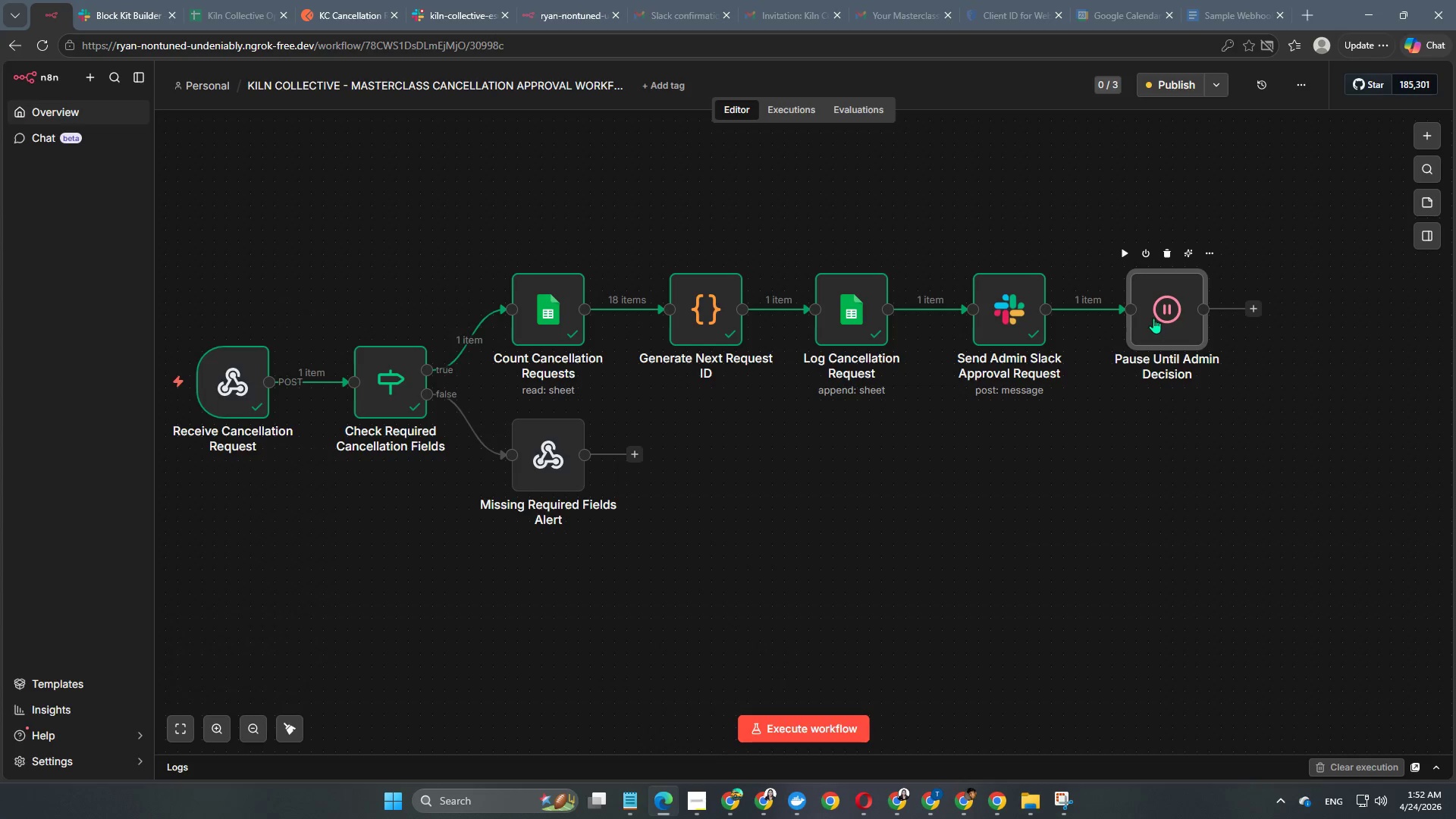 
mouse_move([1113, 325])
 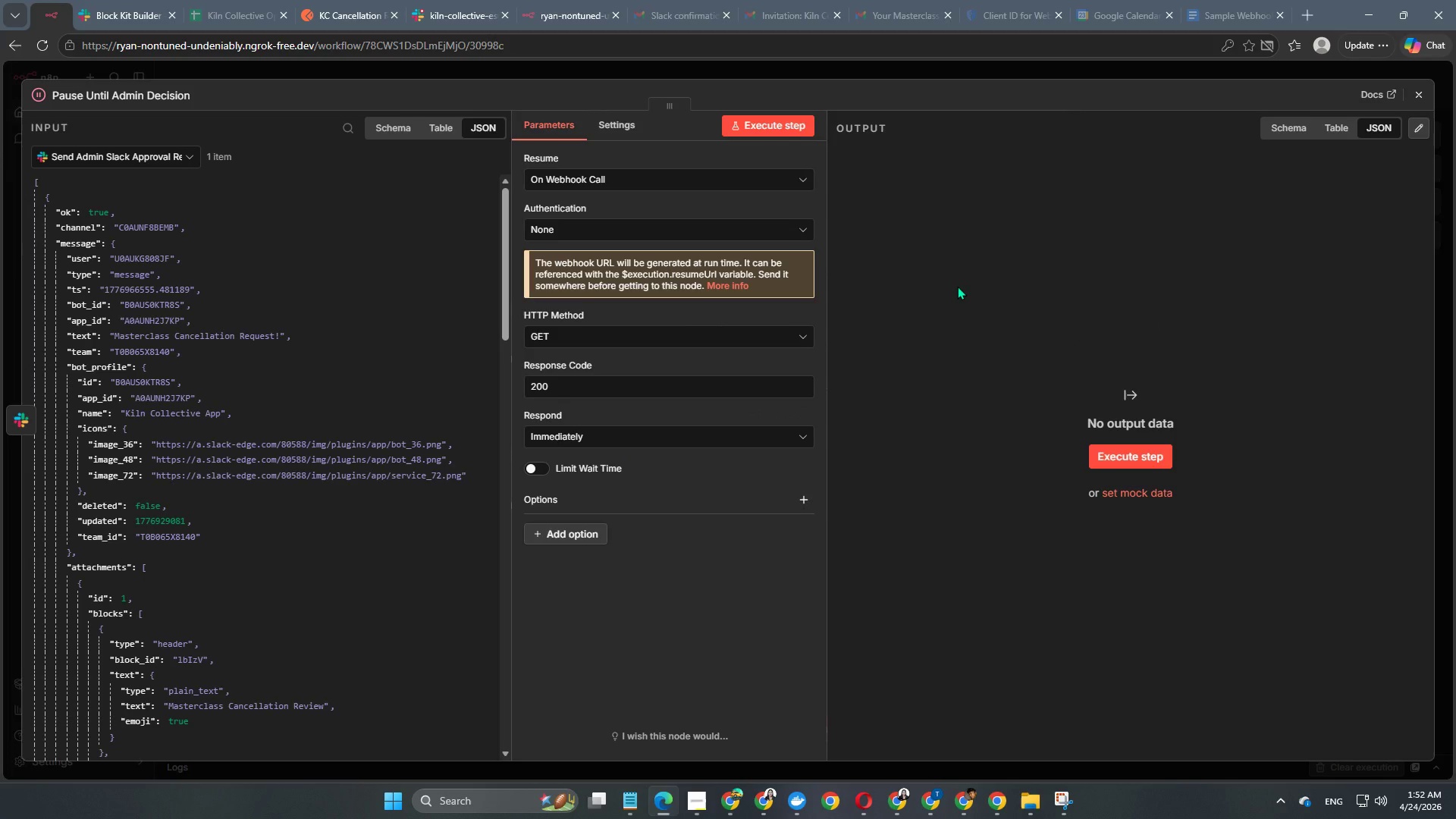 
wait(6.58)
 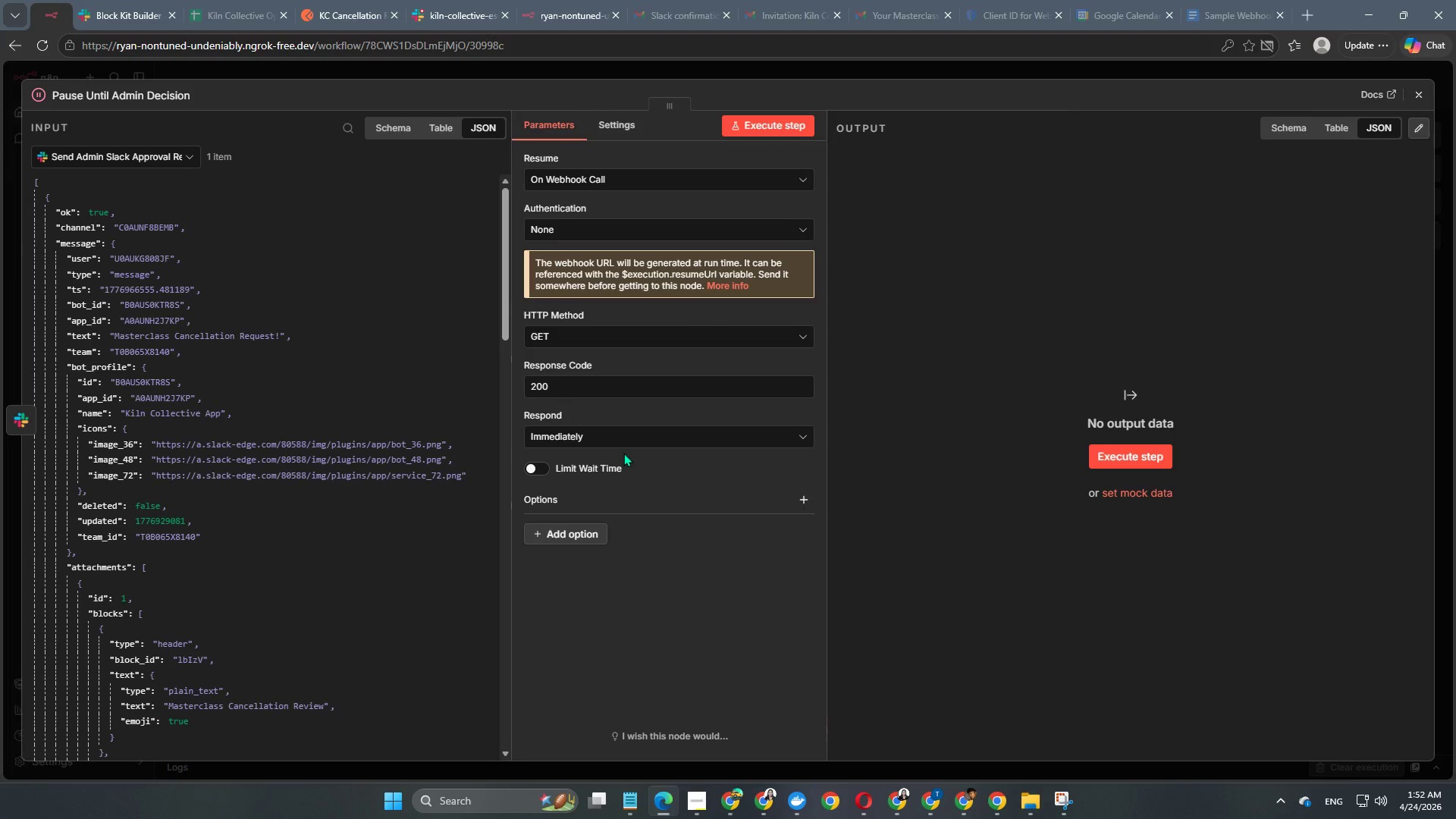 
mouse_move([614, 383])
 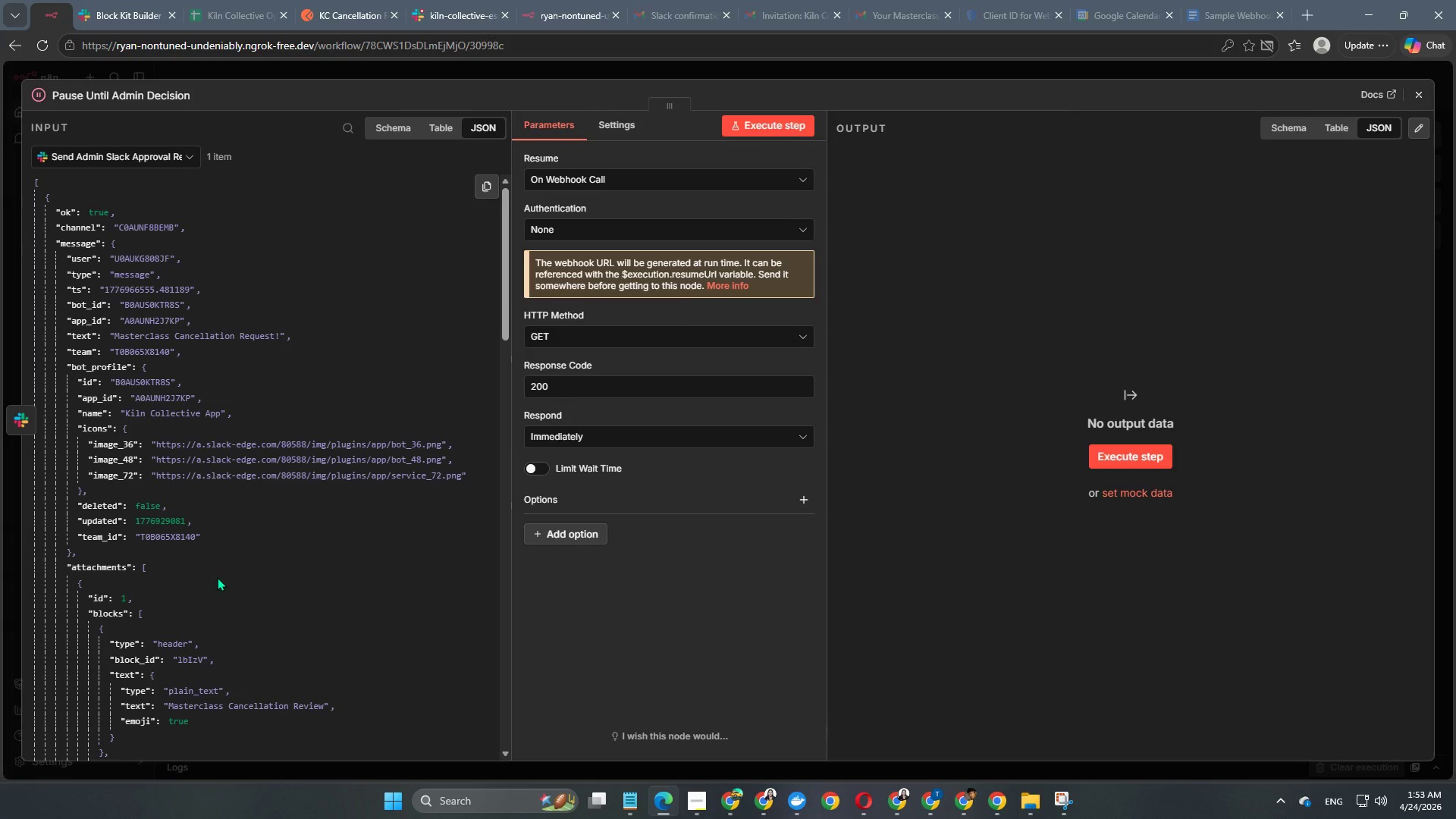 
wait(45.81)
 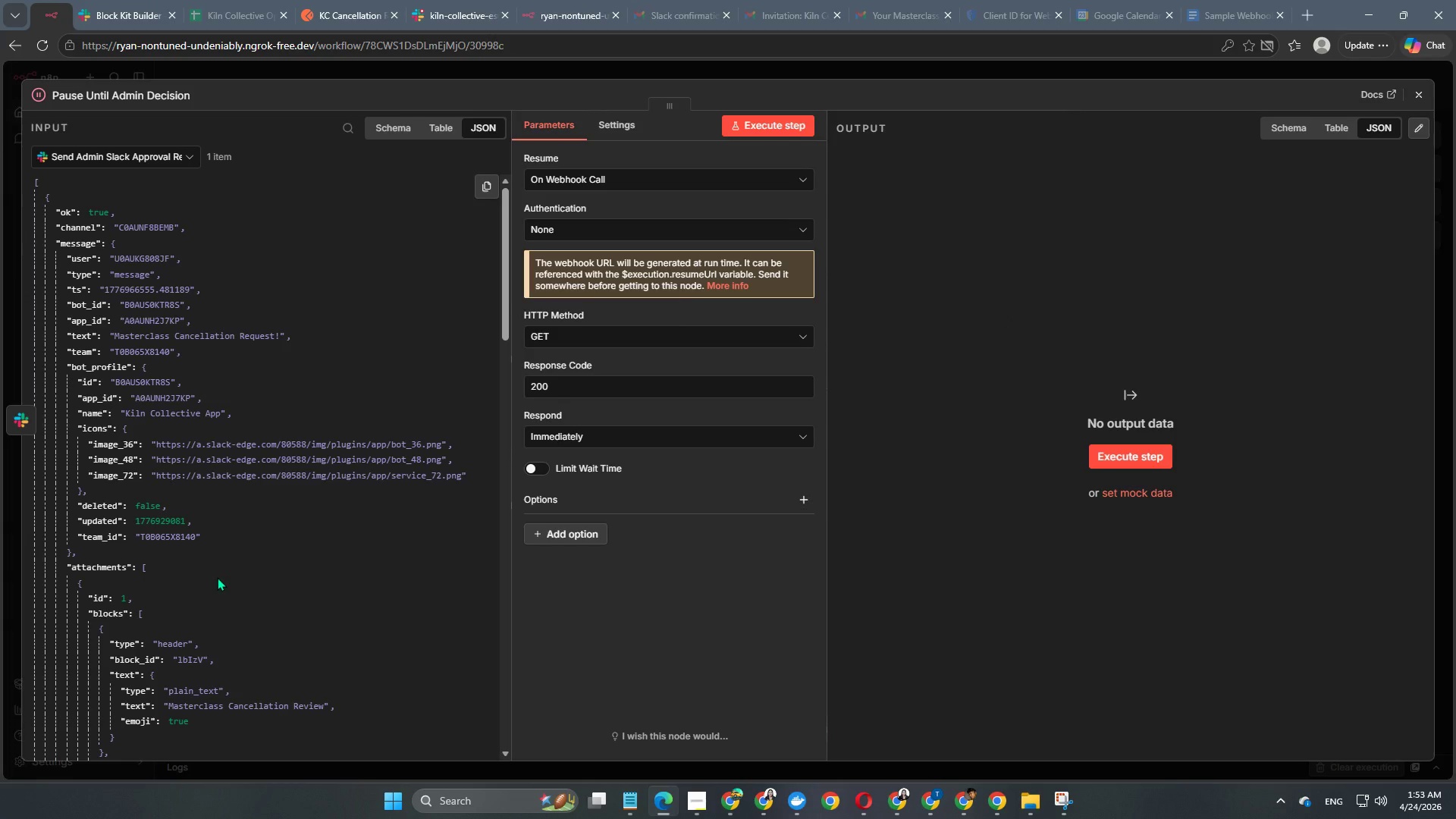 
left_click([495, 62])
 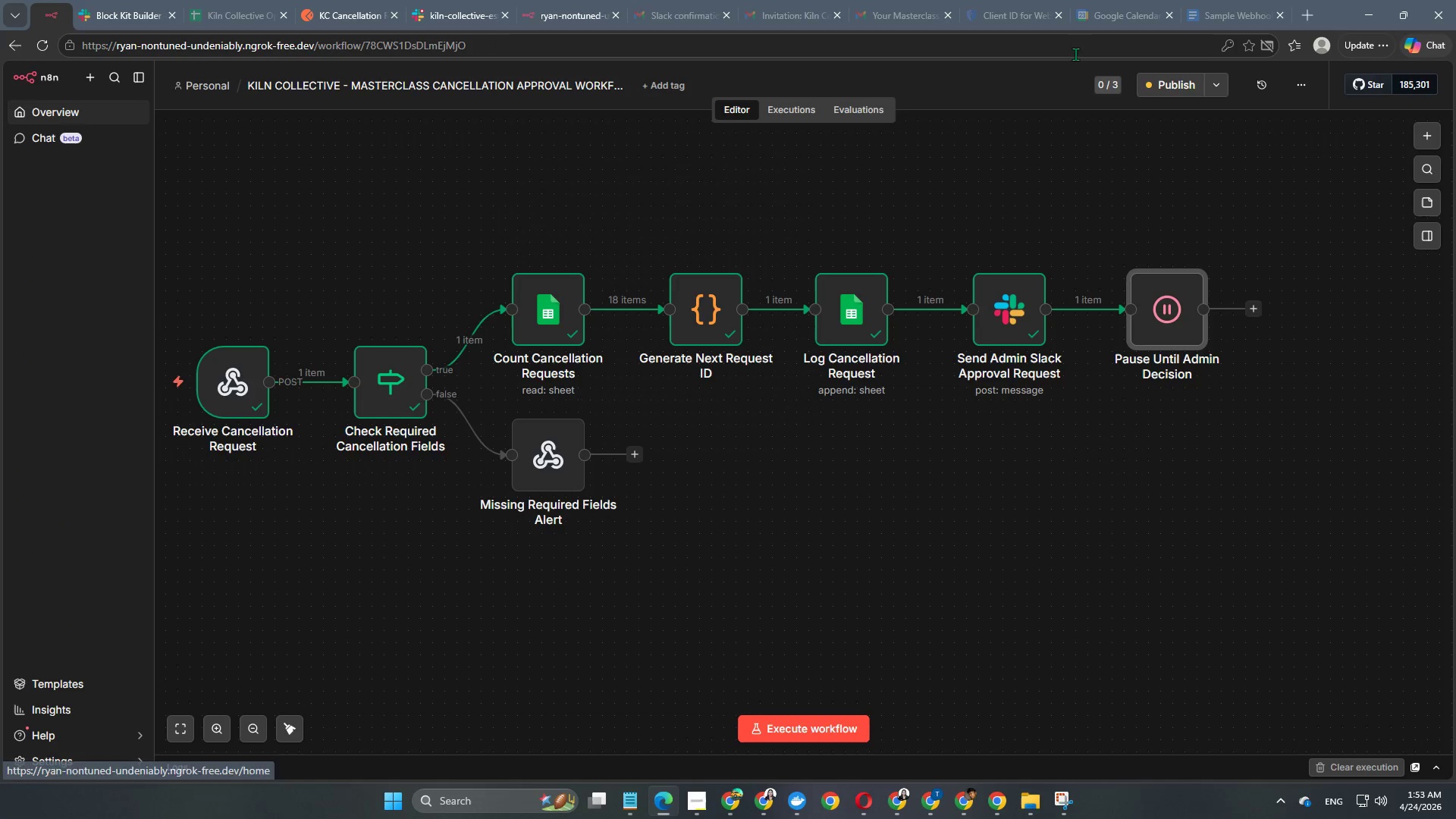 
left_click([1163, 83])
 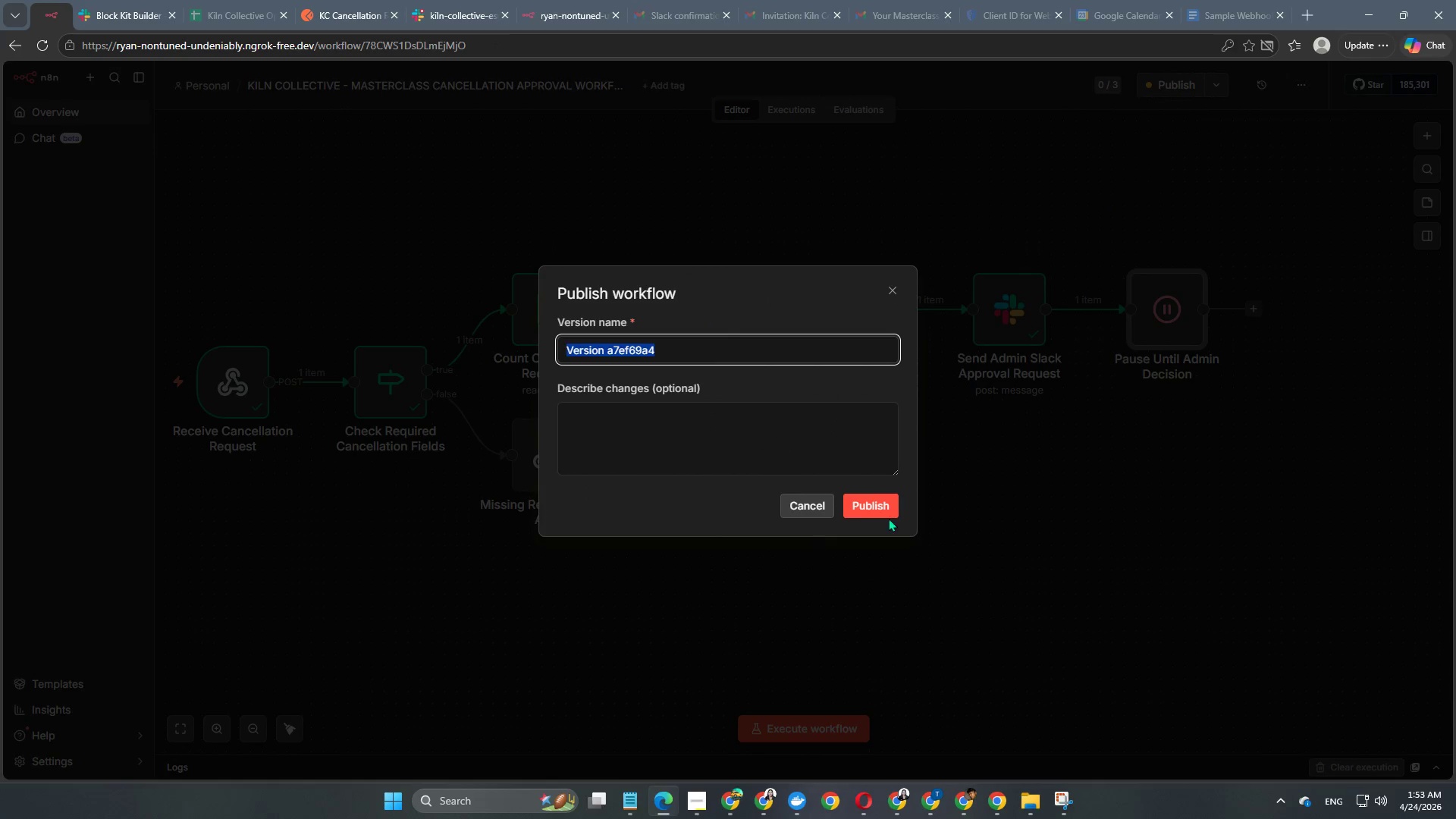 
left_click([888, 514])
 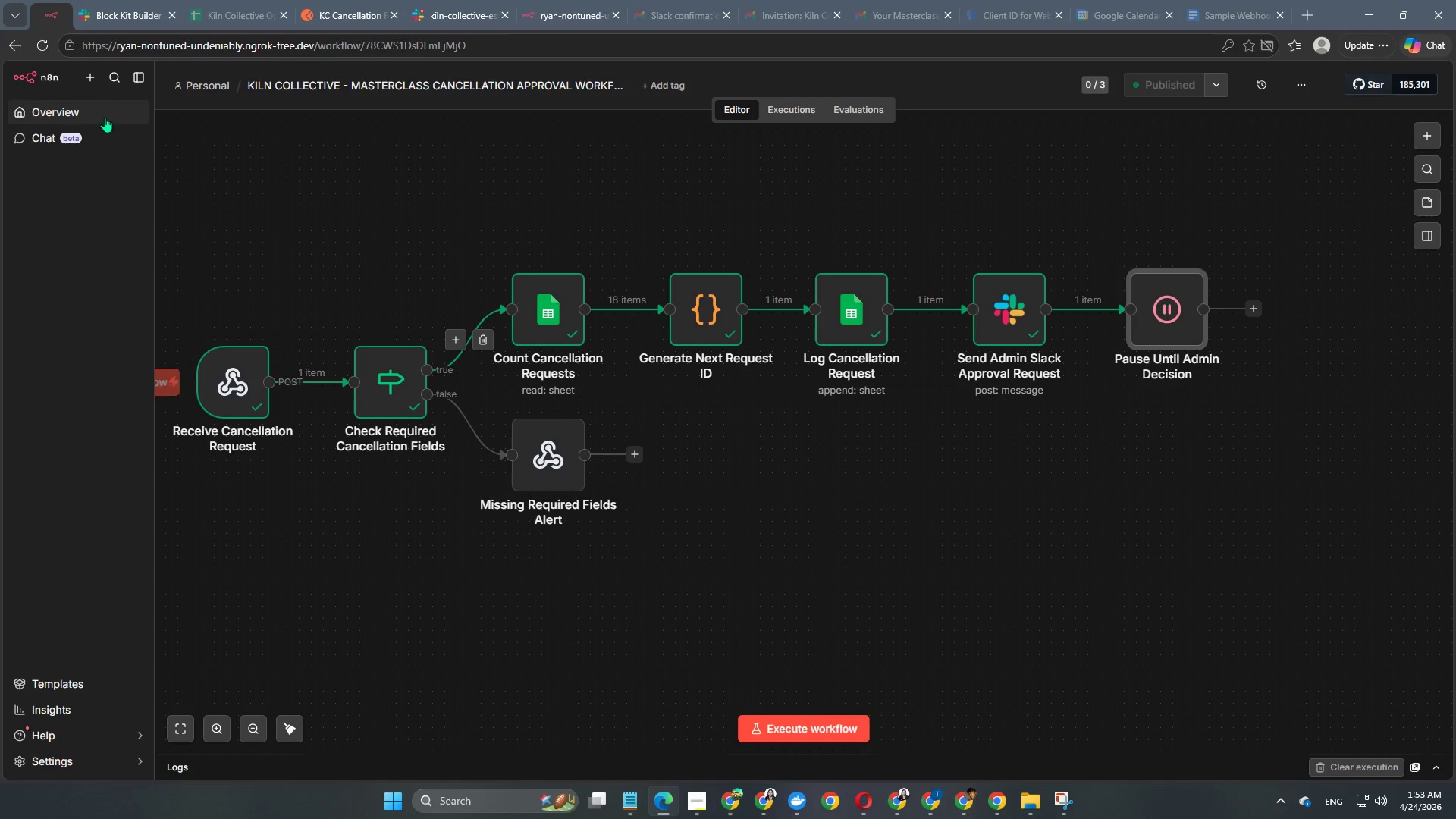 
double_click([107, 114])
 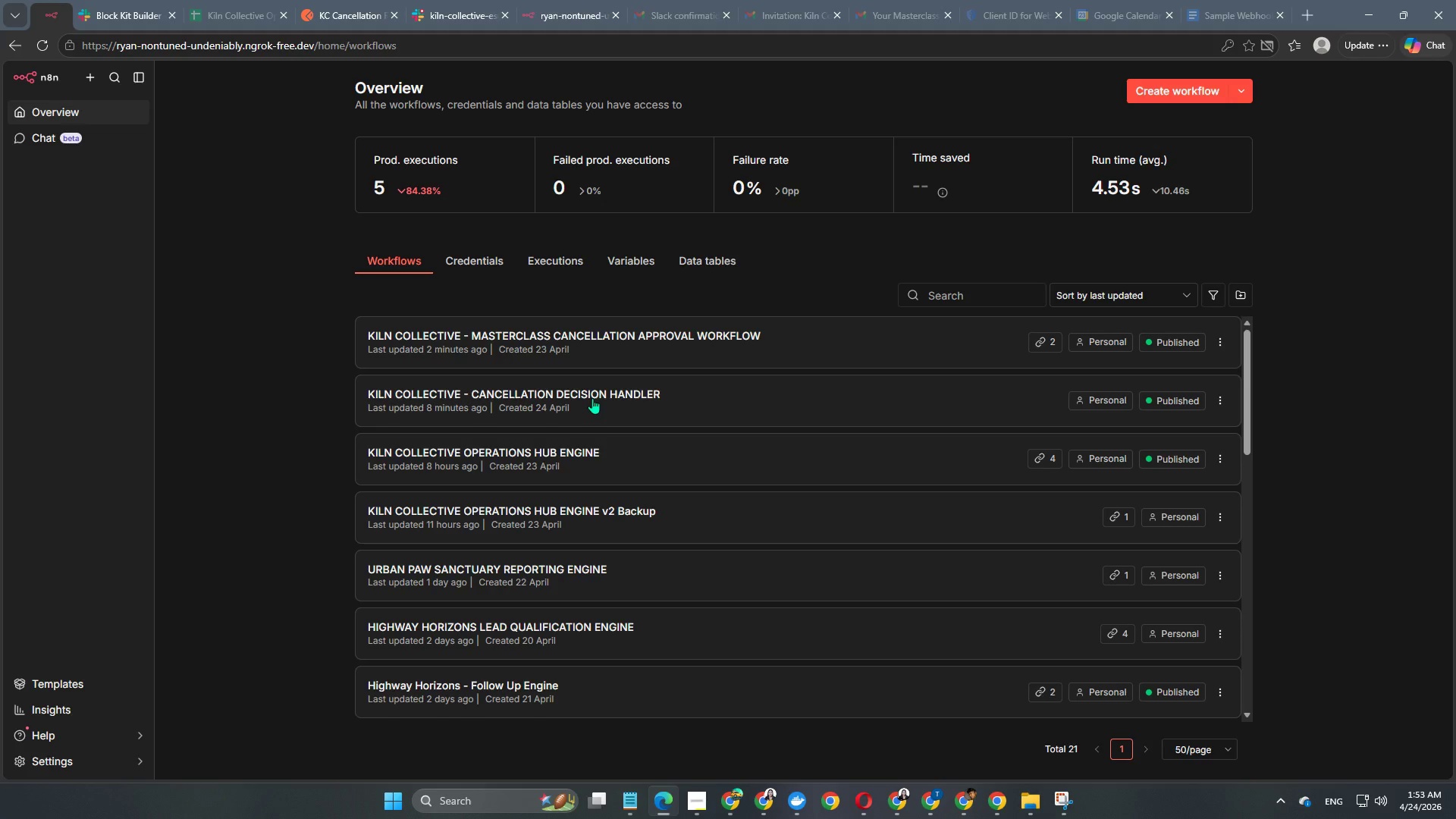 
wait(7.42)
 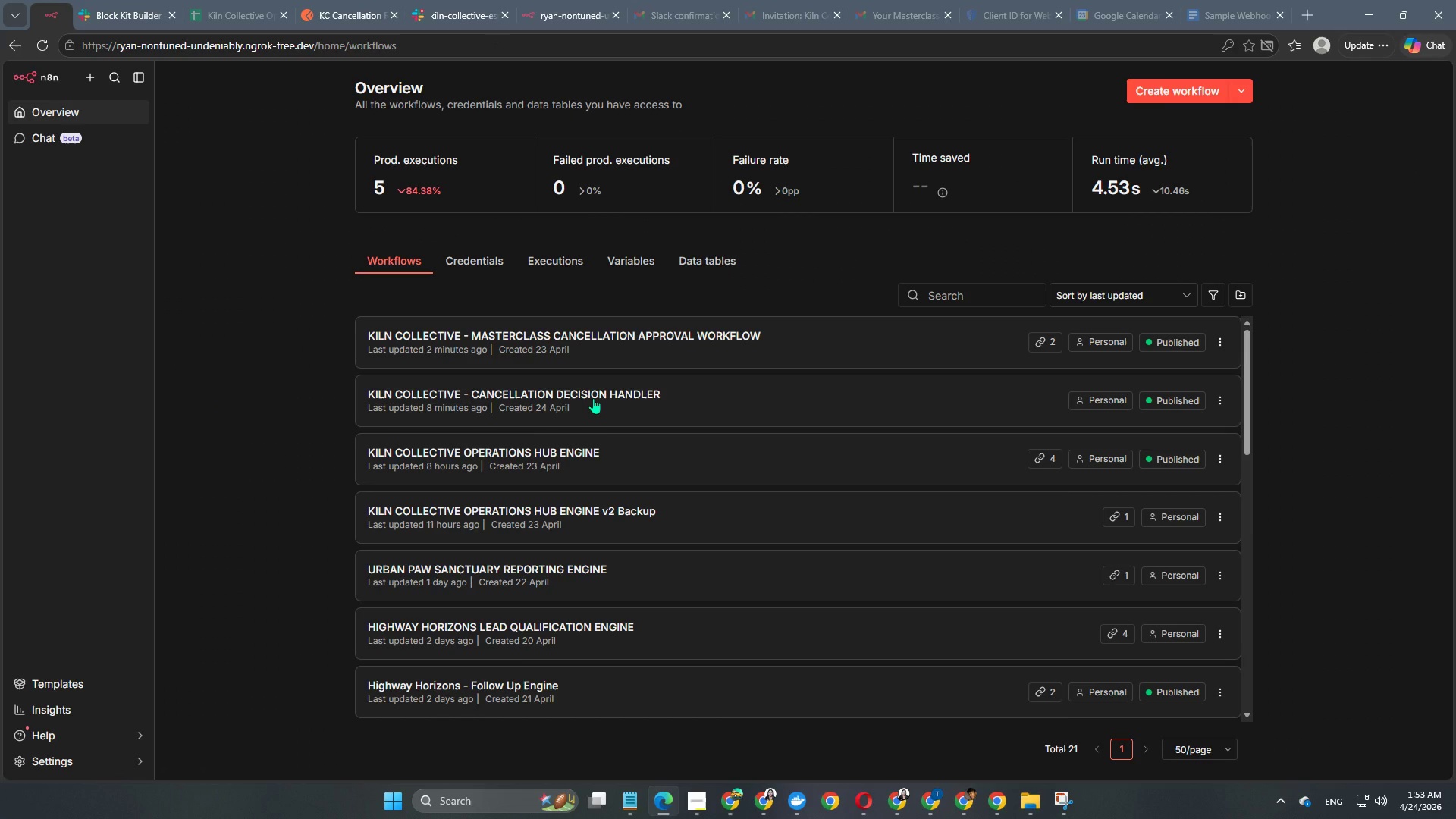 
double_click([592, 398])
 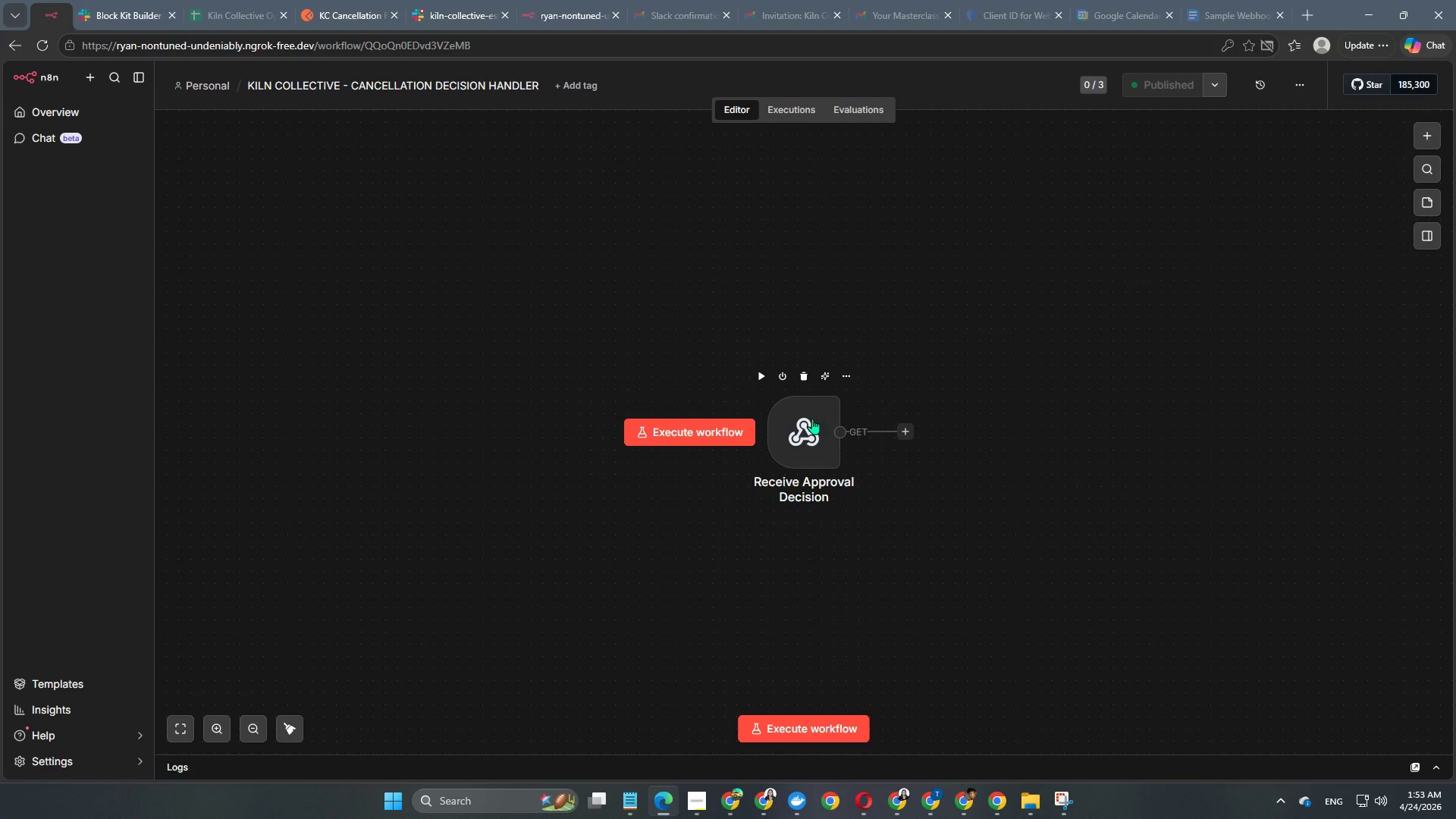 
double_click([808, 421])
 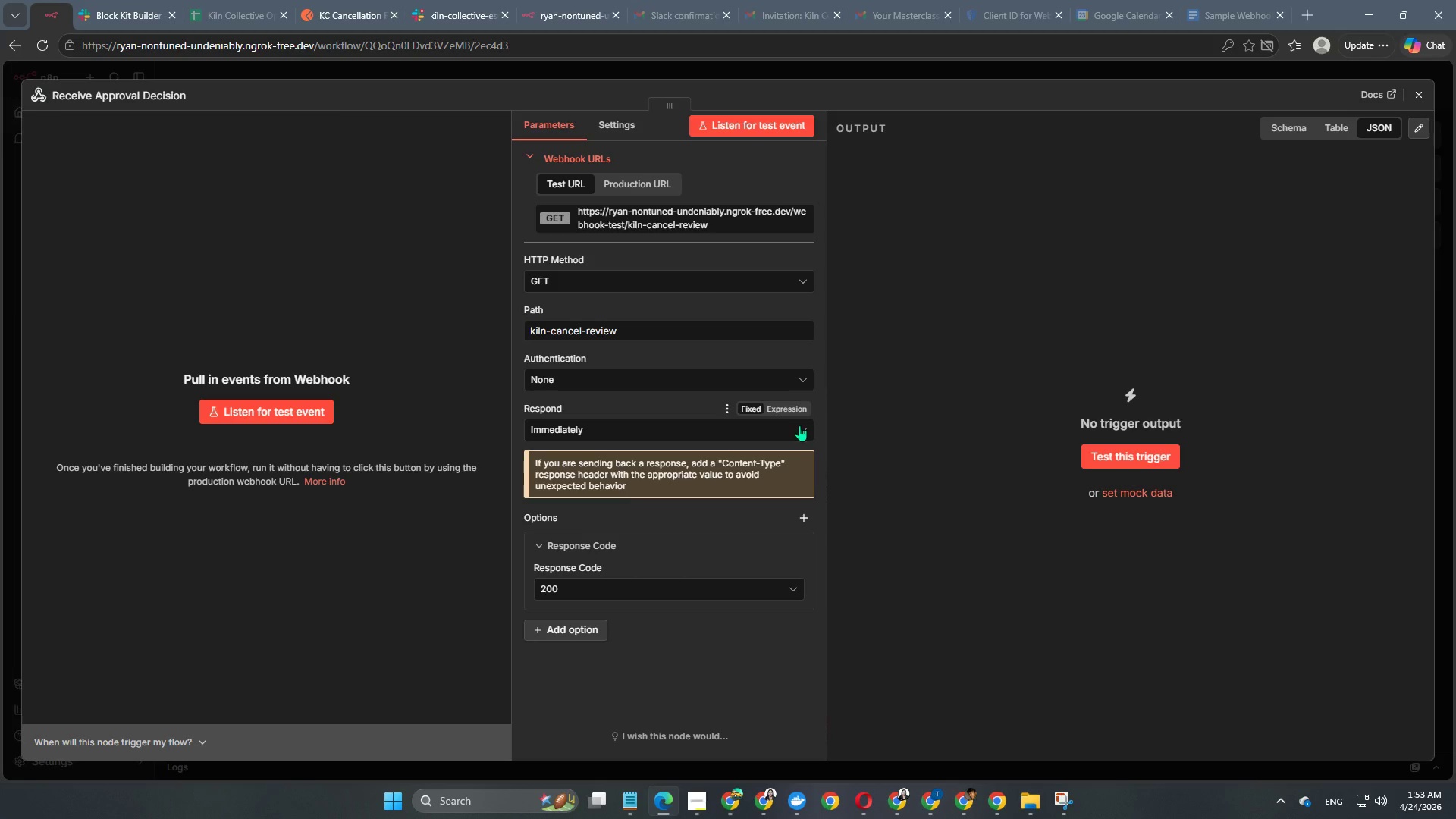 
scroll: coordinate [620, 471], scroll_direction: down, amount: 3.0
 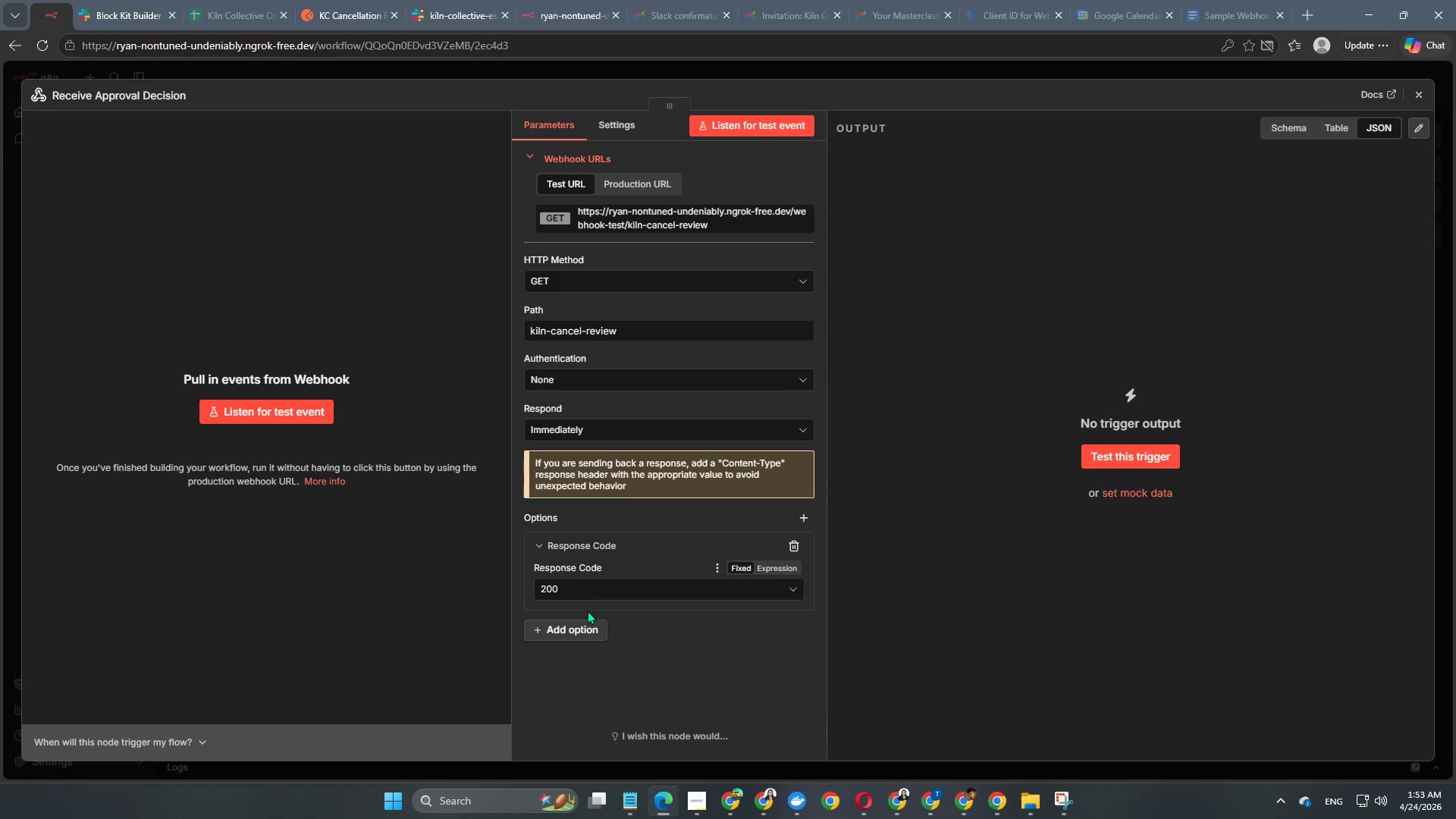 
mouse_move([570, 600])
 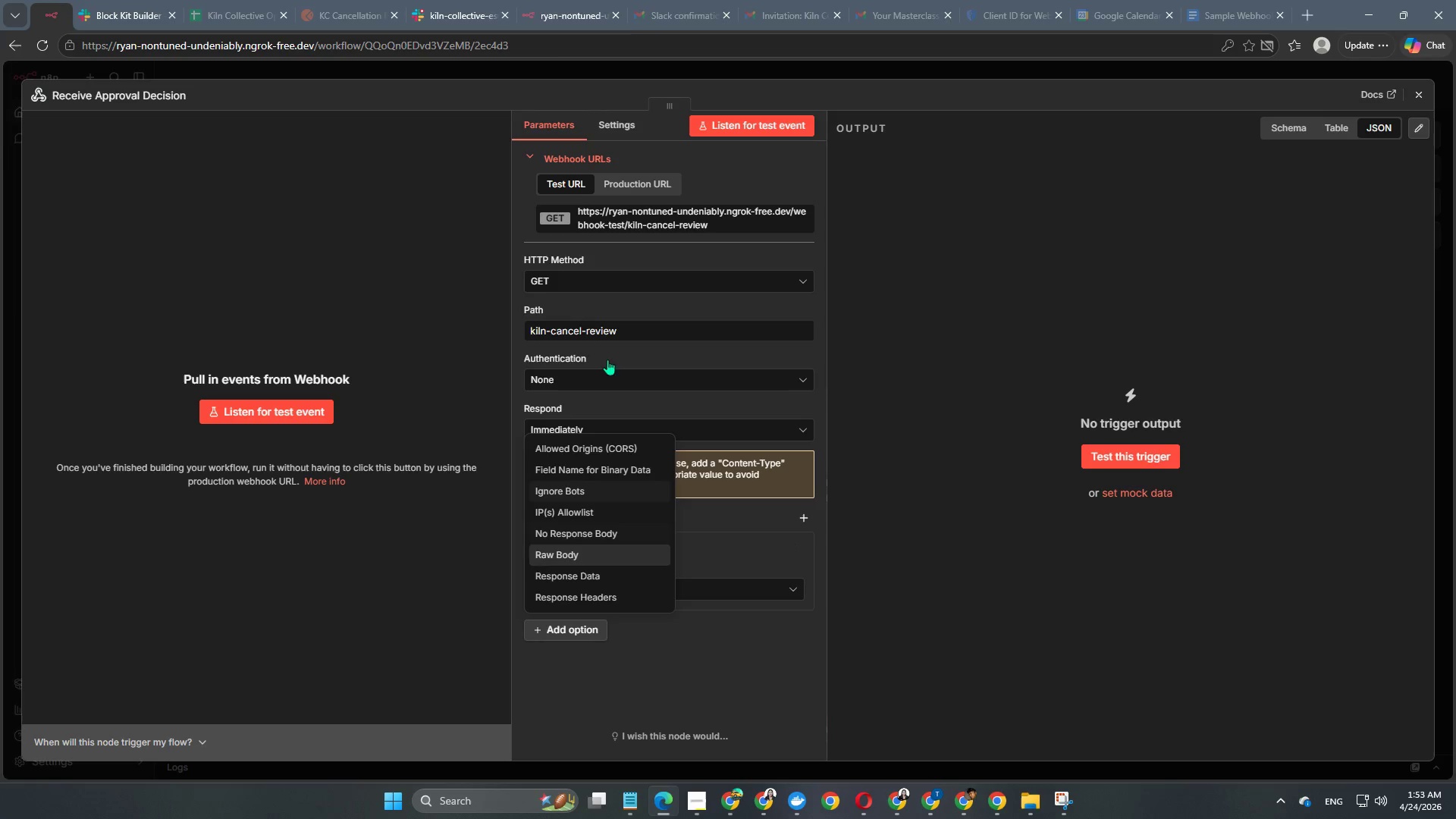 
left_click([560, 77])
 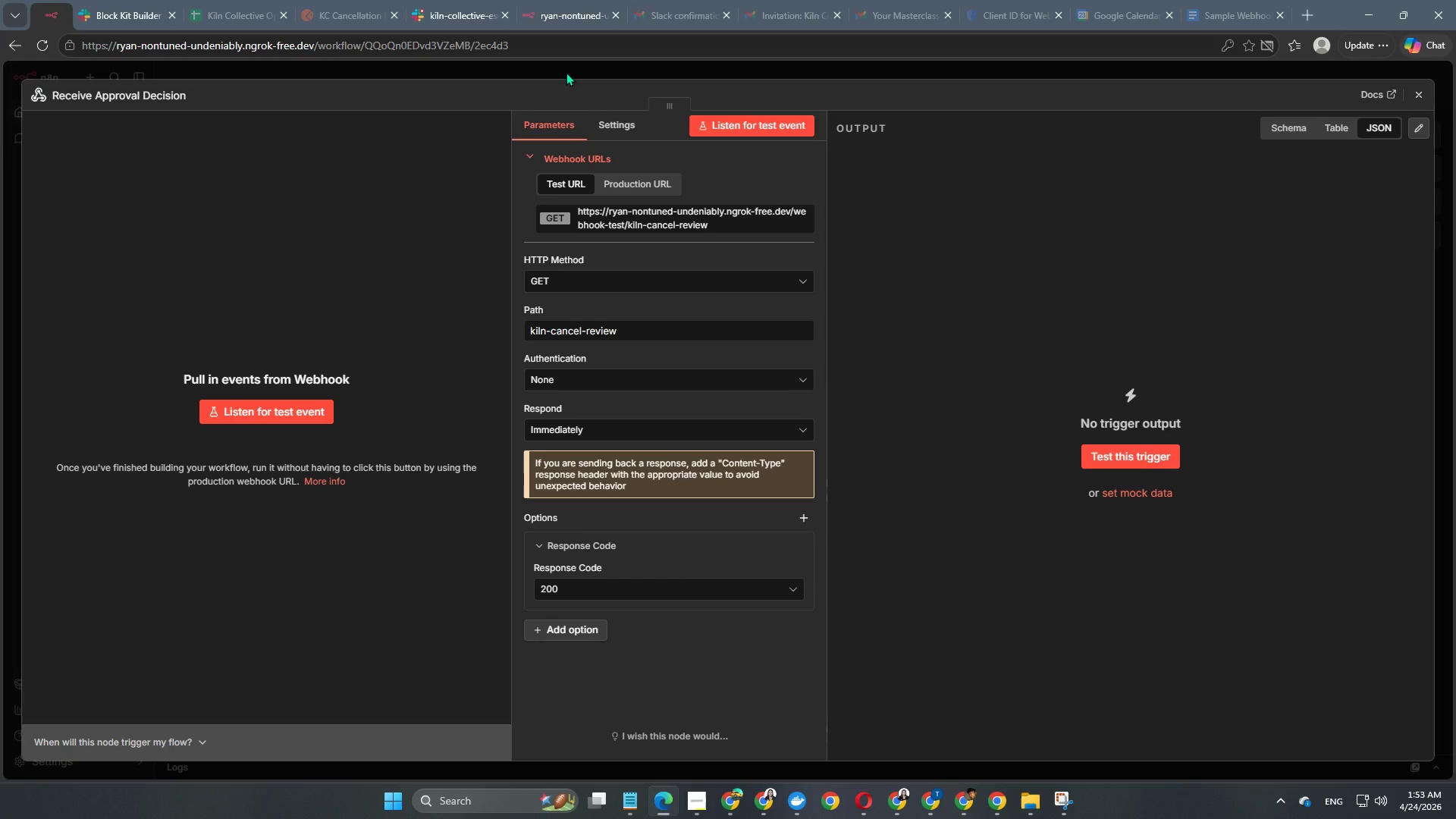 
left_click([566, 72])
 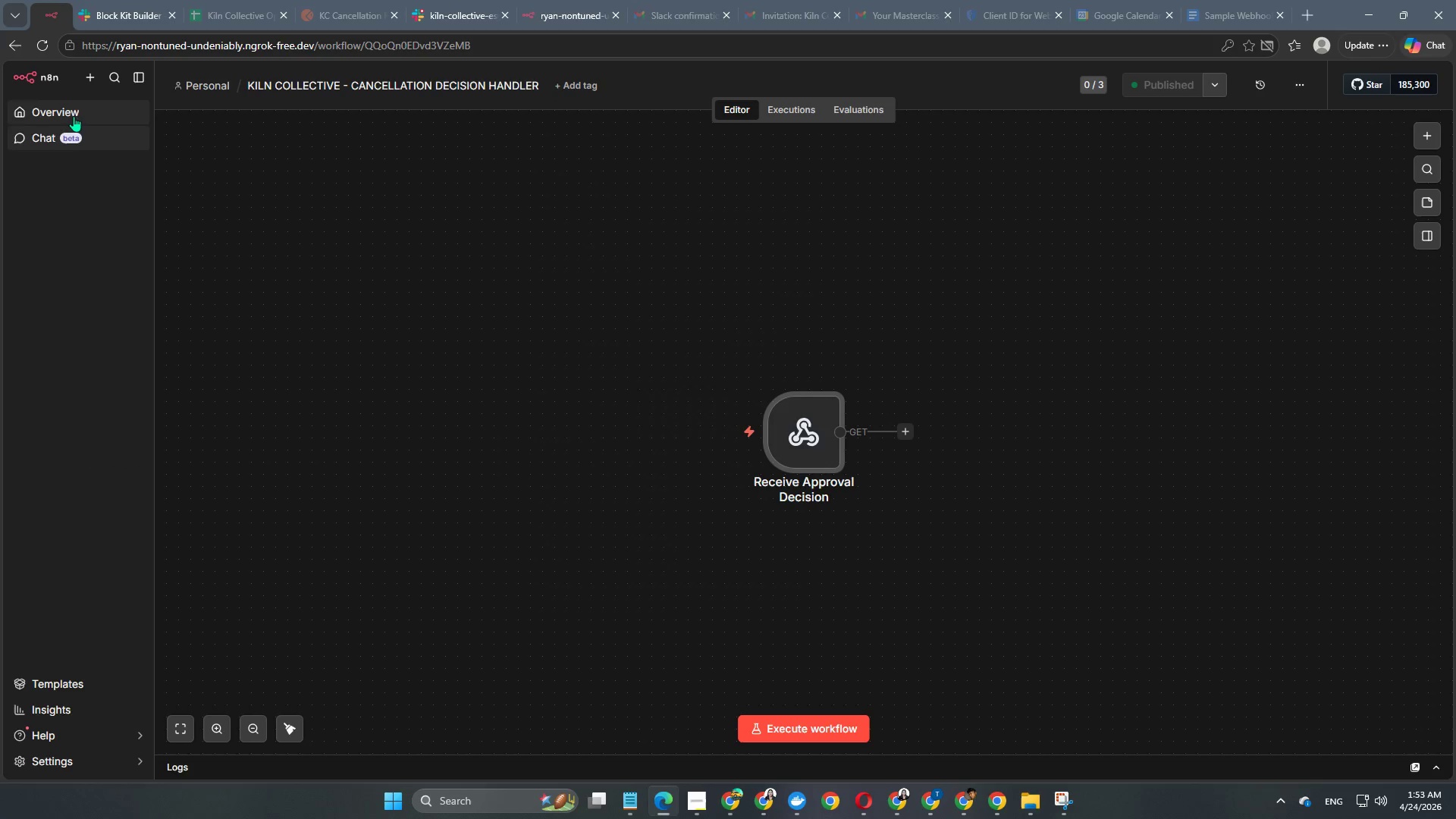 
left_click([73, 110])
 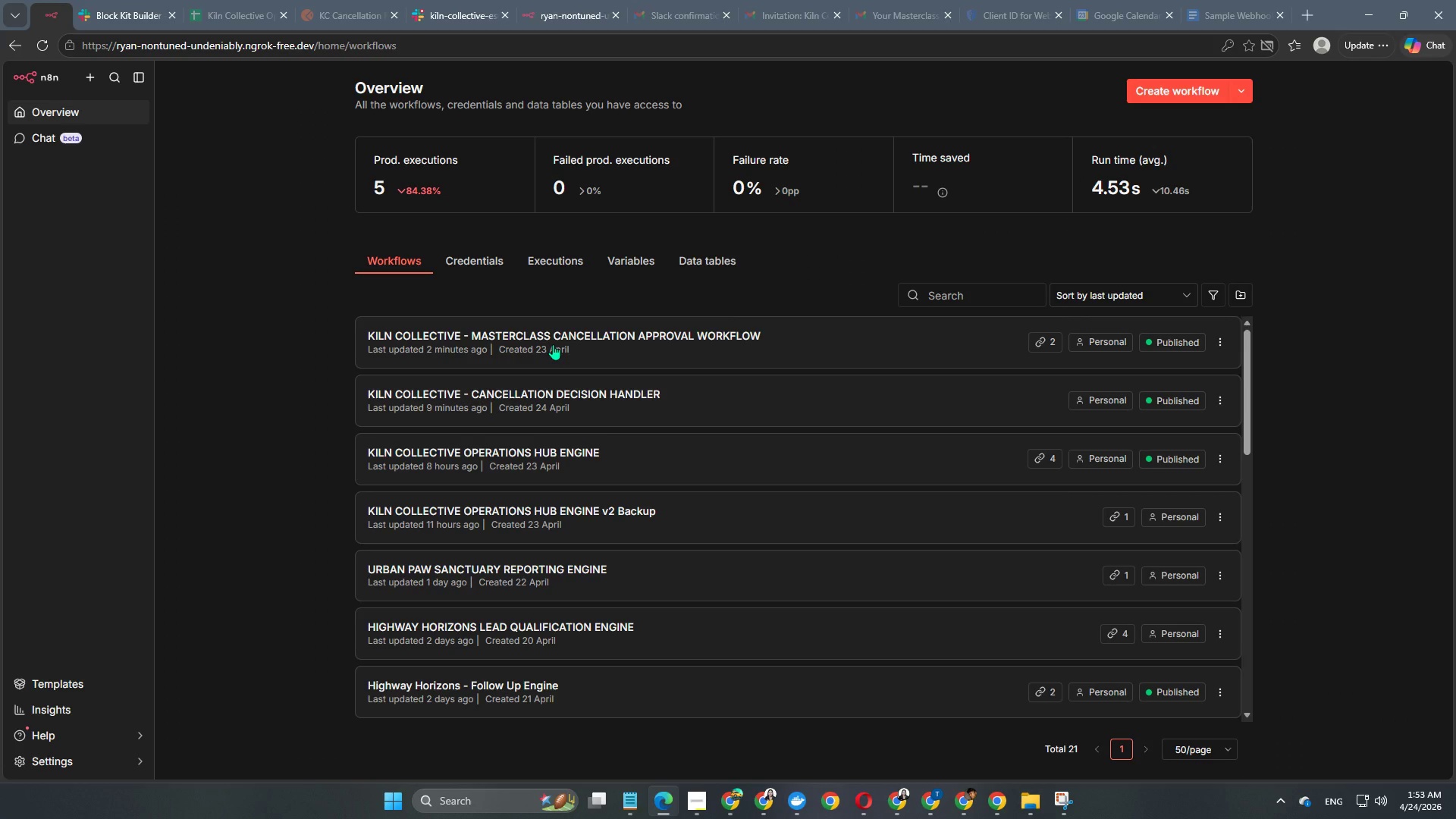 
double_click([553, 344])
 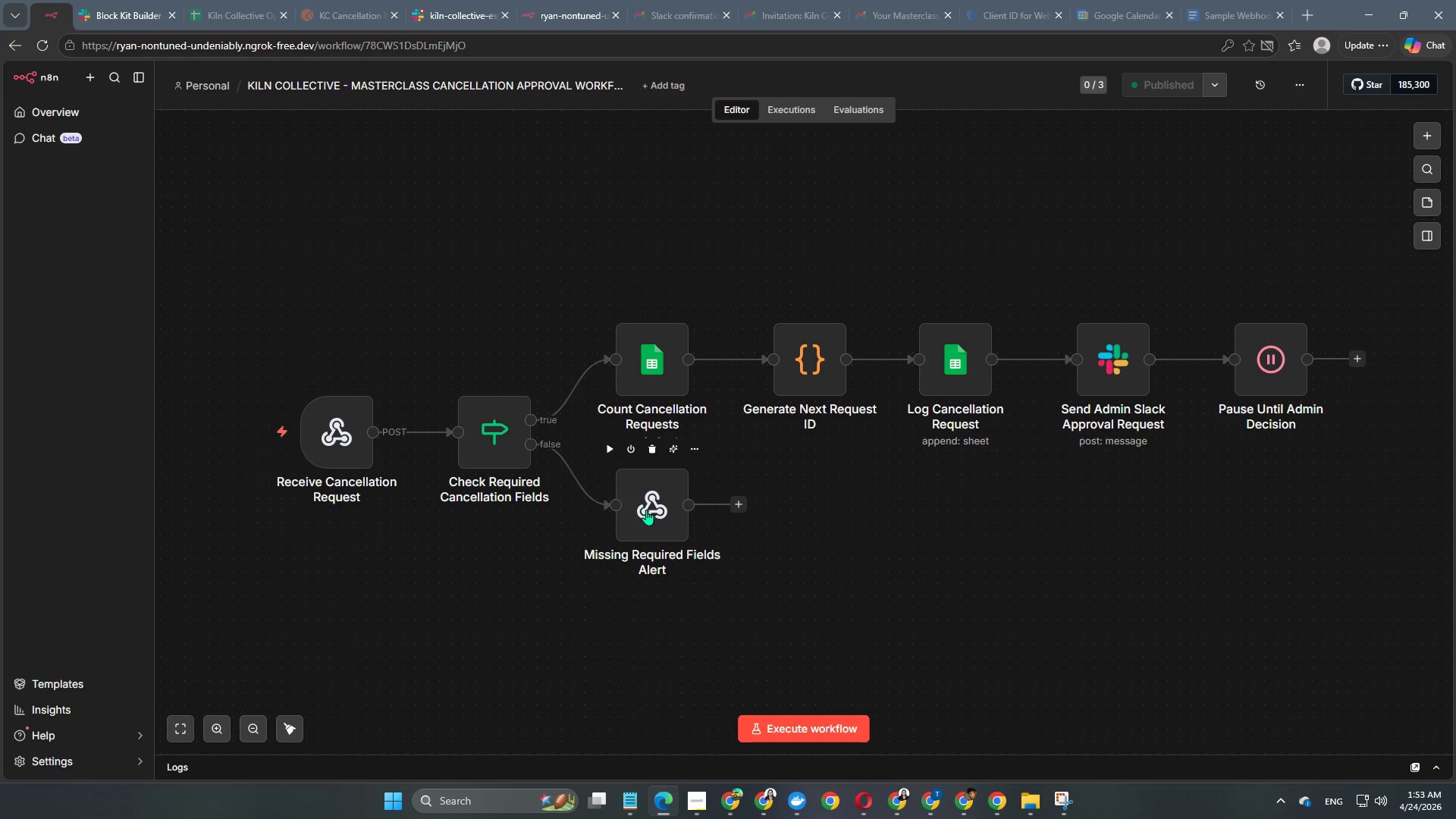 
hold_key(key=Space, duration=1.39)
 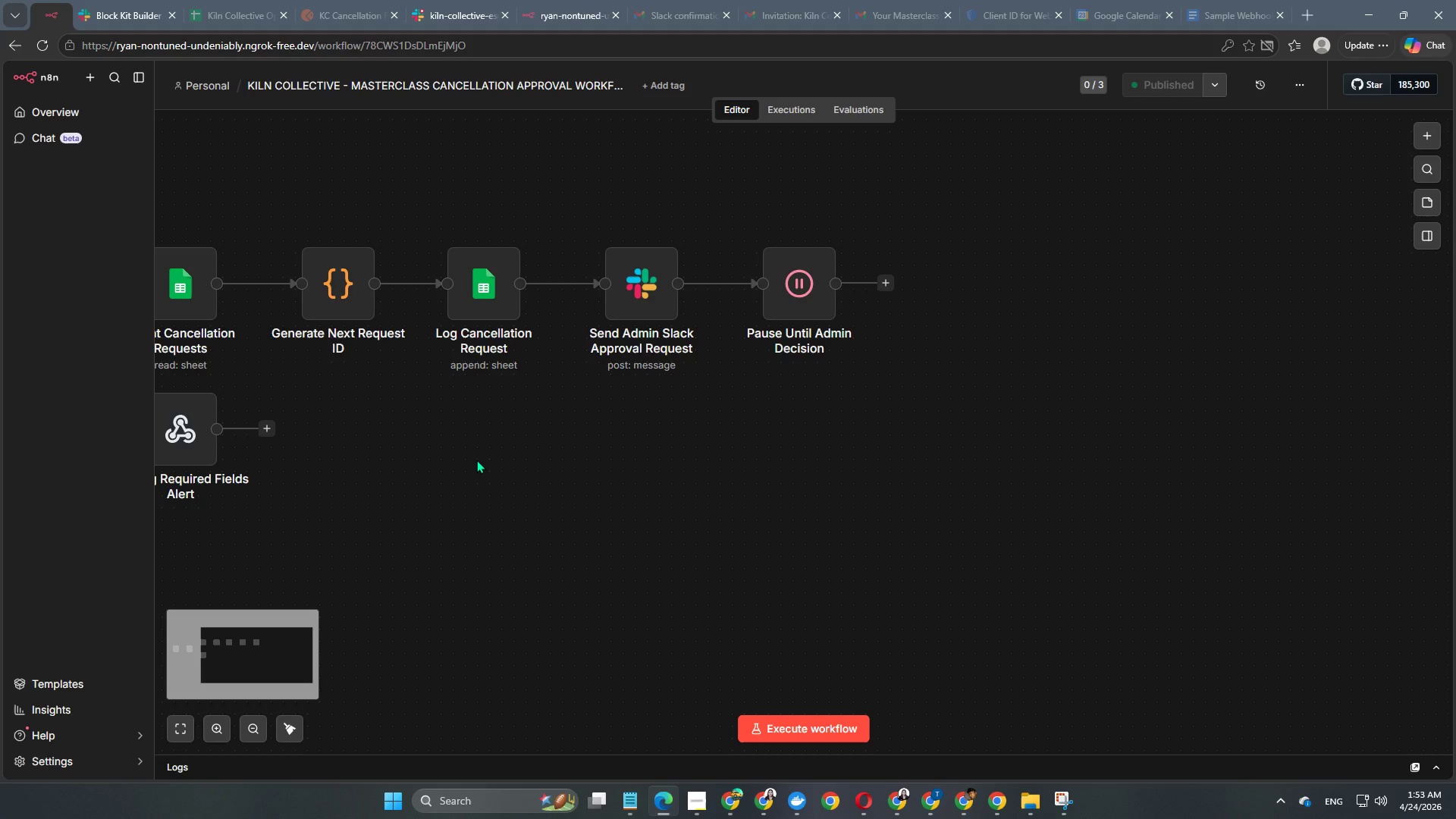 
left_click_drag(start_coordinate=[948, 535], to_coordinate=[476, 460])
 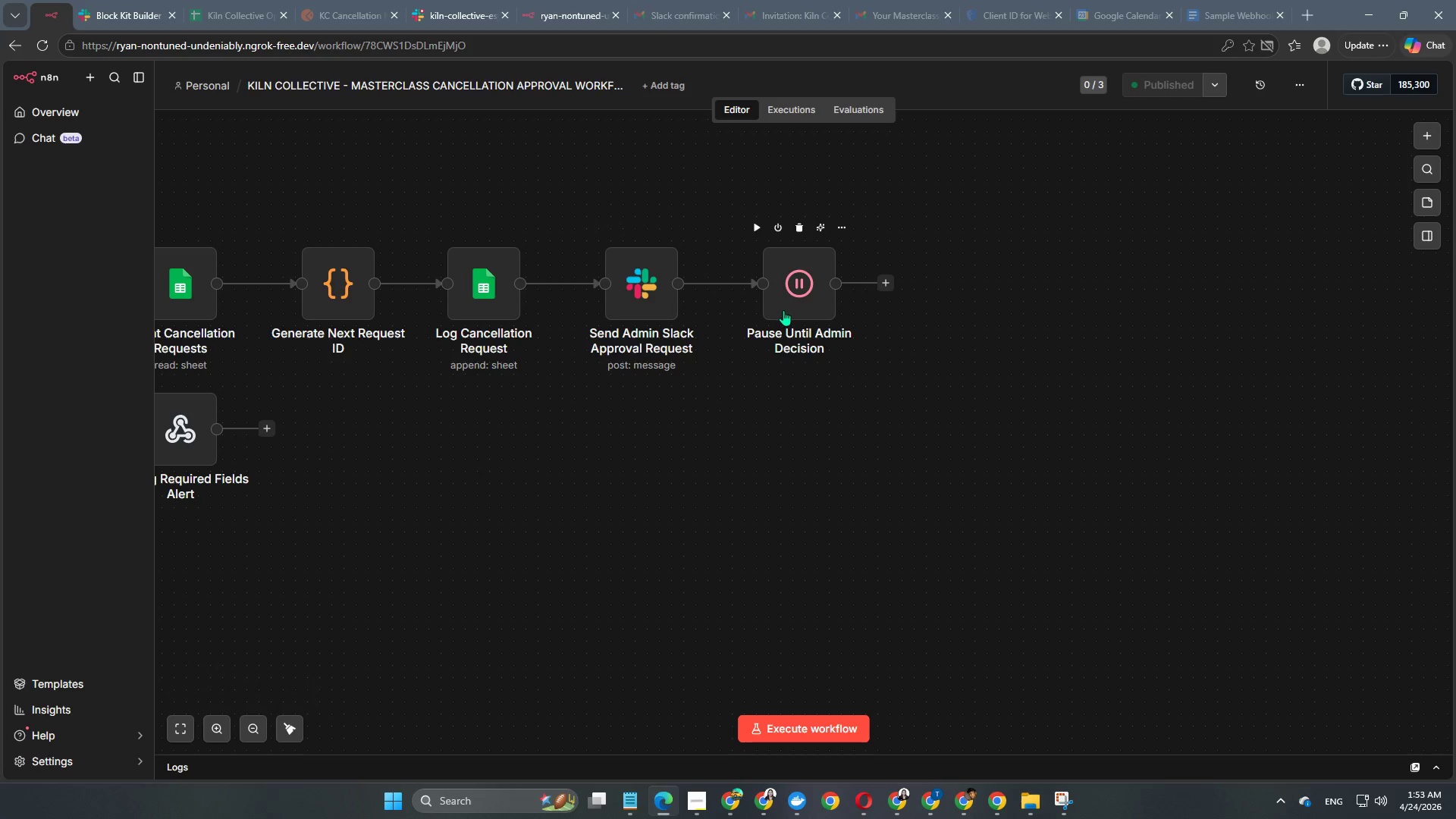 
wait(6.39)
 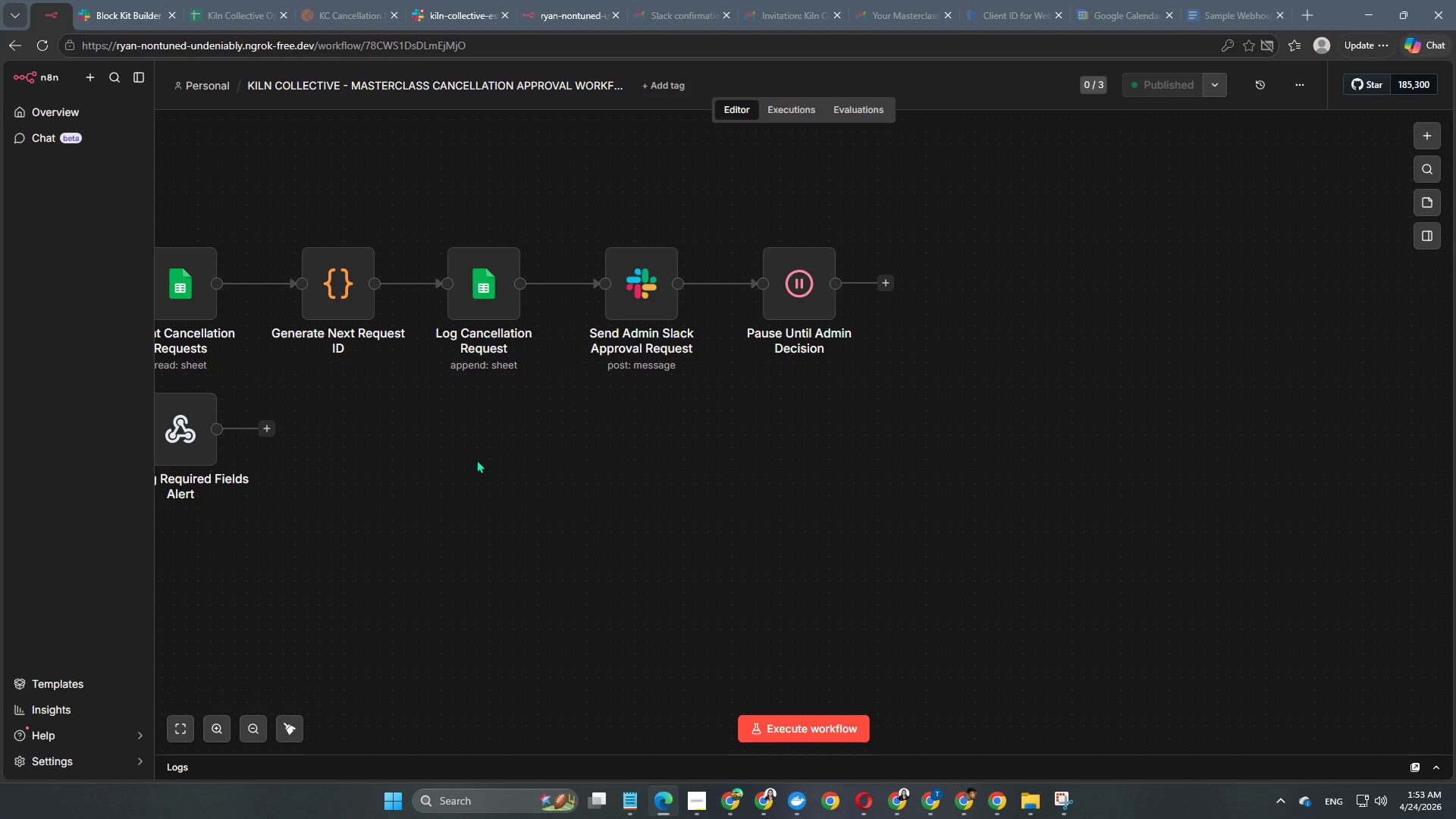 
double_click([793, 300])
 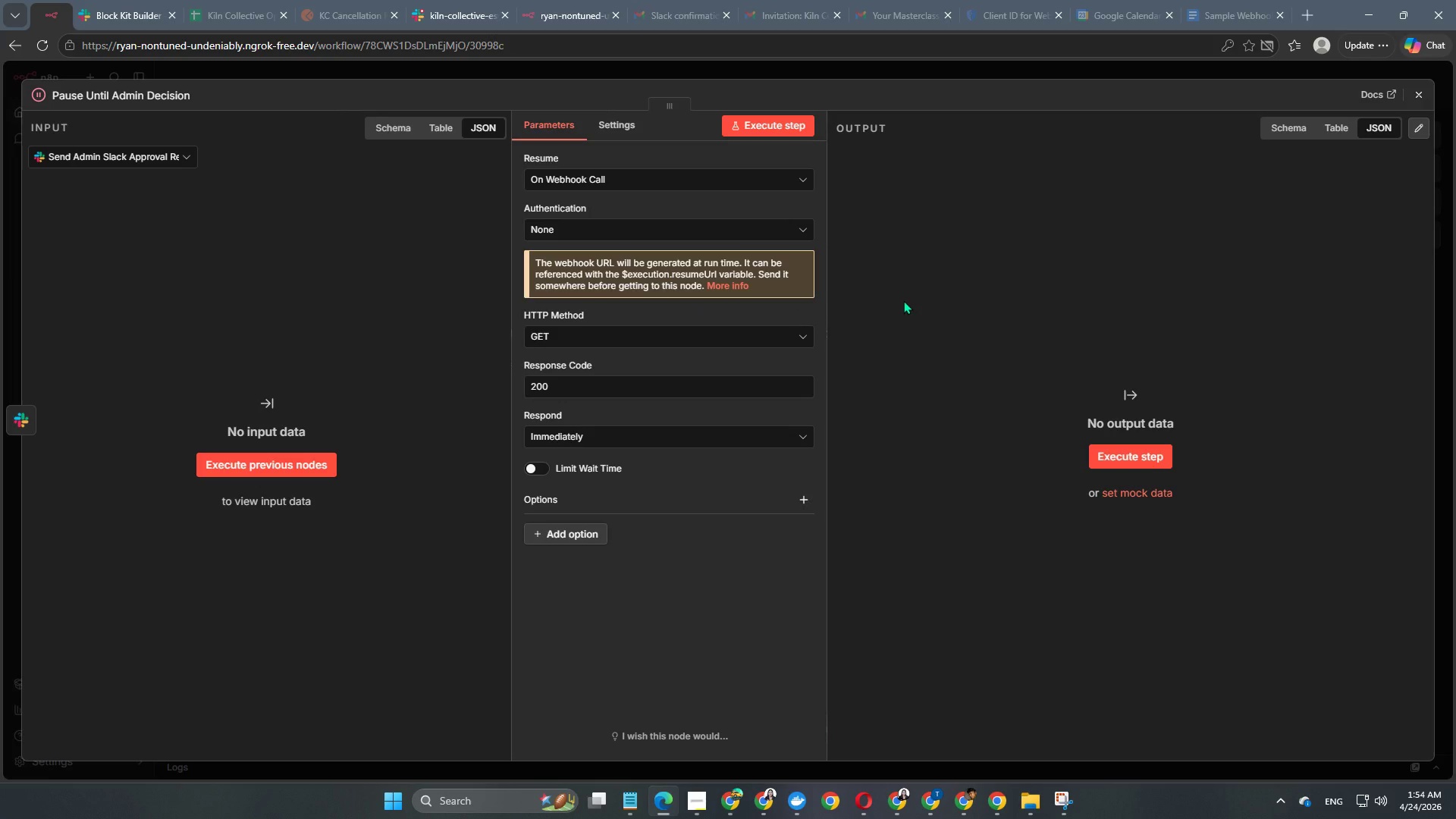 
wait(8.88)
 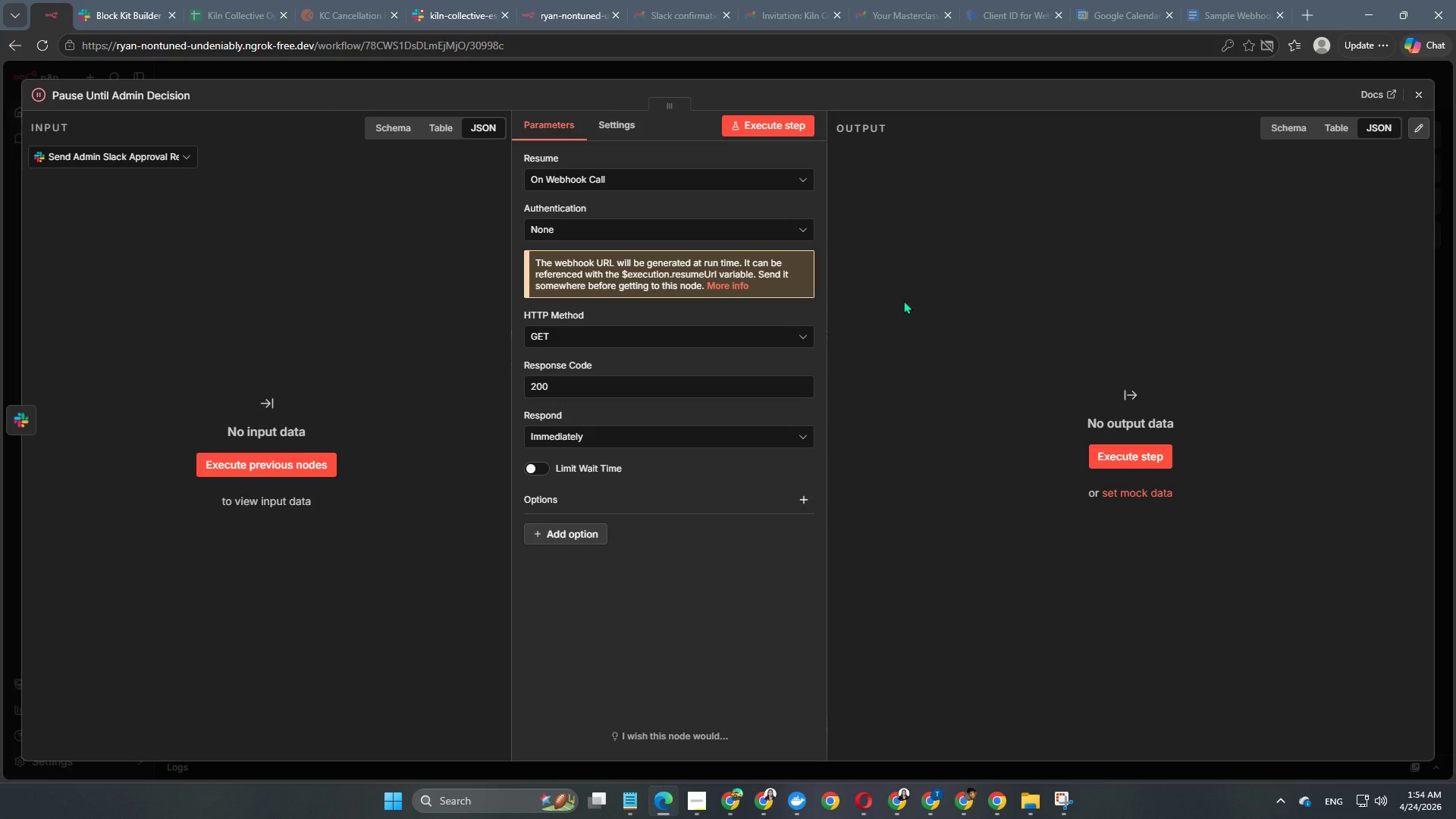 
mouse_move([662, 471])
 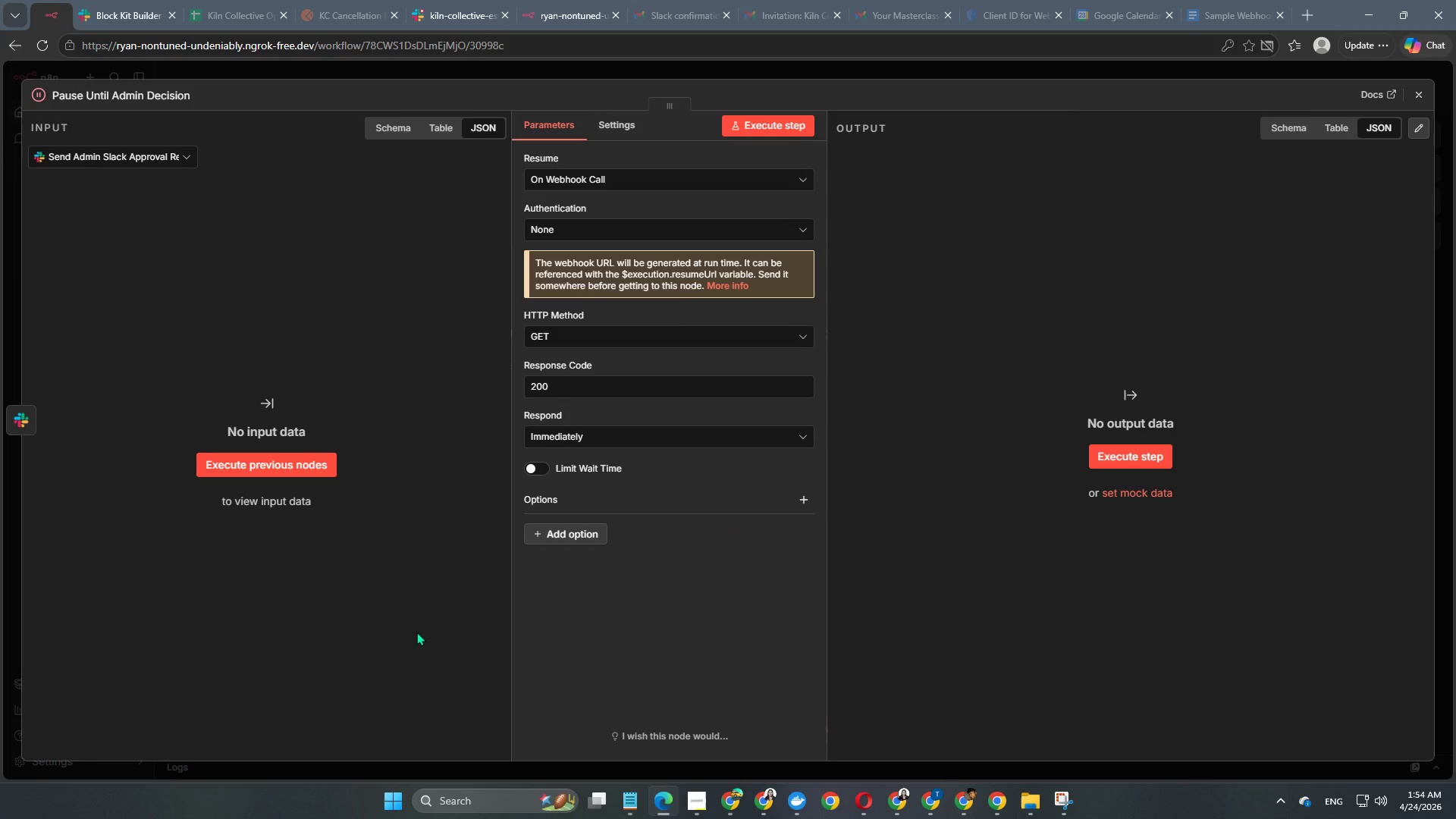 
wait(30.3)
 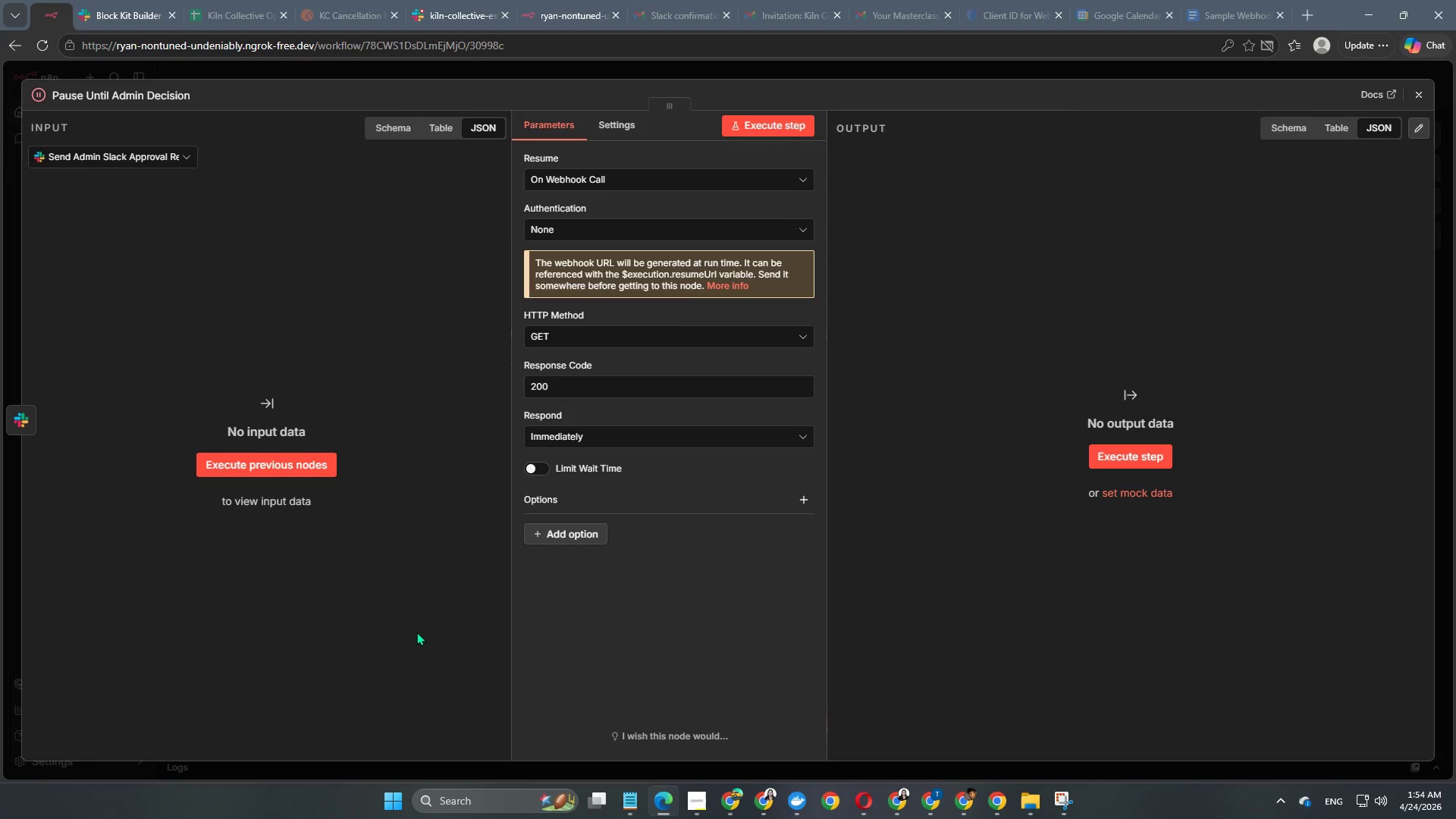 
left_click([671, 66])
 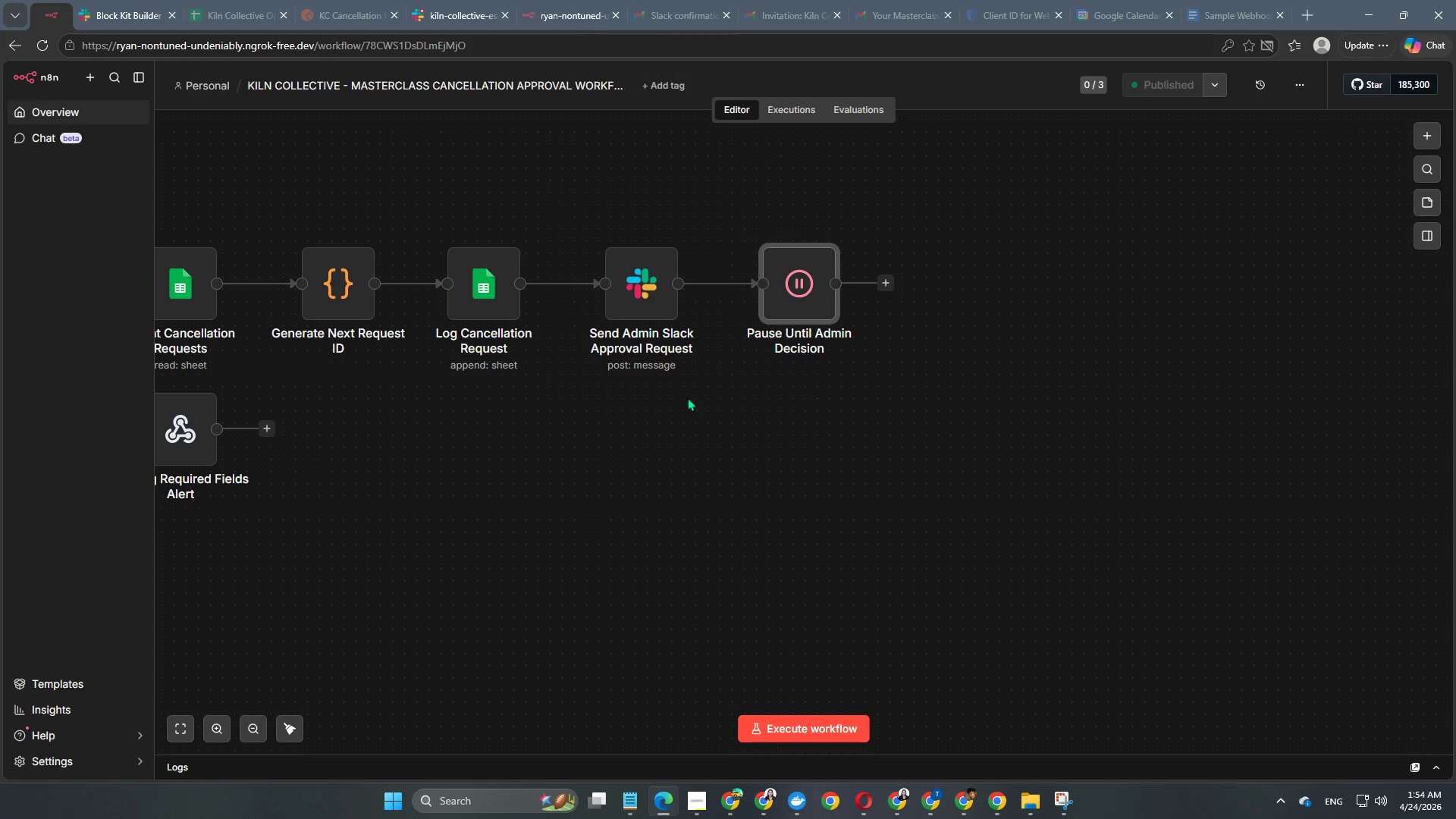 
hold_key(key=Space, duration=1.5)
 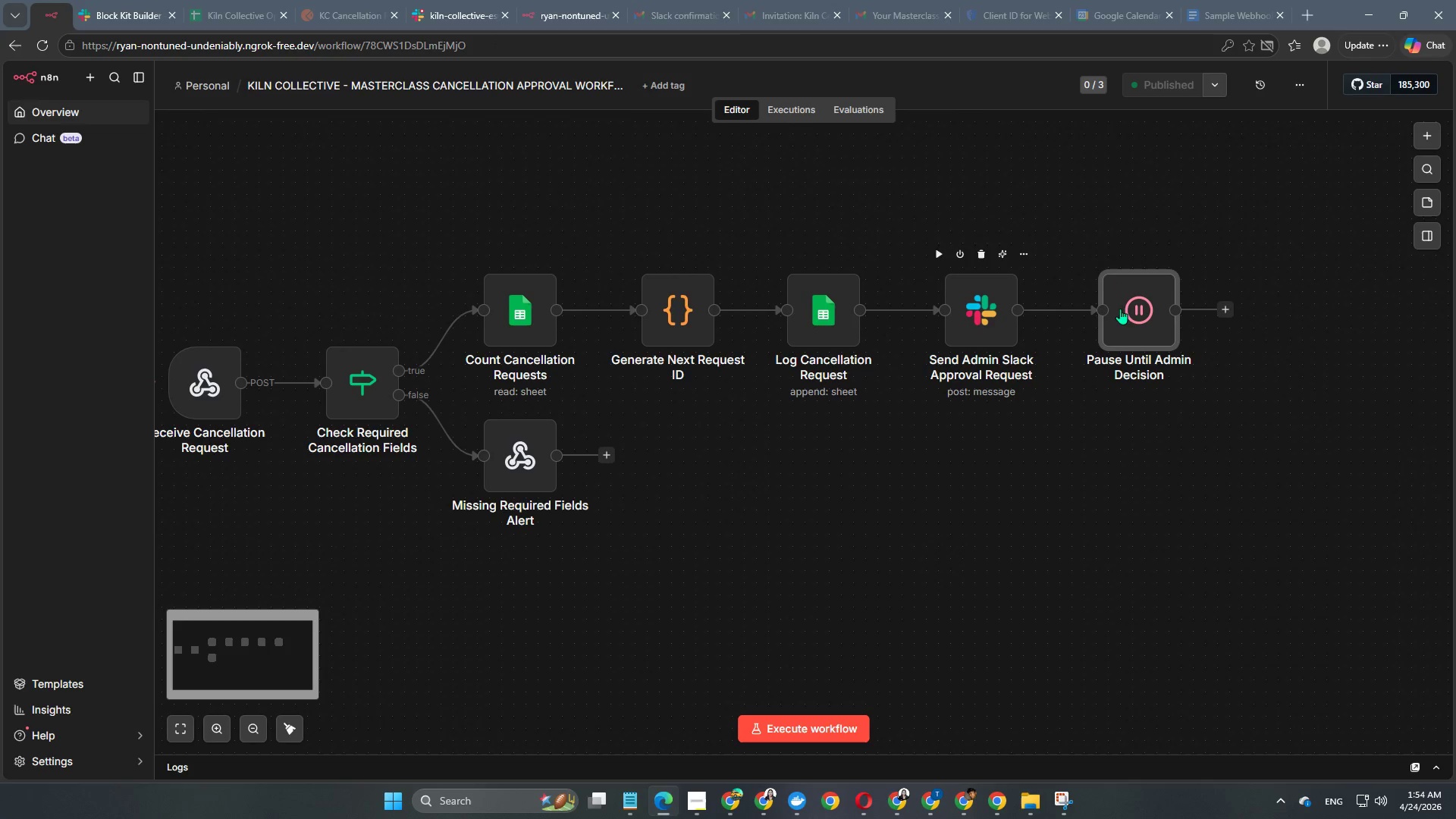 
left_click_drag(start_coordinate=[560, 560], to_coordinate=[900, 587])
 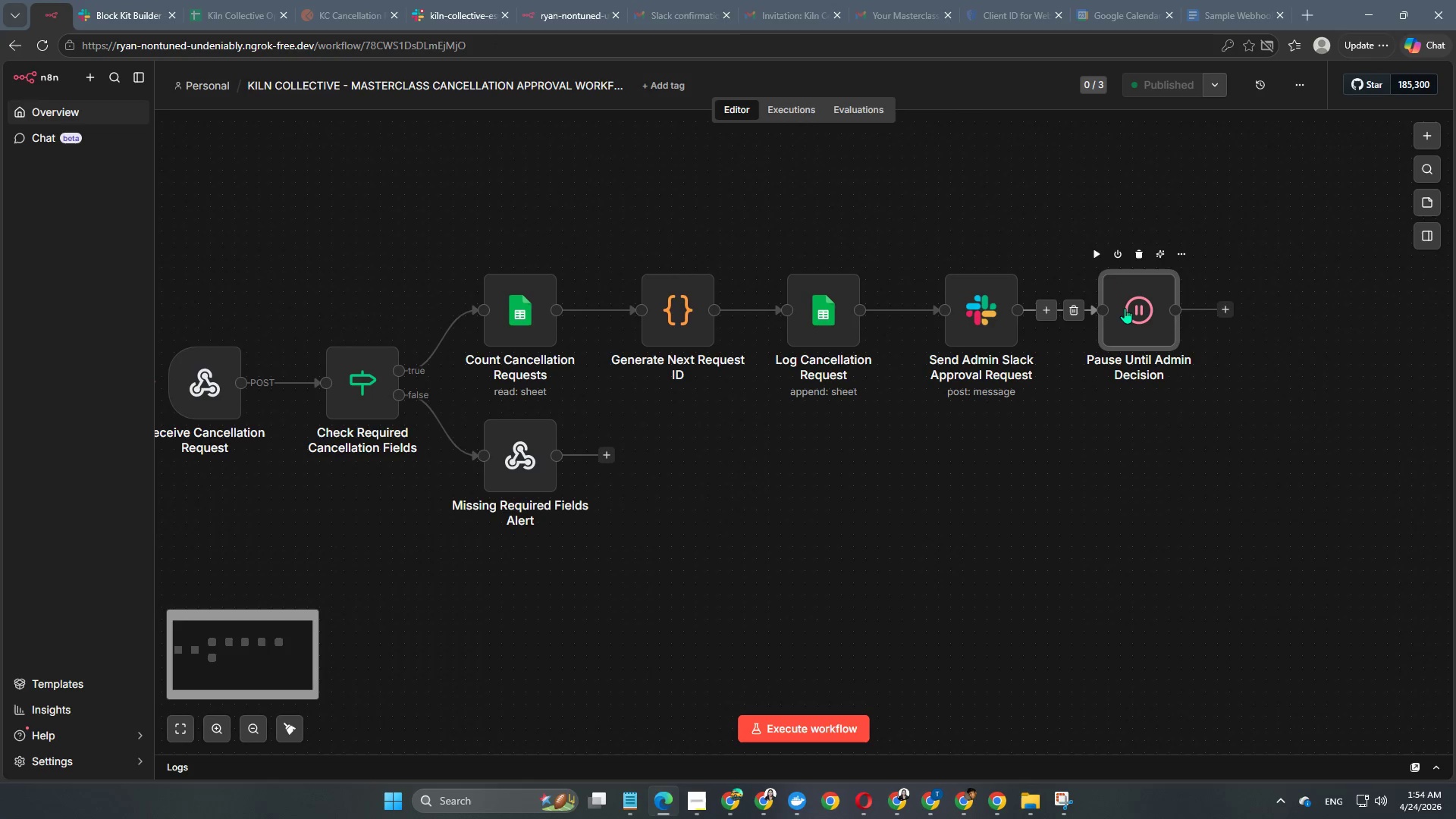 
key(Space)
 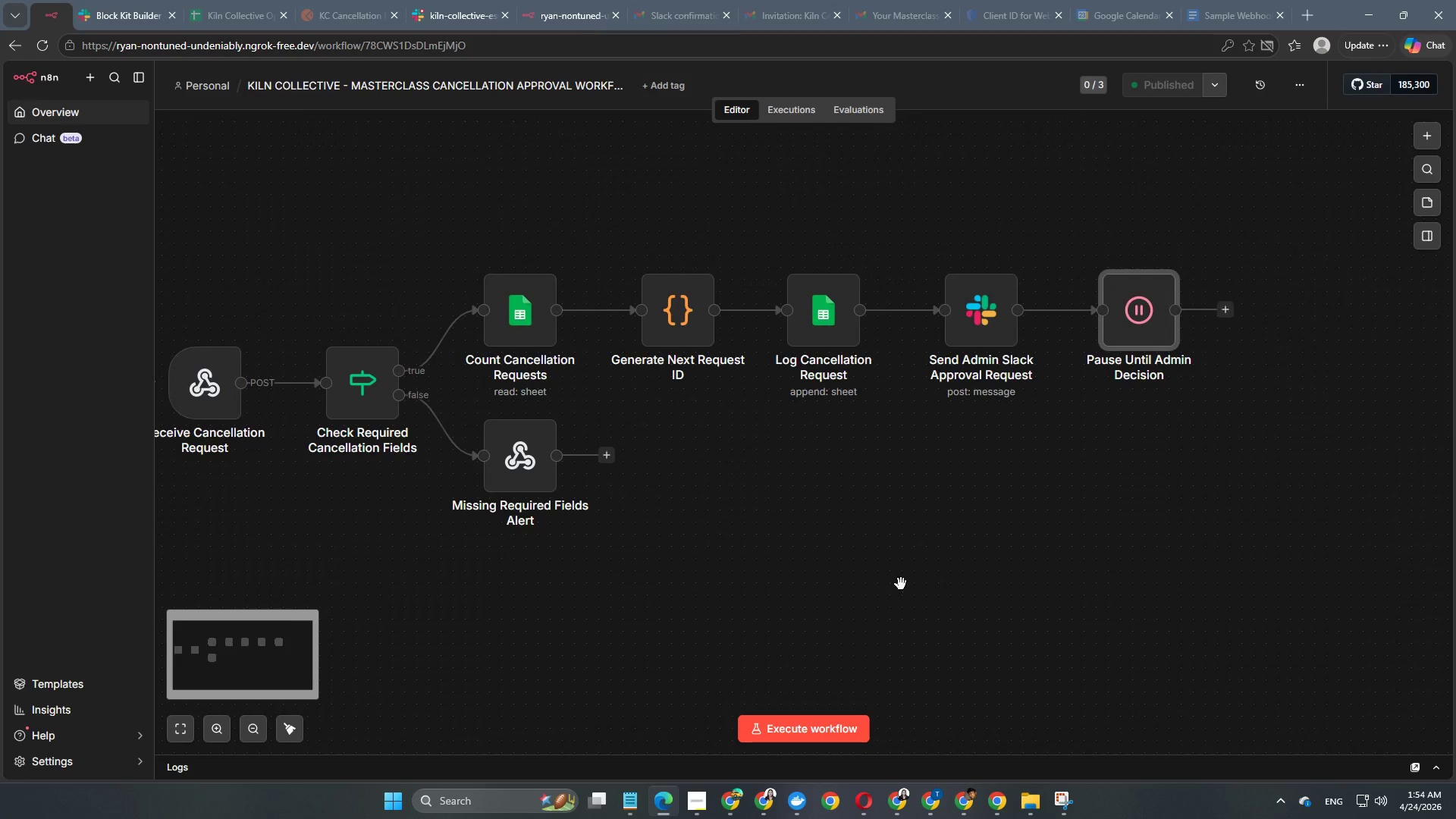 
key(Space)
 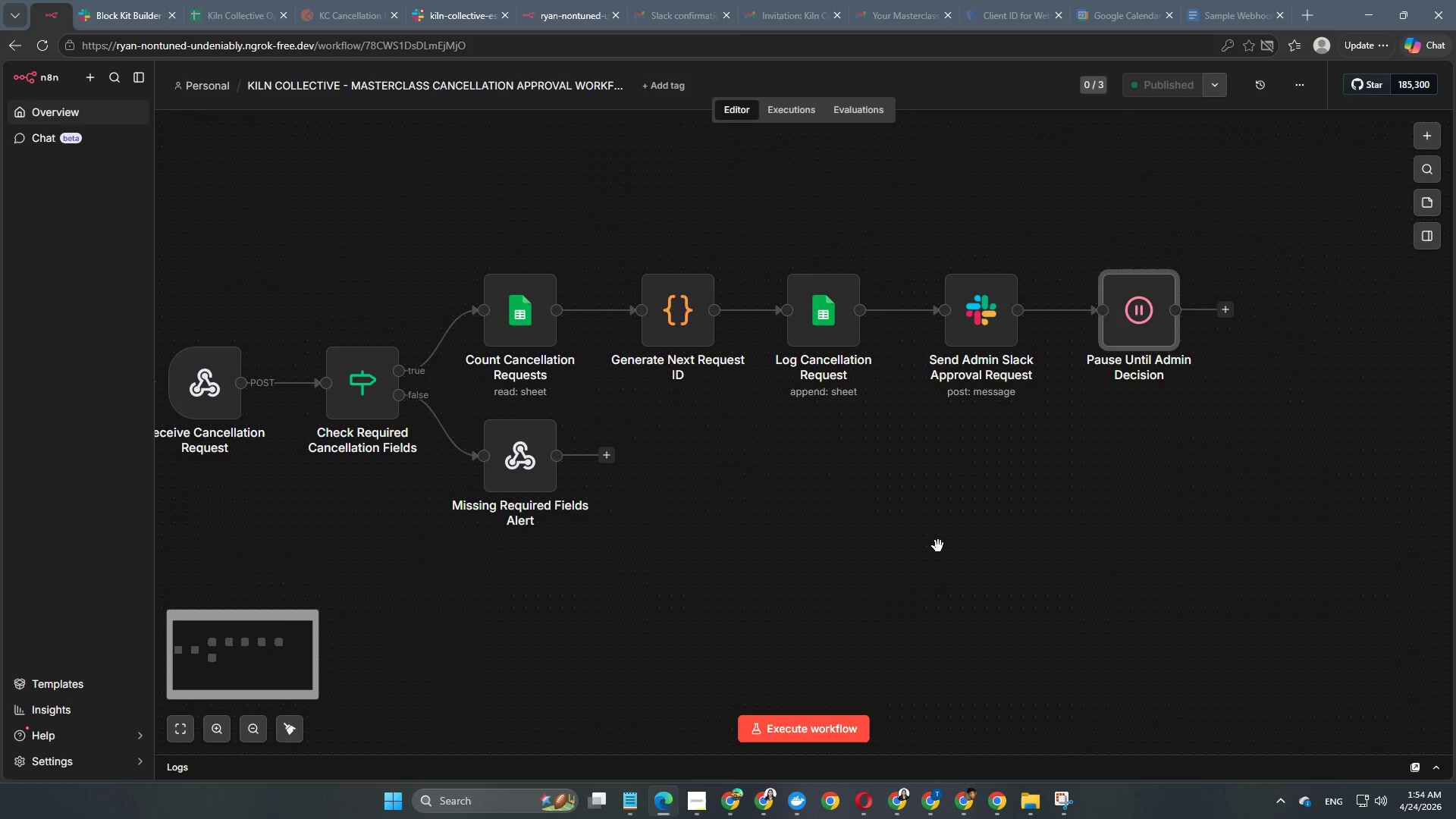 
key(Space)
 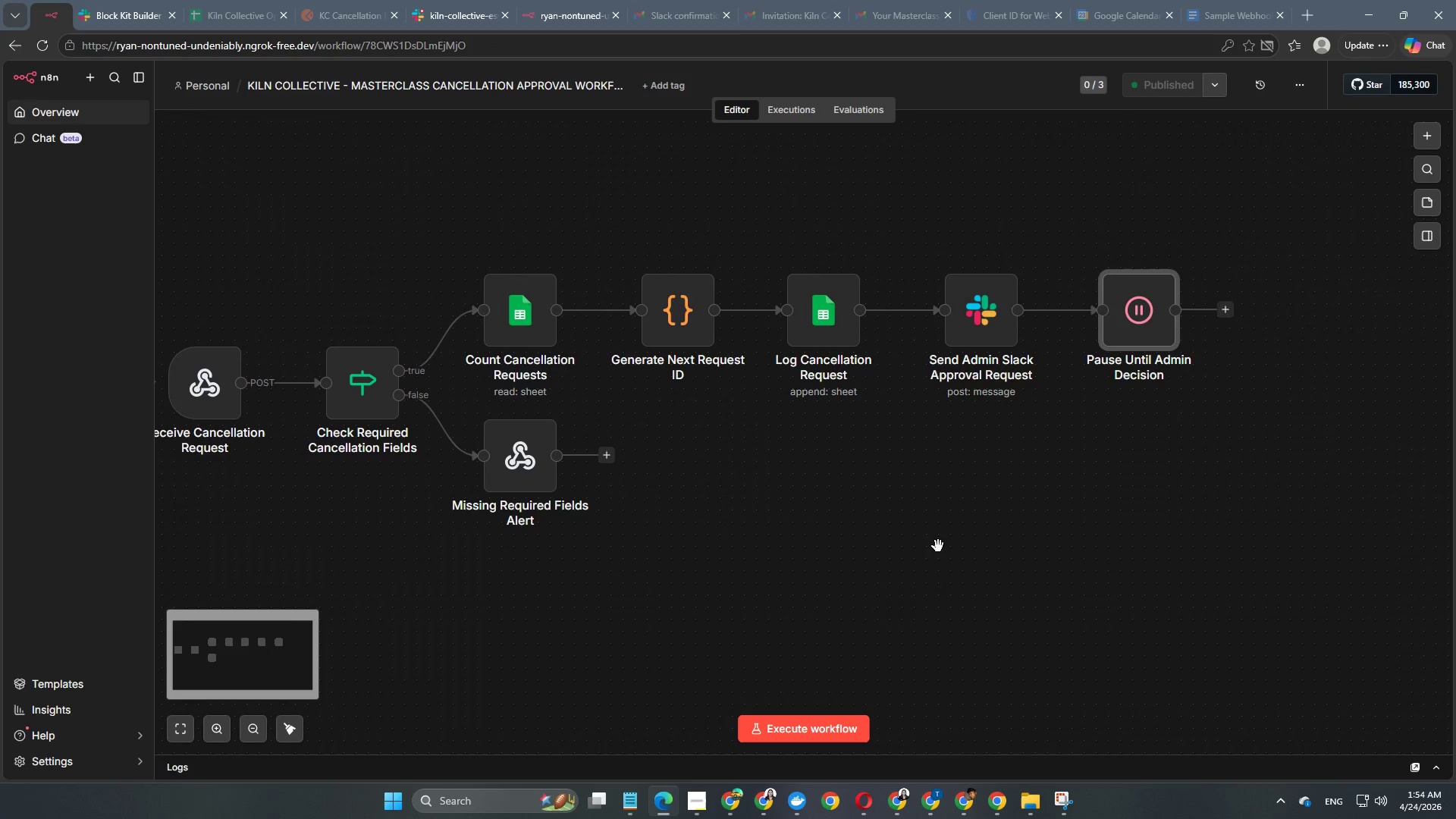 
key(Space)
 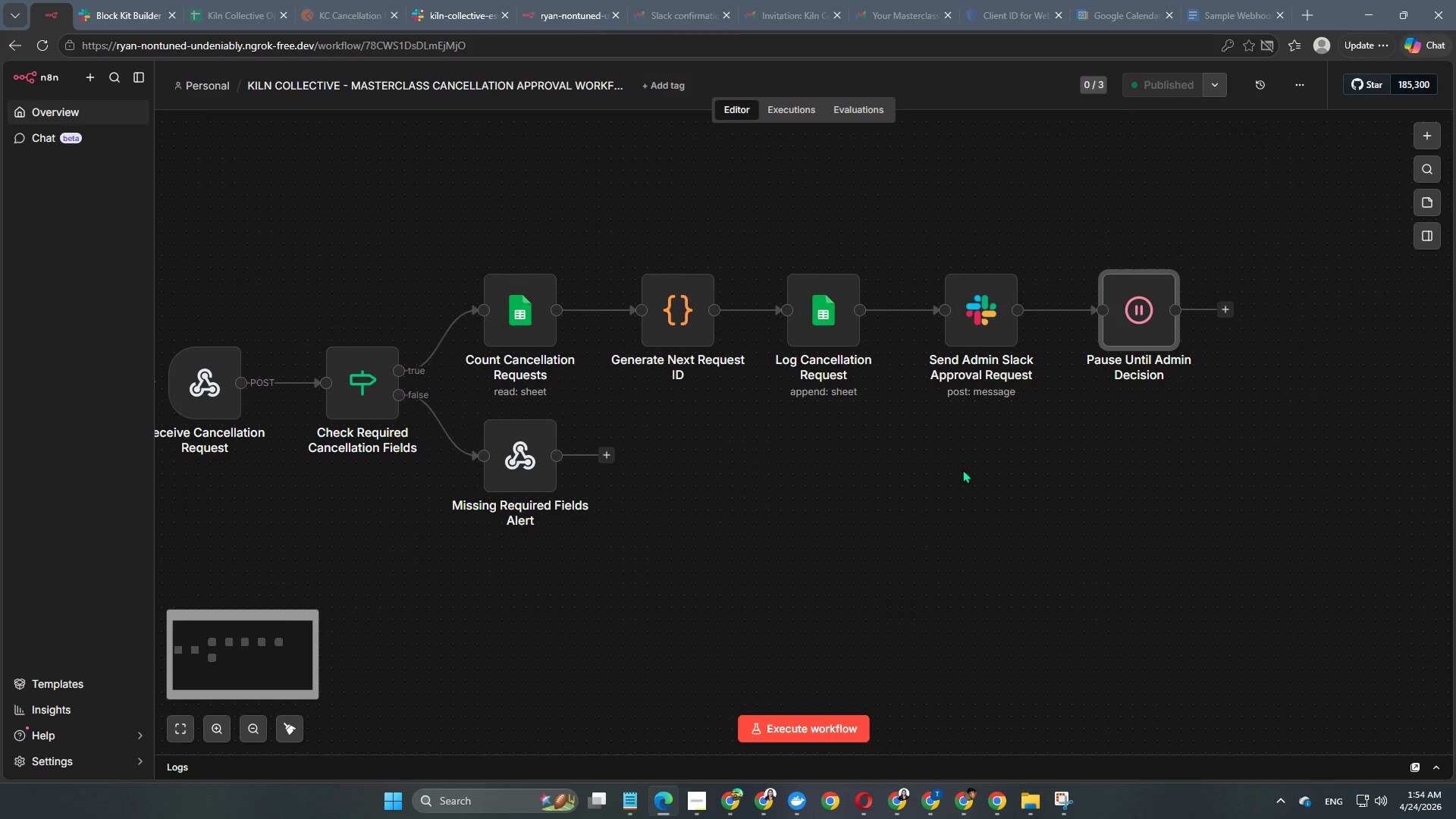 
key(Space)
 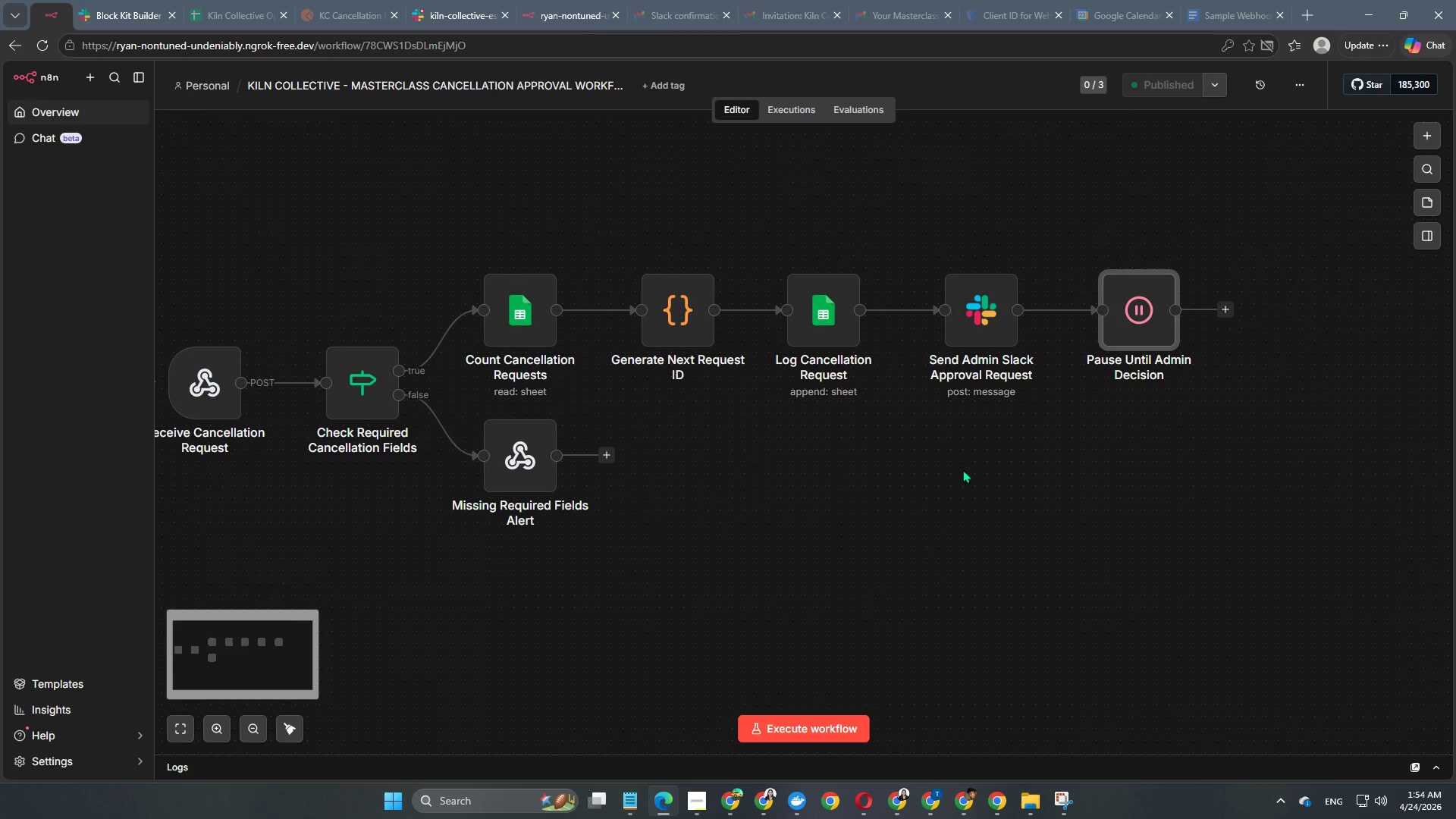 
key(Space)
 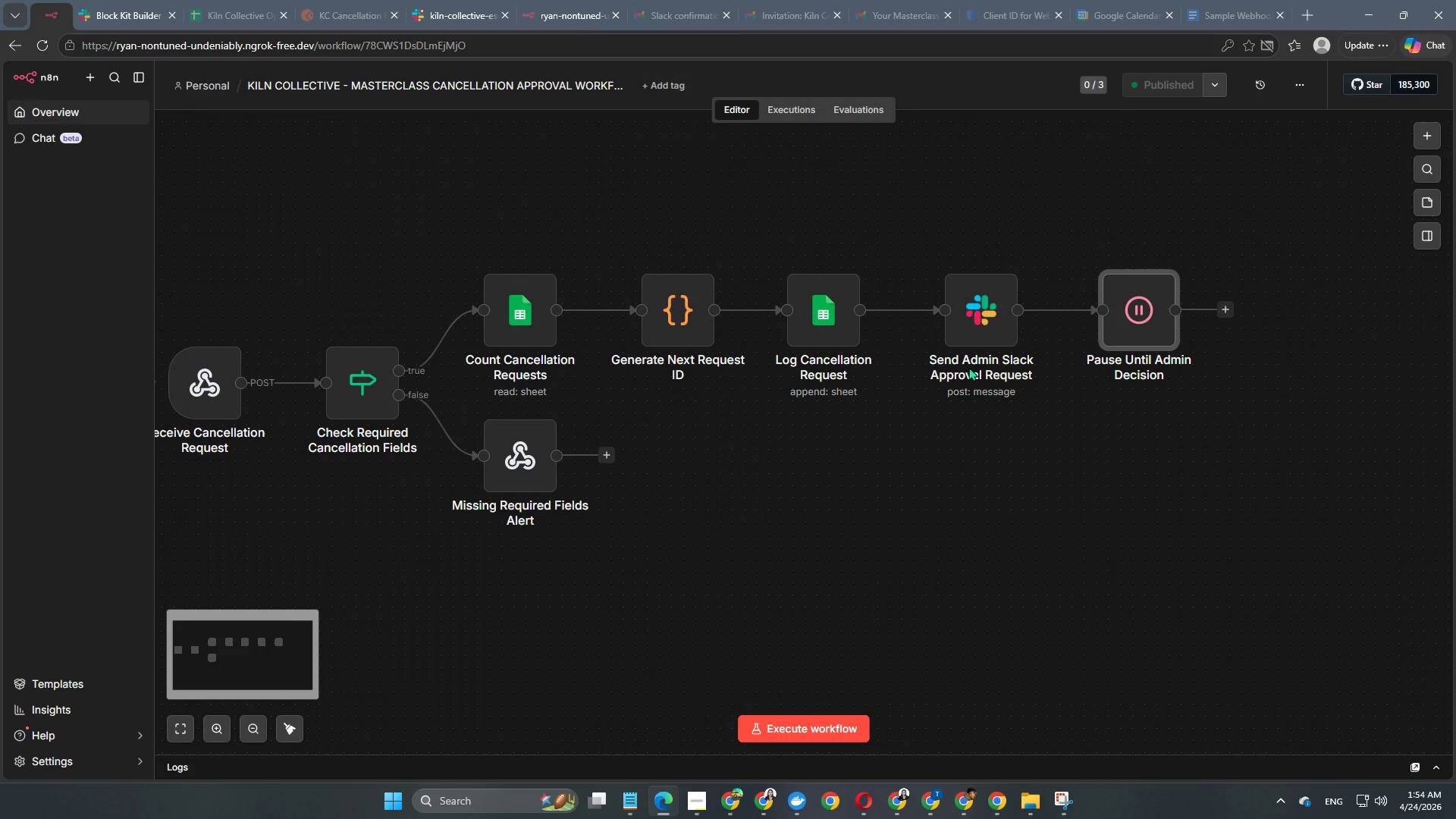 
key(Space)
 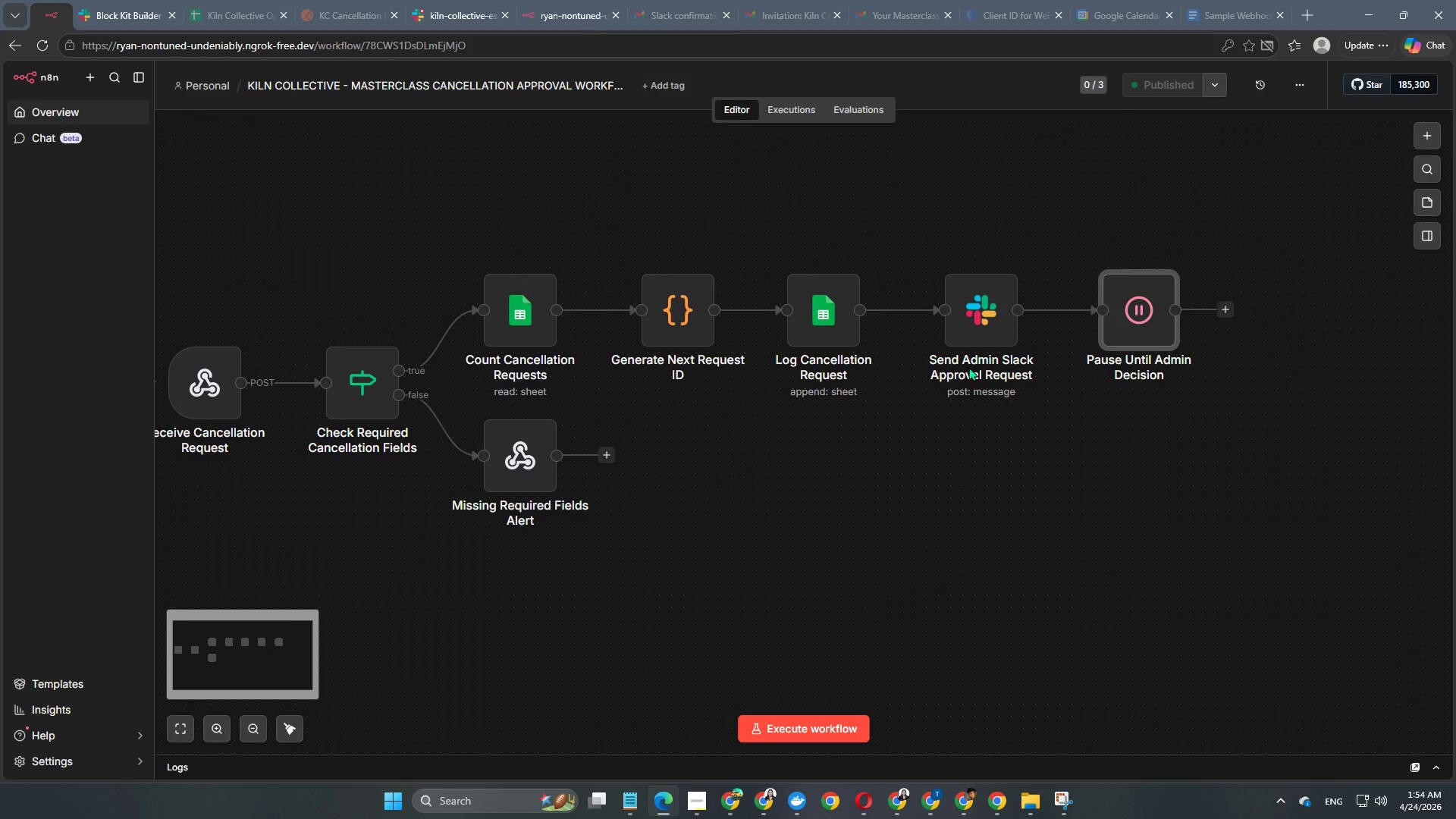 
key(Space)
 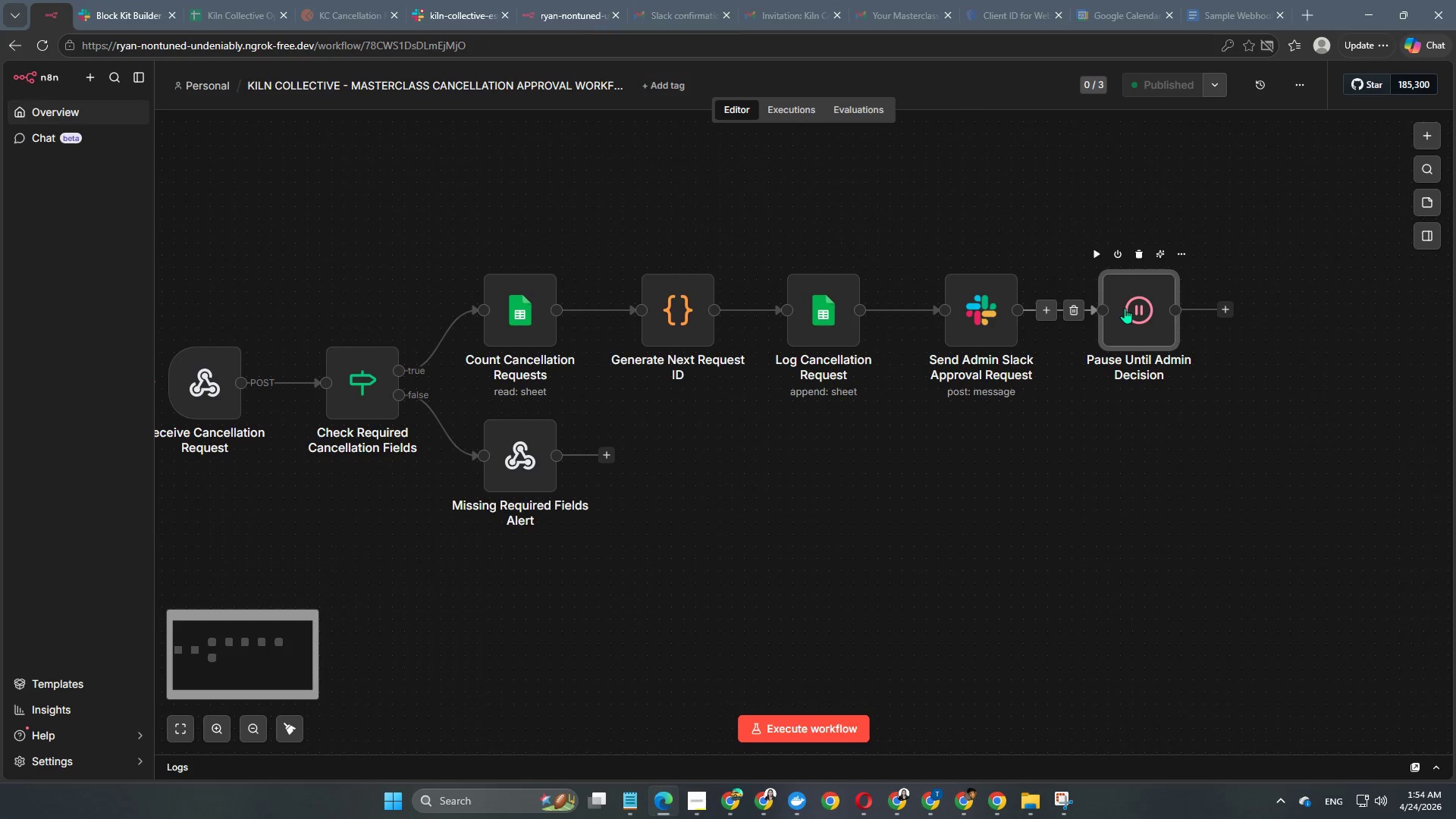 
double_click([1125, 308])
 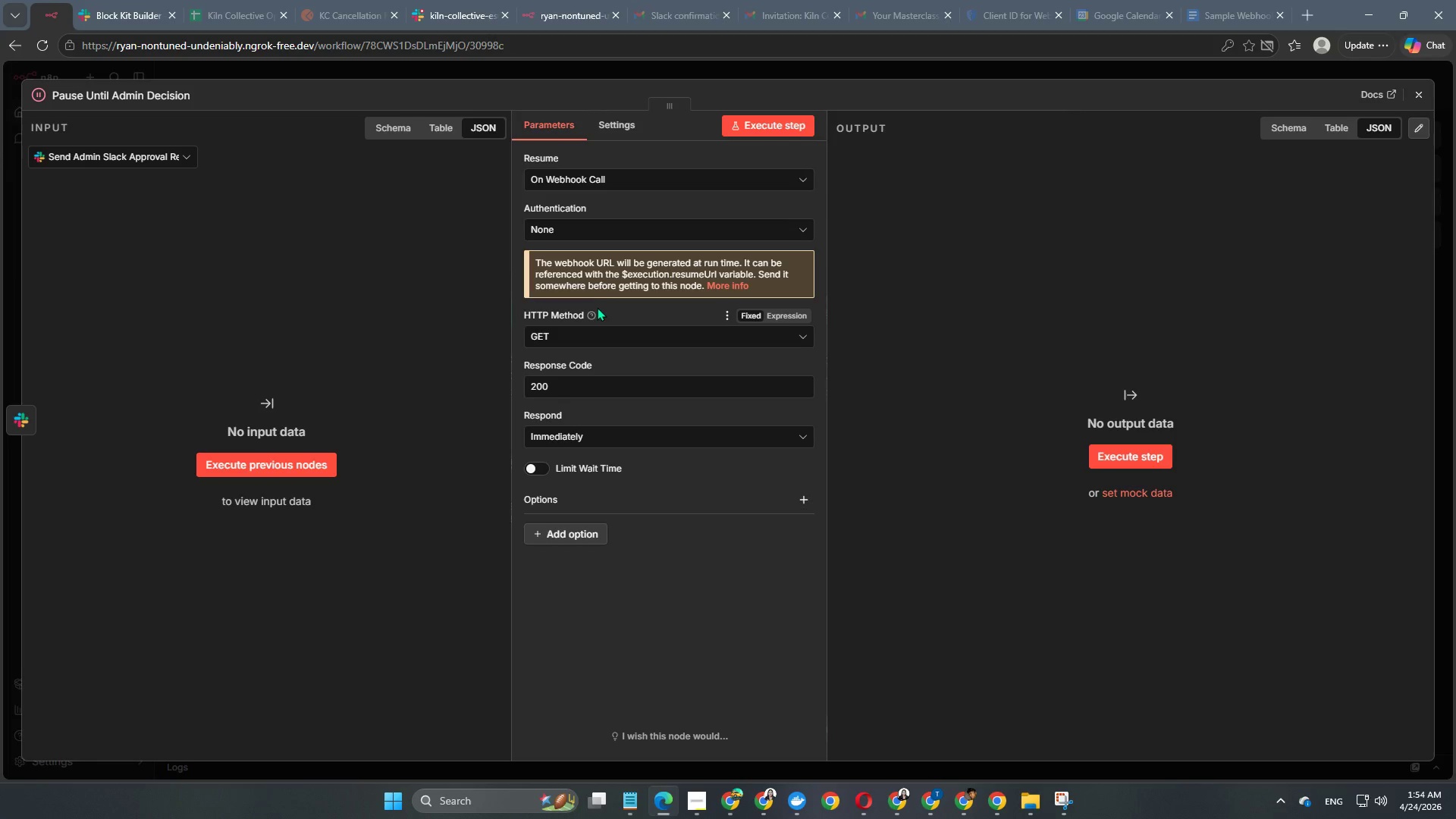 
left_click([588, 233])
 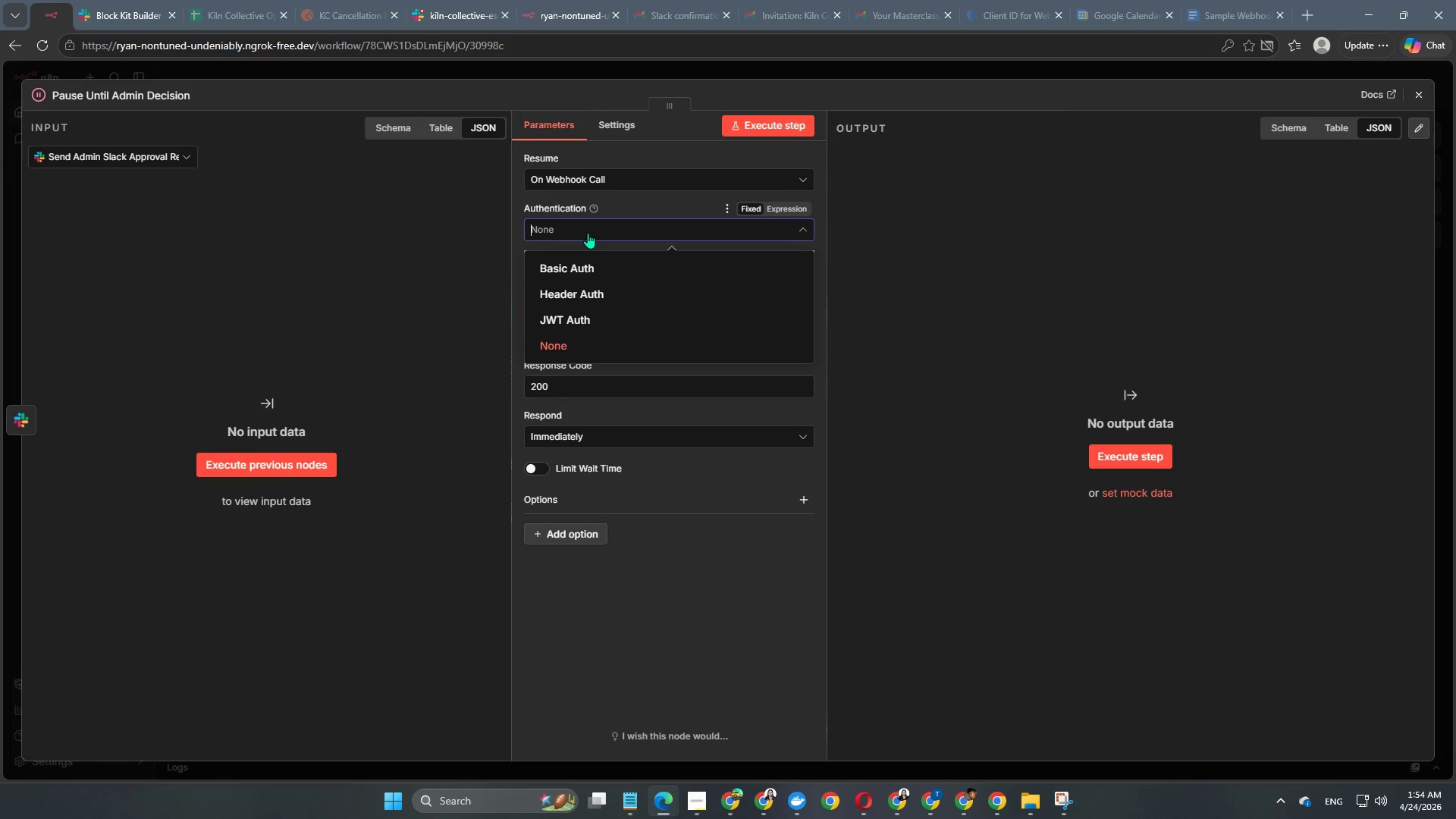 
left_click([588, 233])
 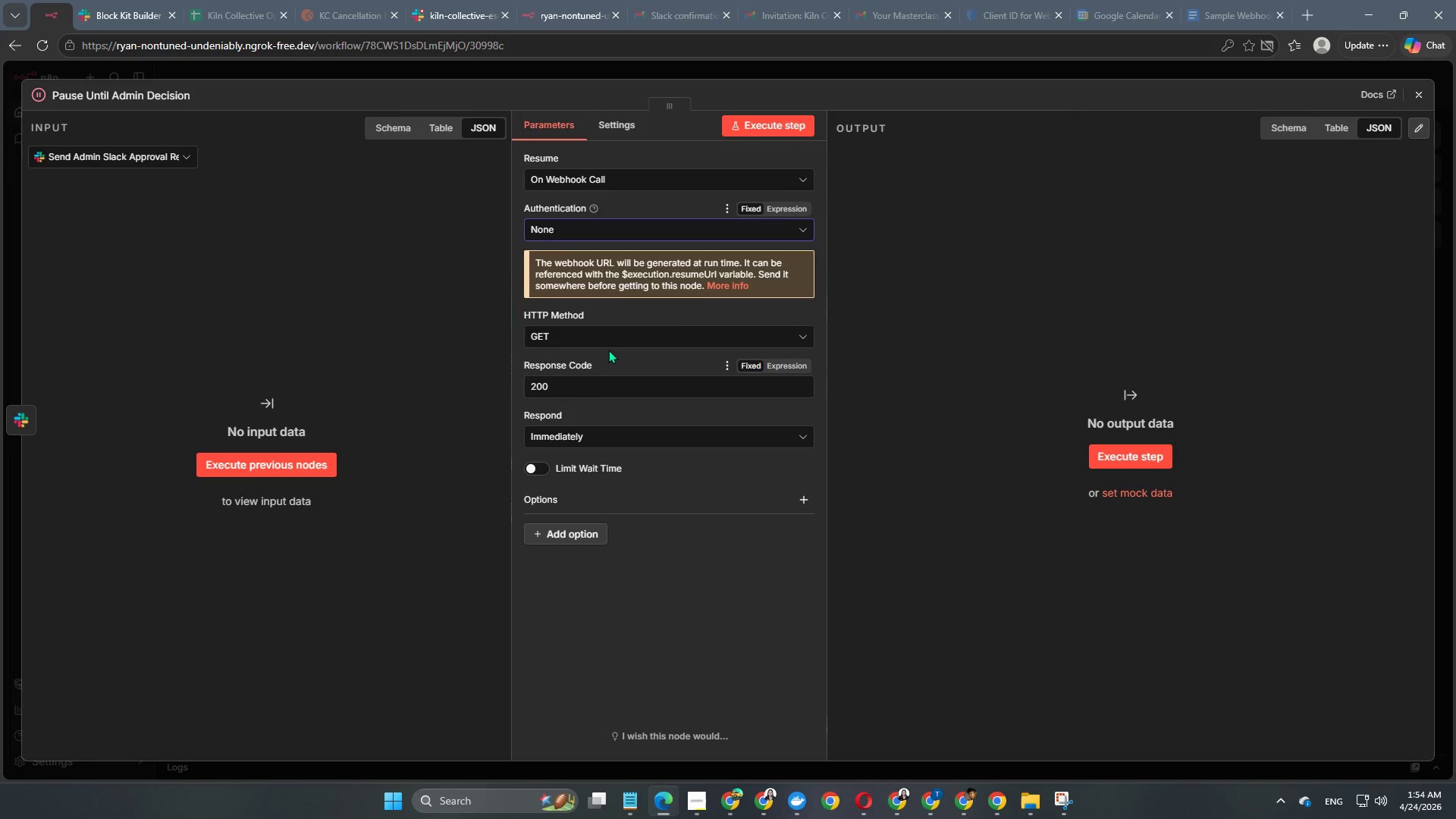 
wait(7.92)
 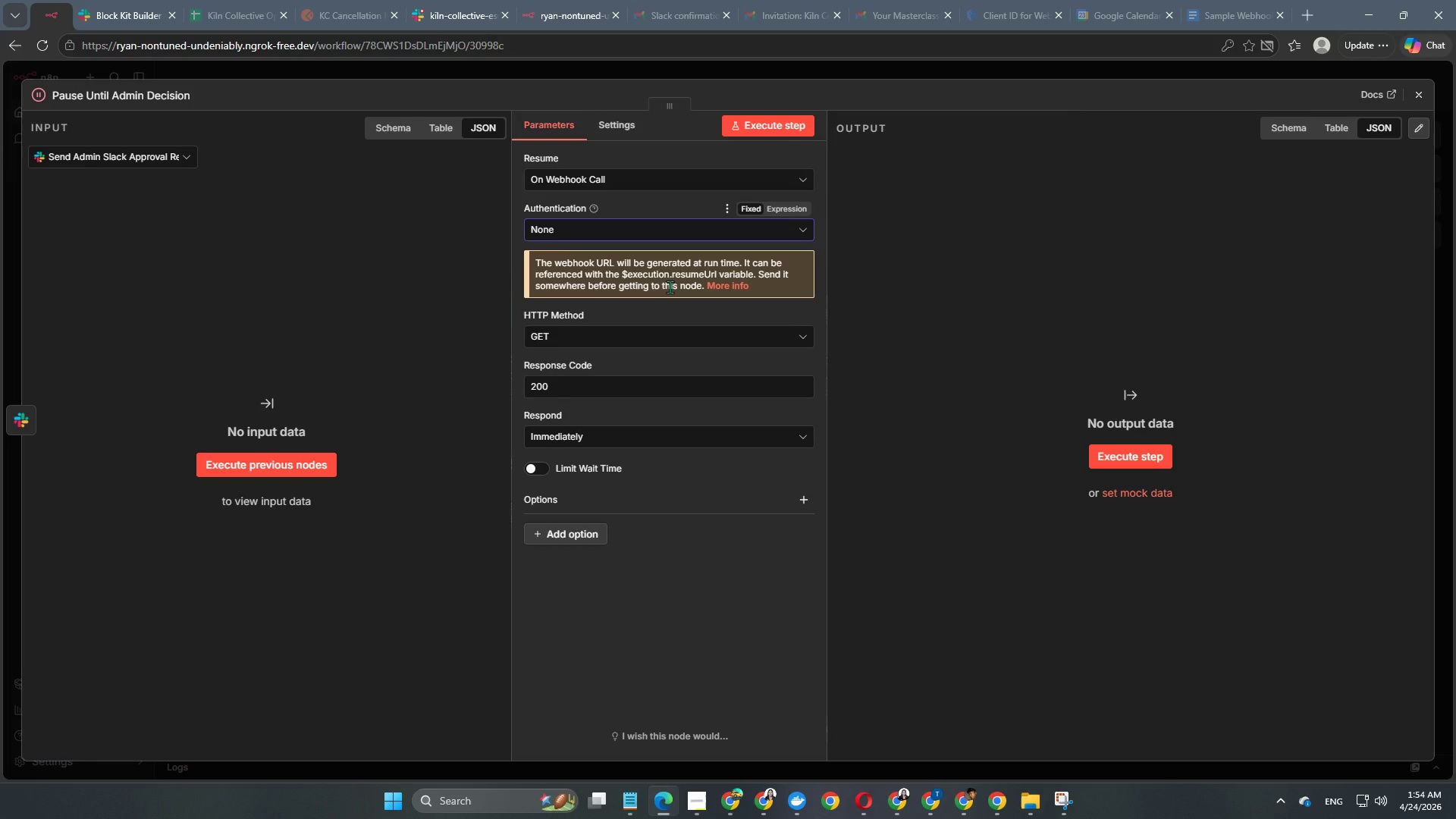 
left_click([601, 74])
 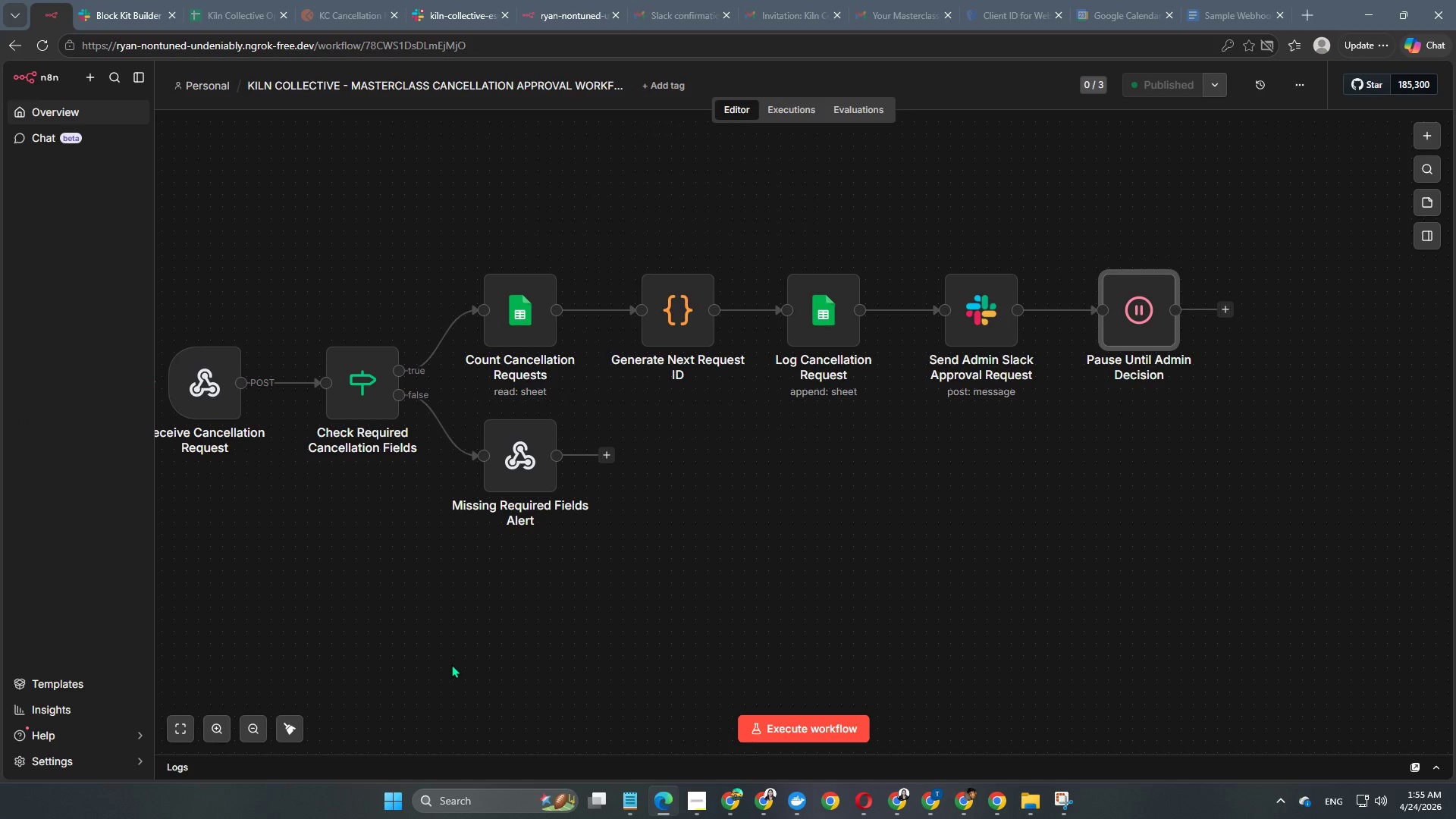 
hold_key(key=Space, duration=0.89)
 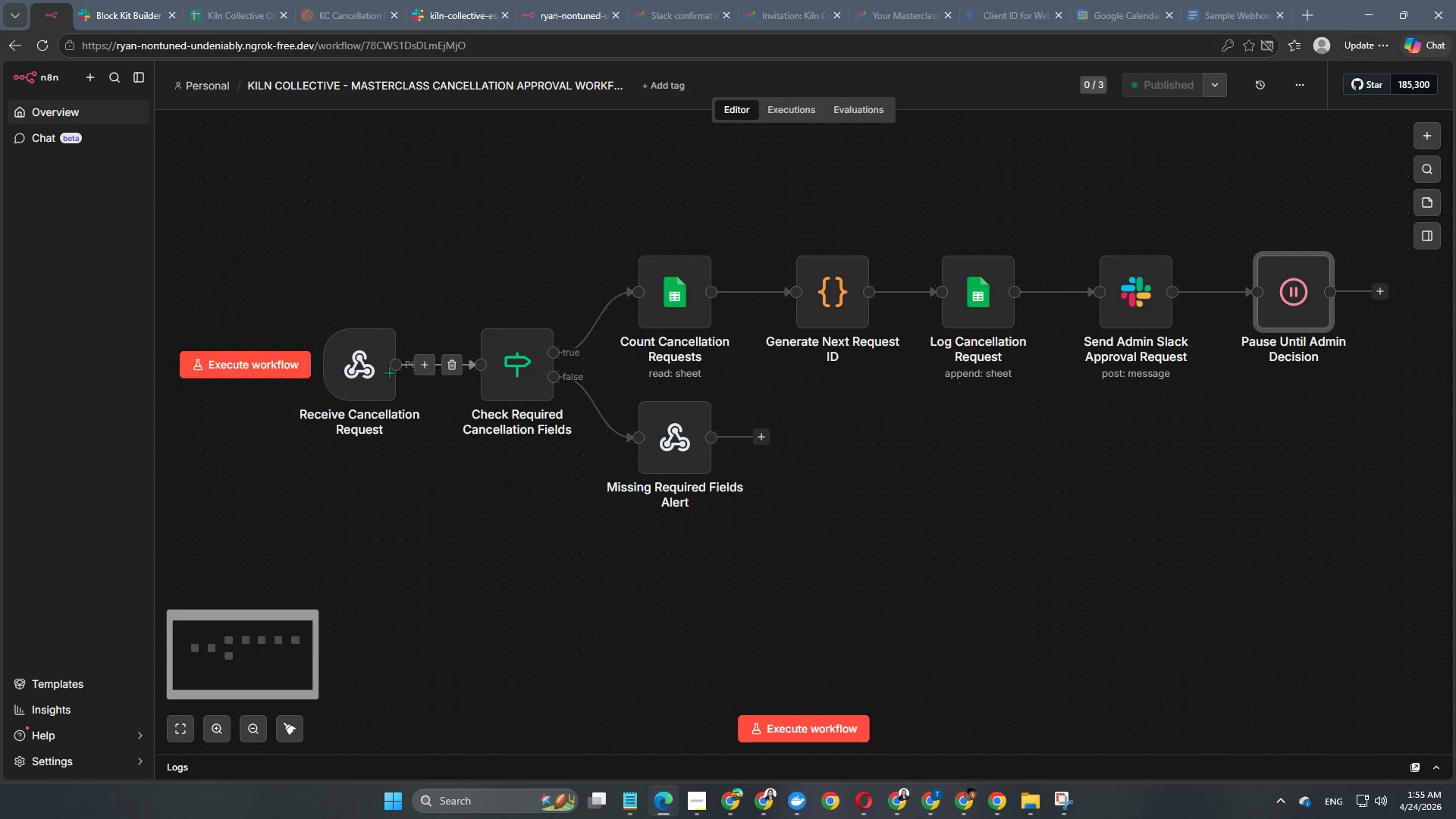 
left_click_drag(start_coordinate=[452, 664], to_coordinate=[607, 646])
 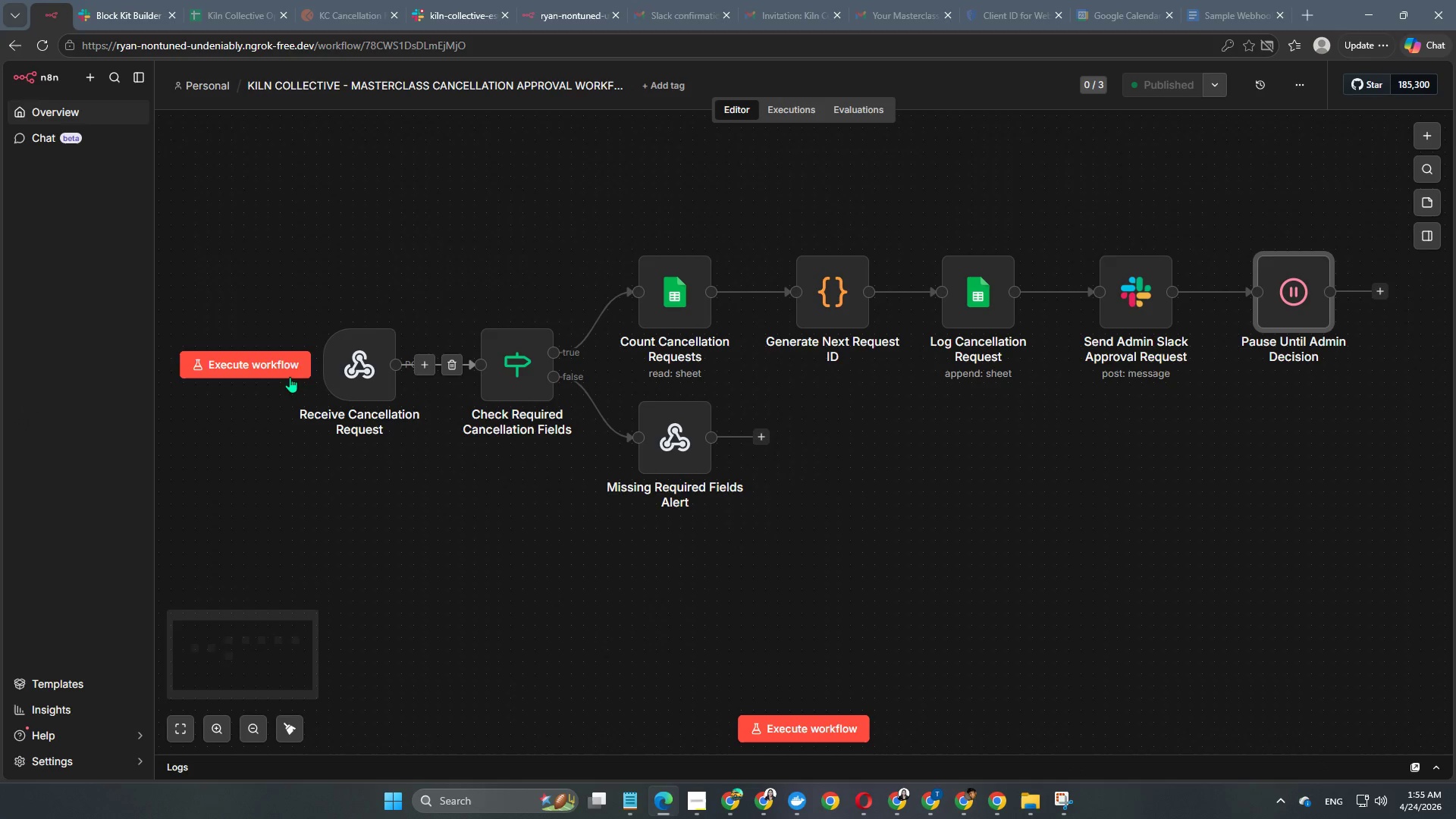 
left_click([293, 364])
 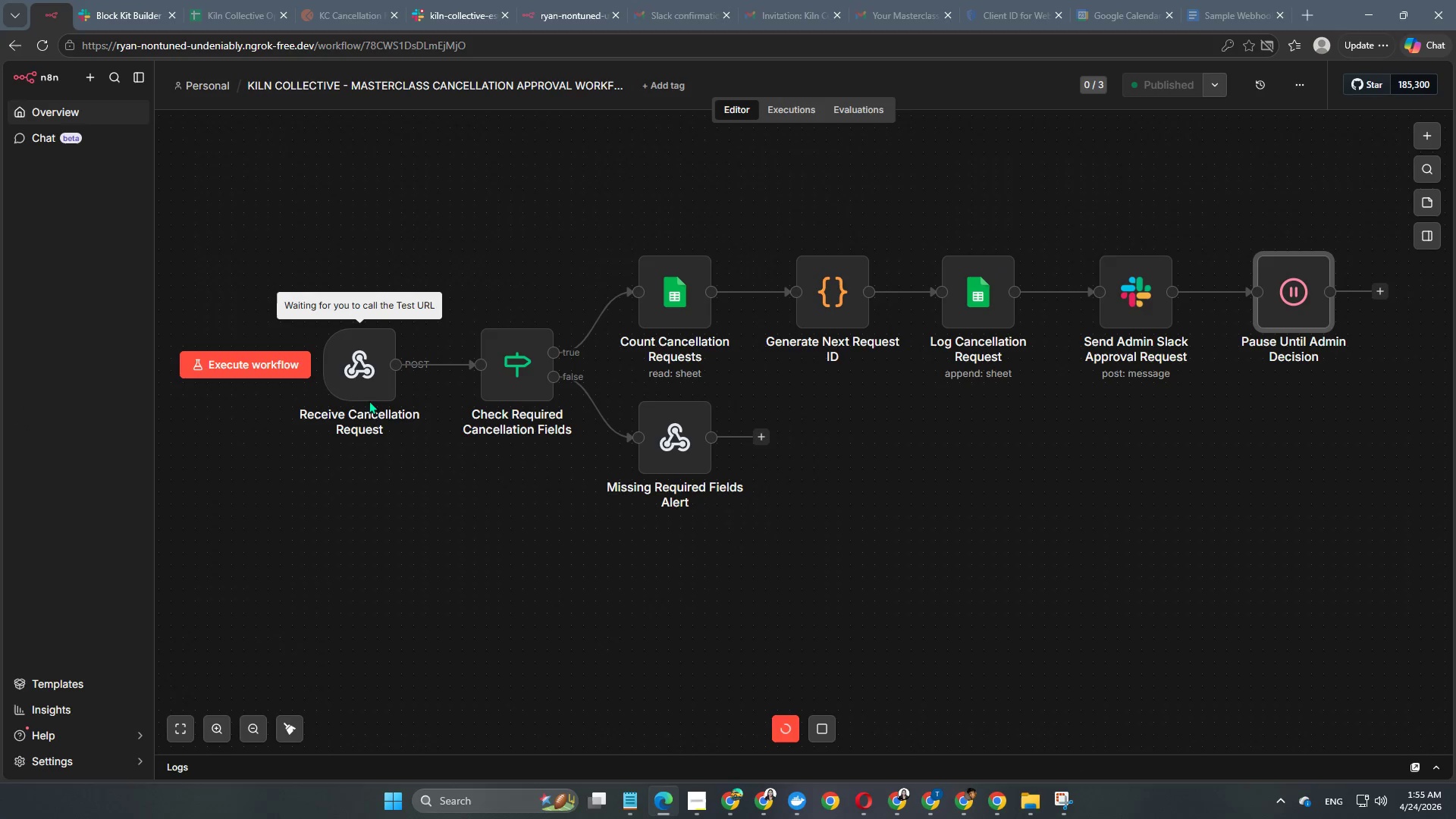 
left_click([267, 369])
 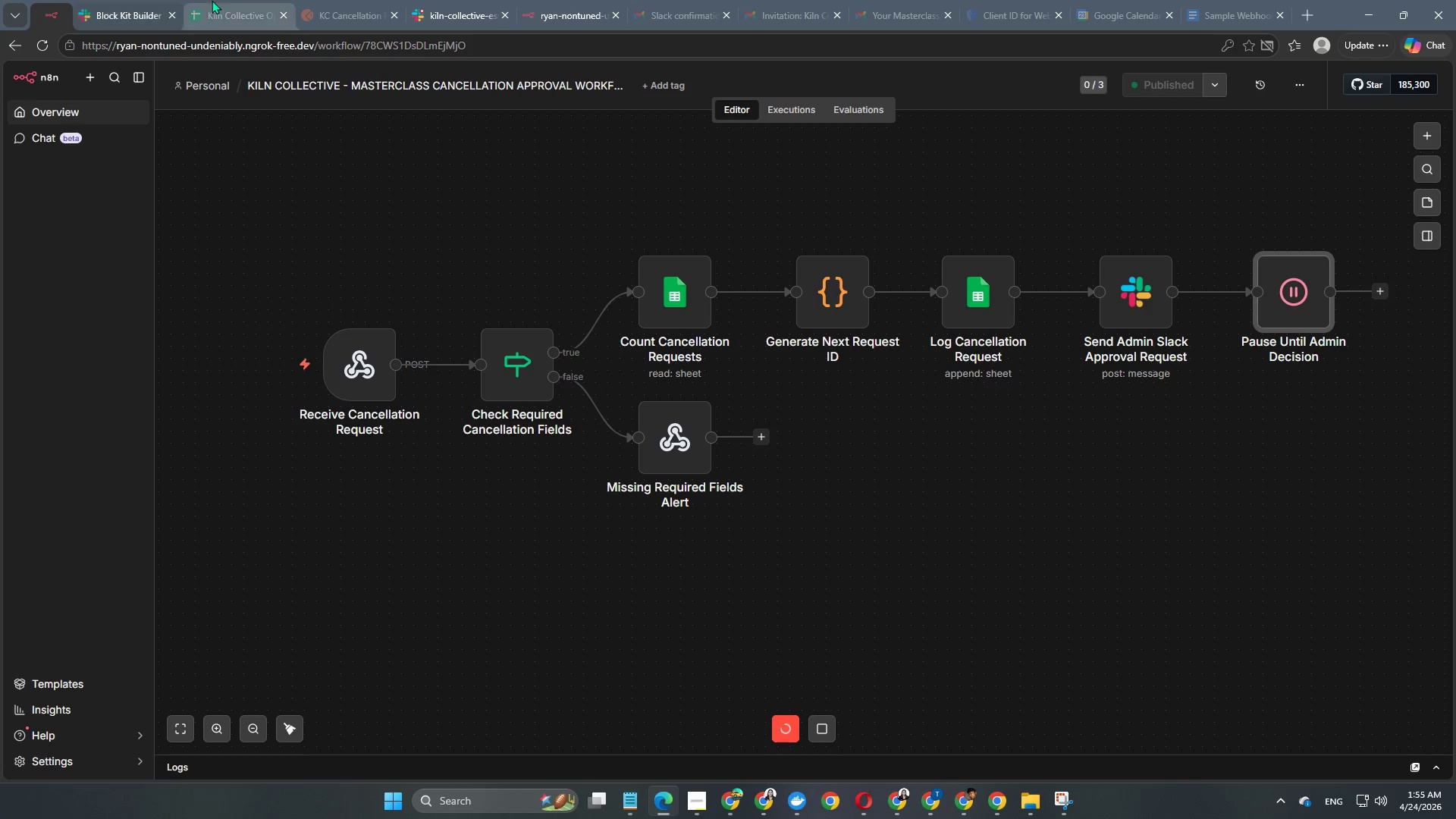 
left_click([315, 0])
 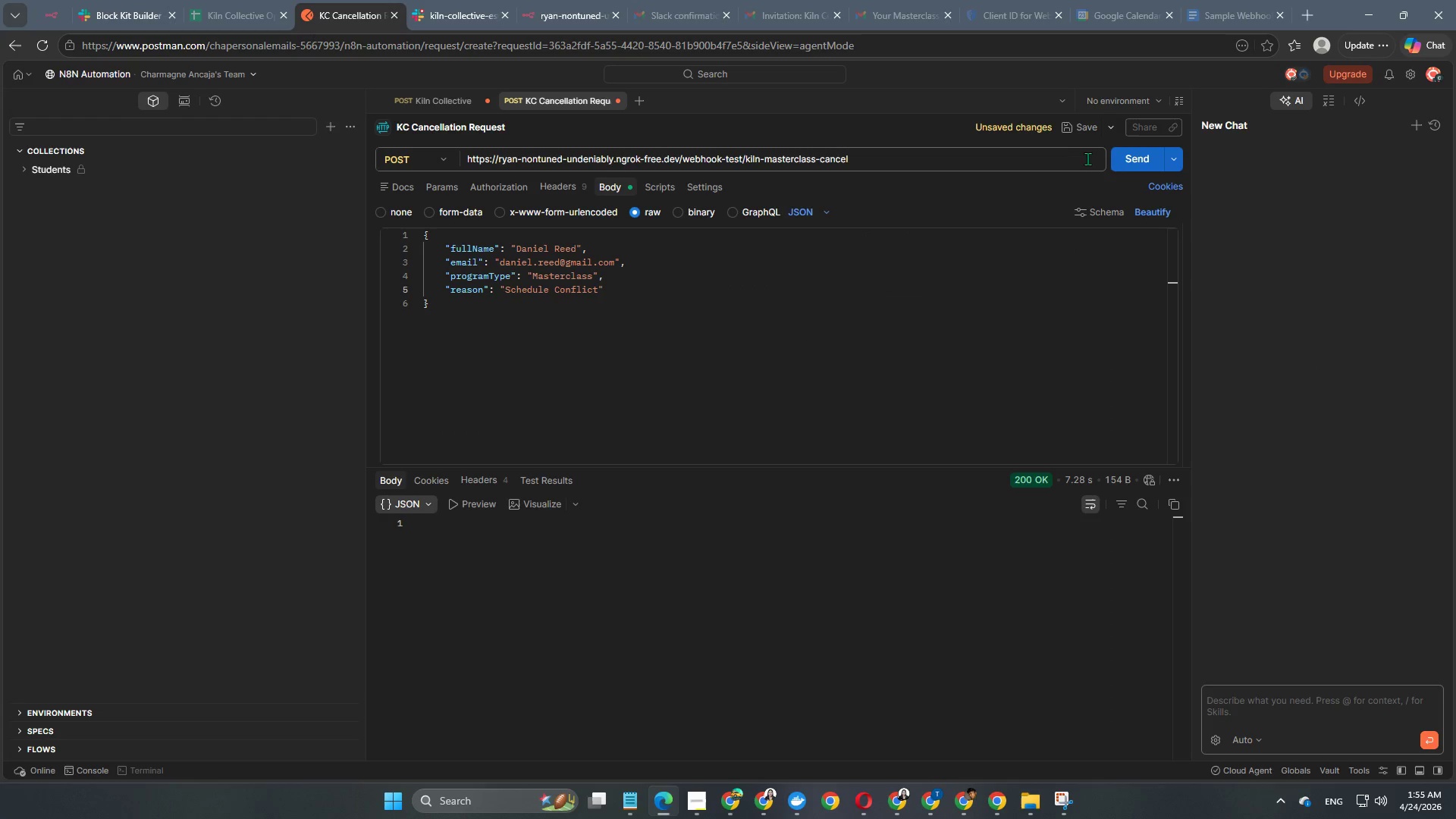 
left_click([1132, 157])
 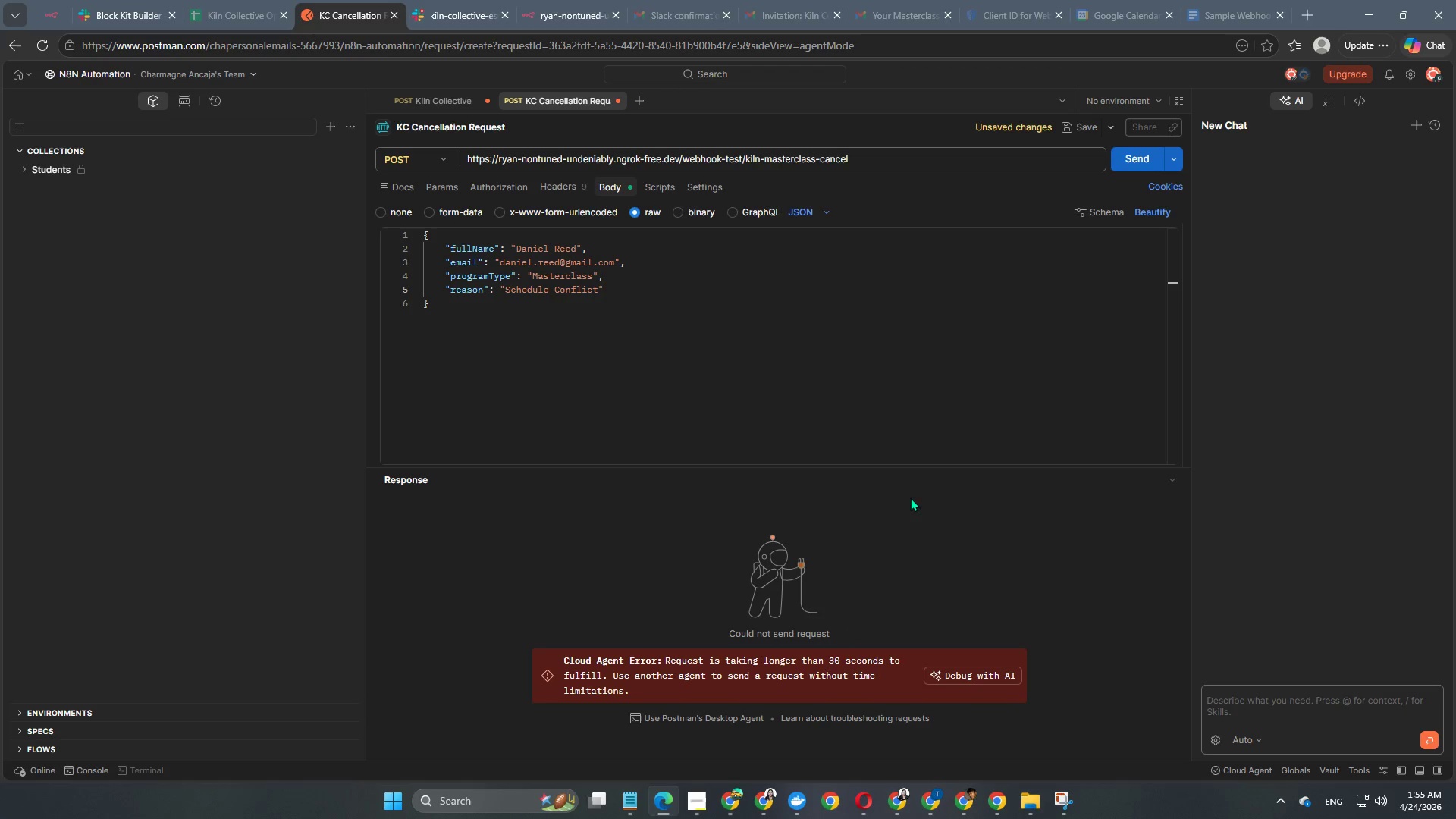 
wait(44.83)
 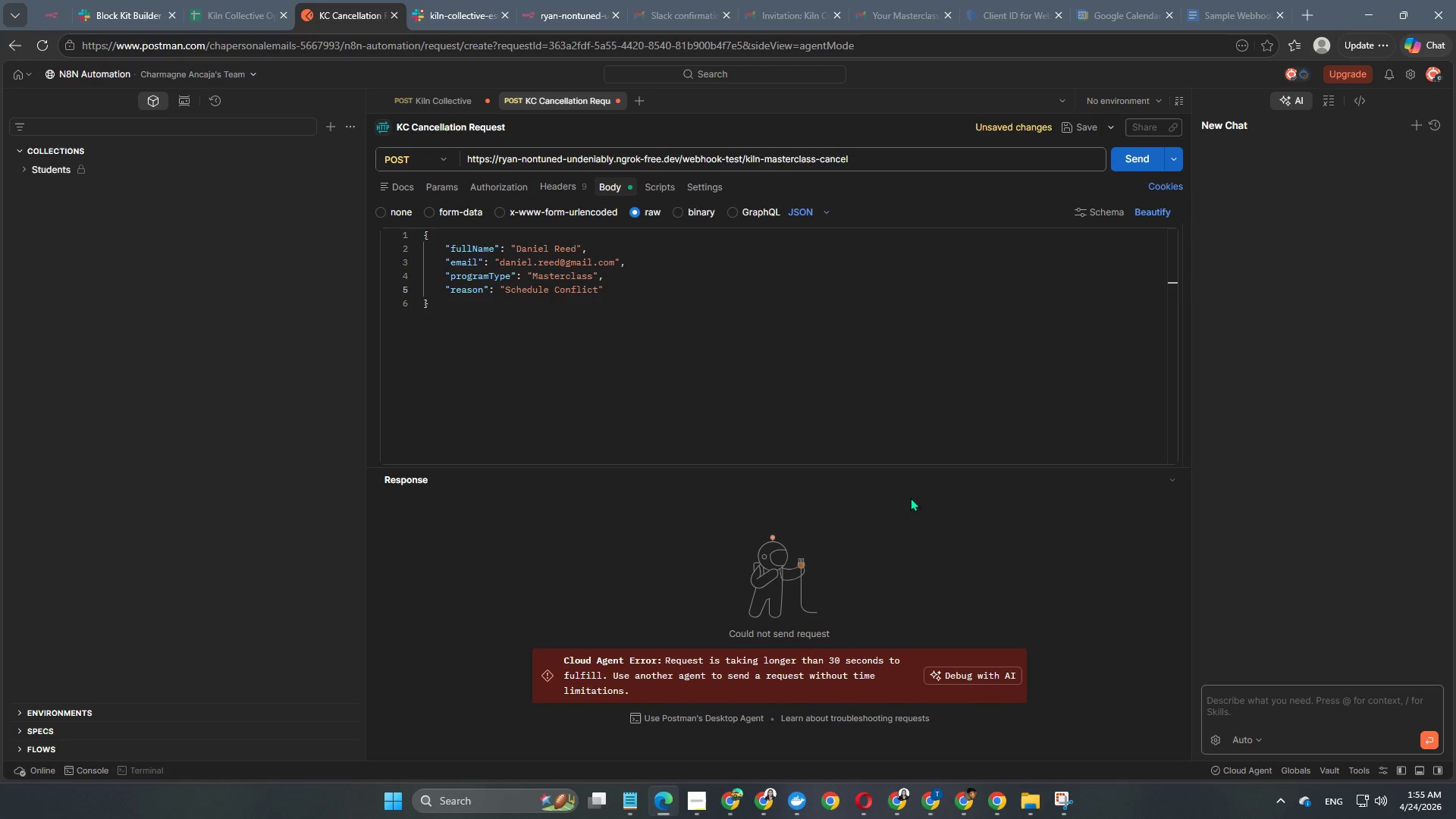 
scroll: coordinate [837, 536], scroll_direction: up, amount: 2.0
 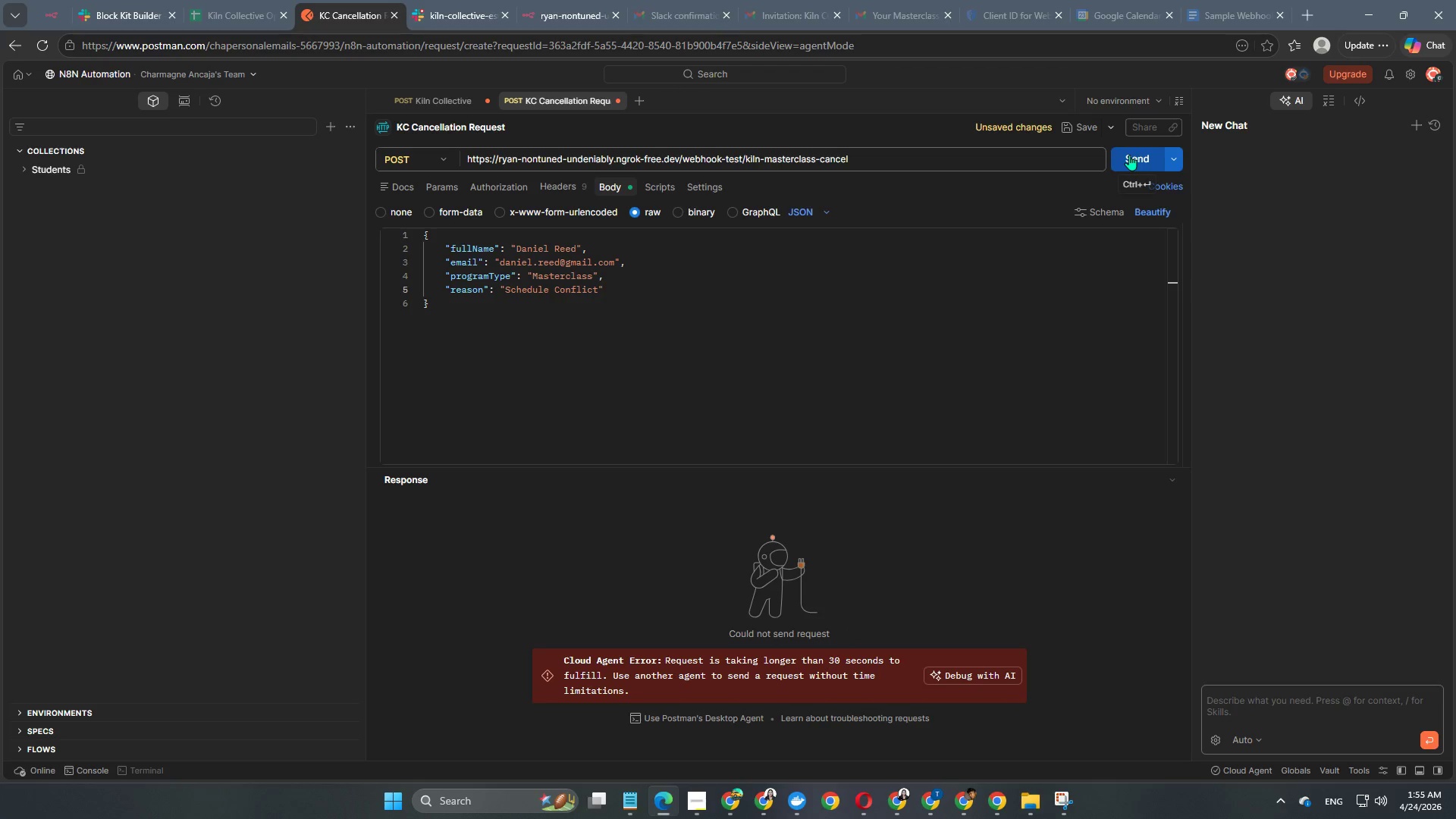 
left_click([1129, 155])
 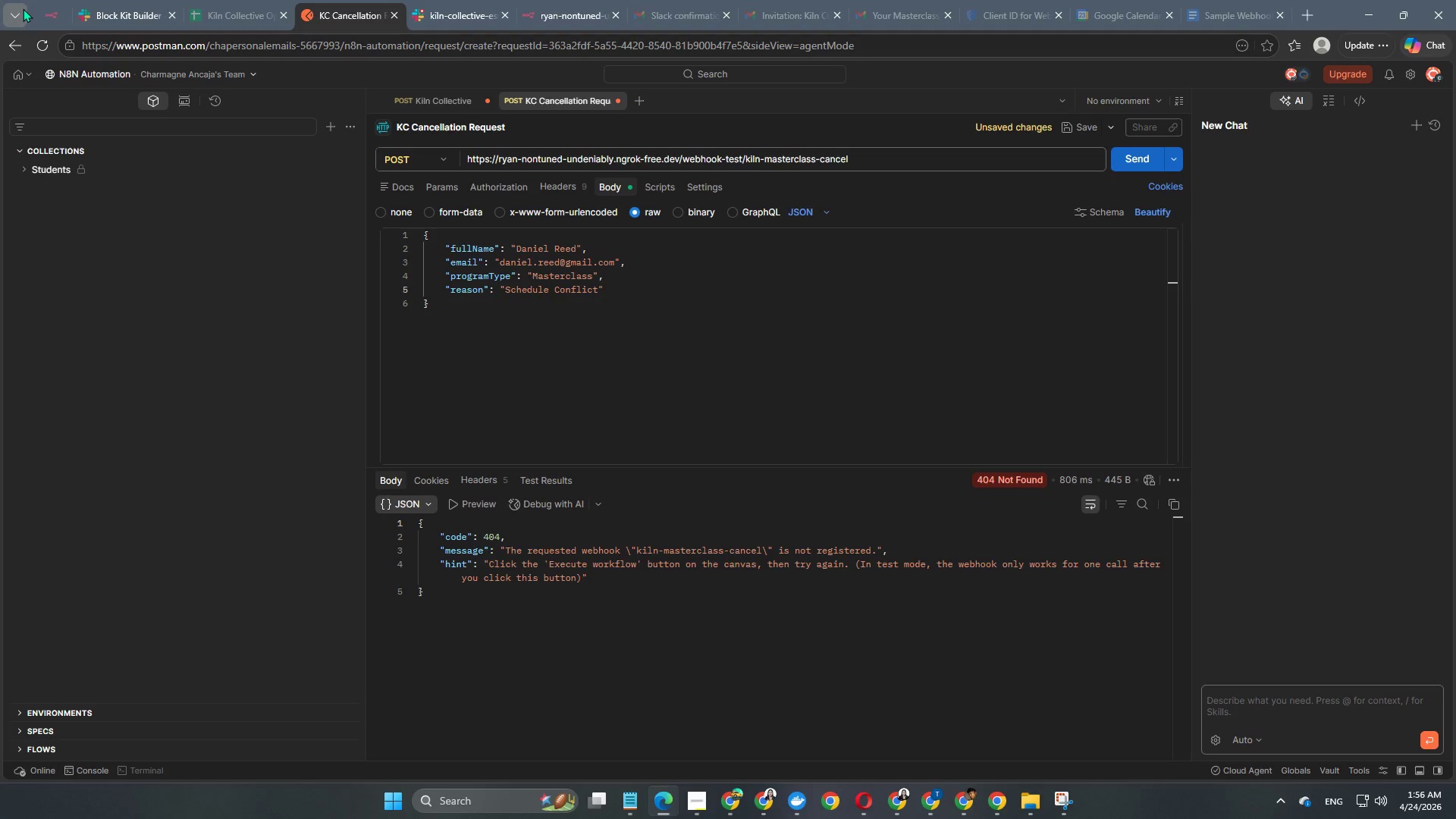 
wait(6.17)
 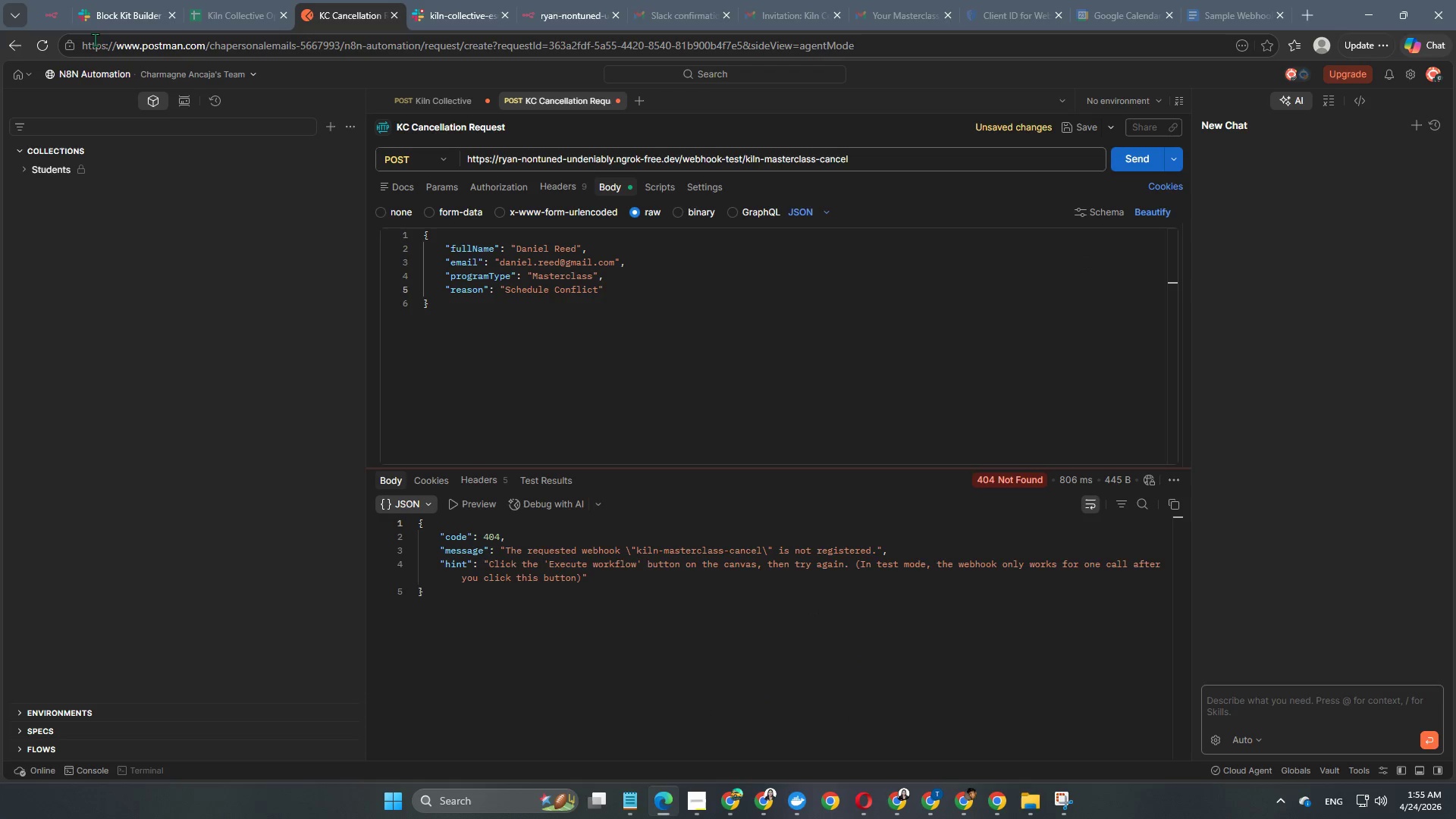 
mouse_move([48, 11])
 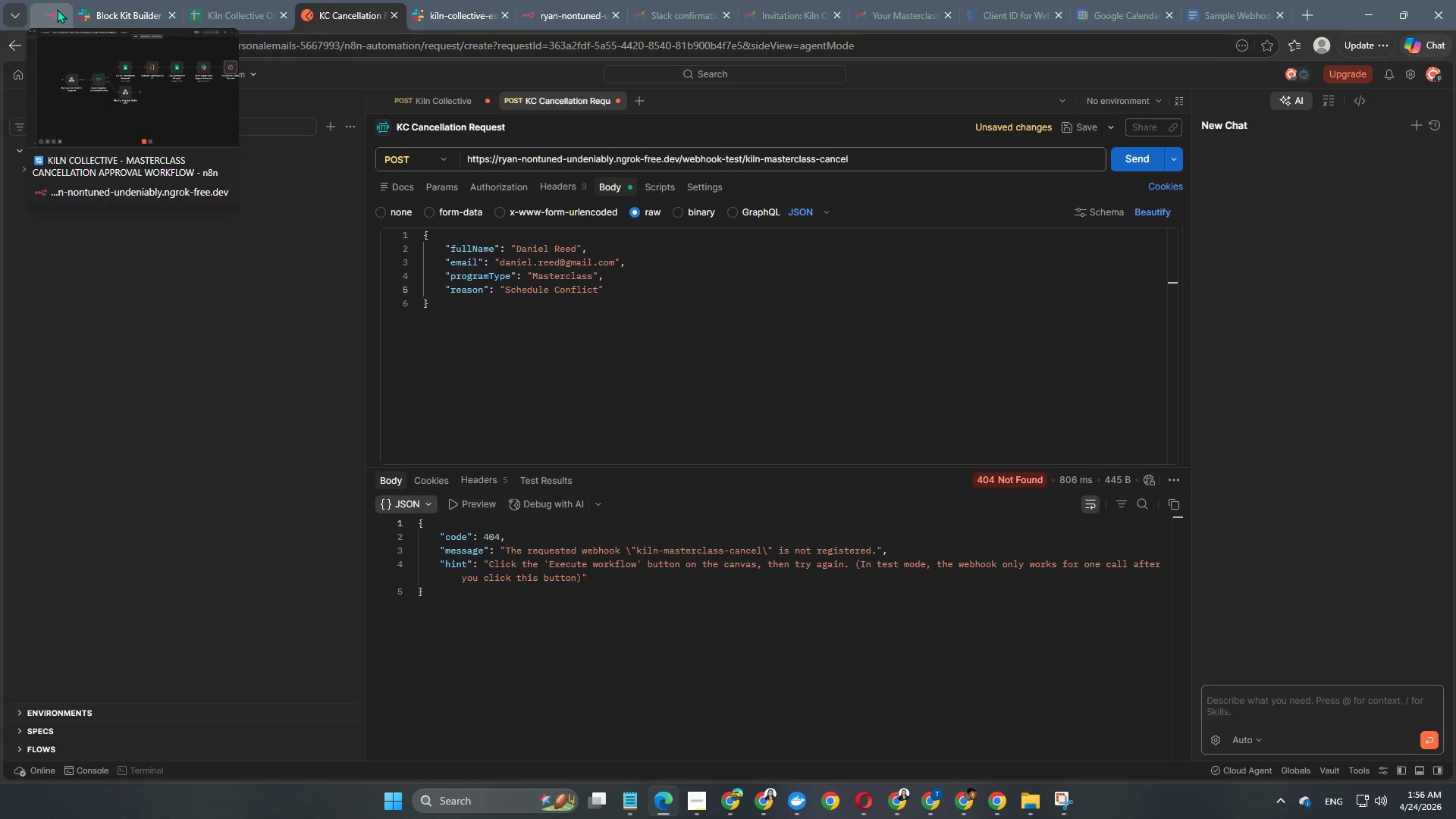 
left_click([57, 9])
 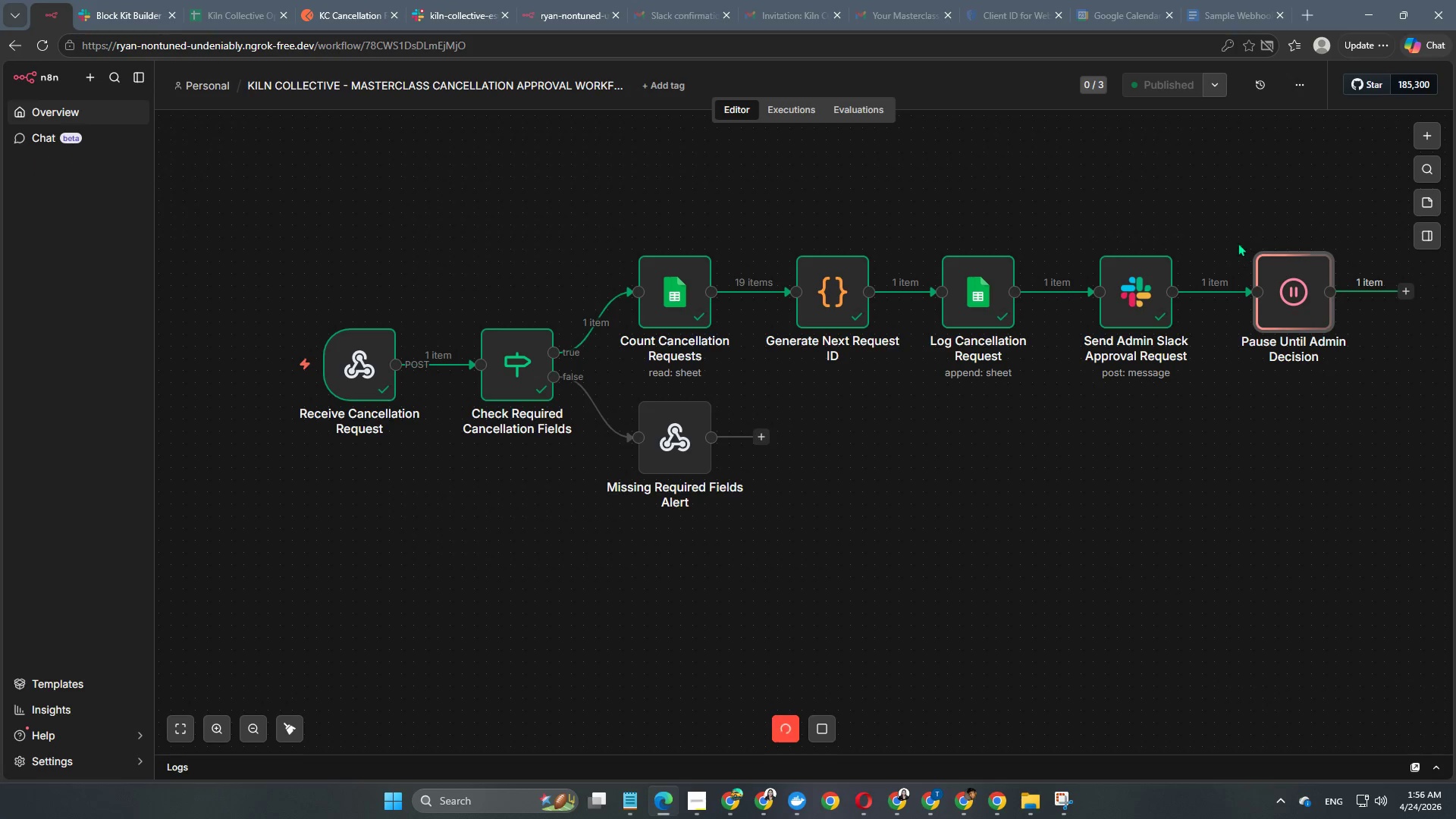 
left_click([431, 11])
 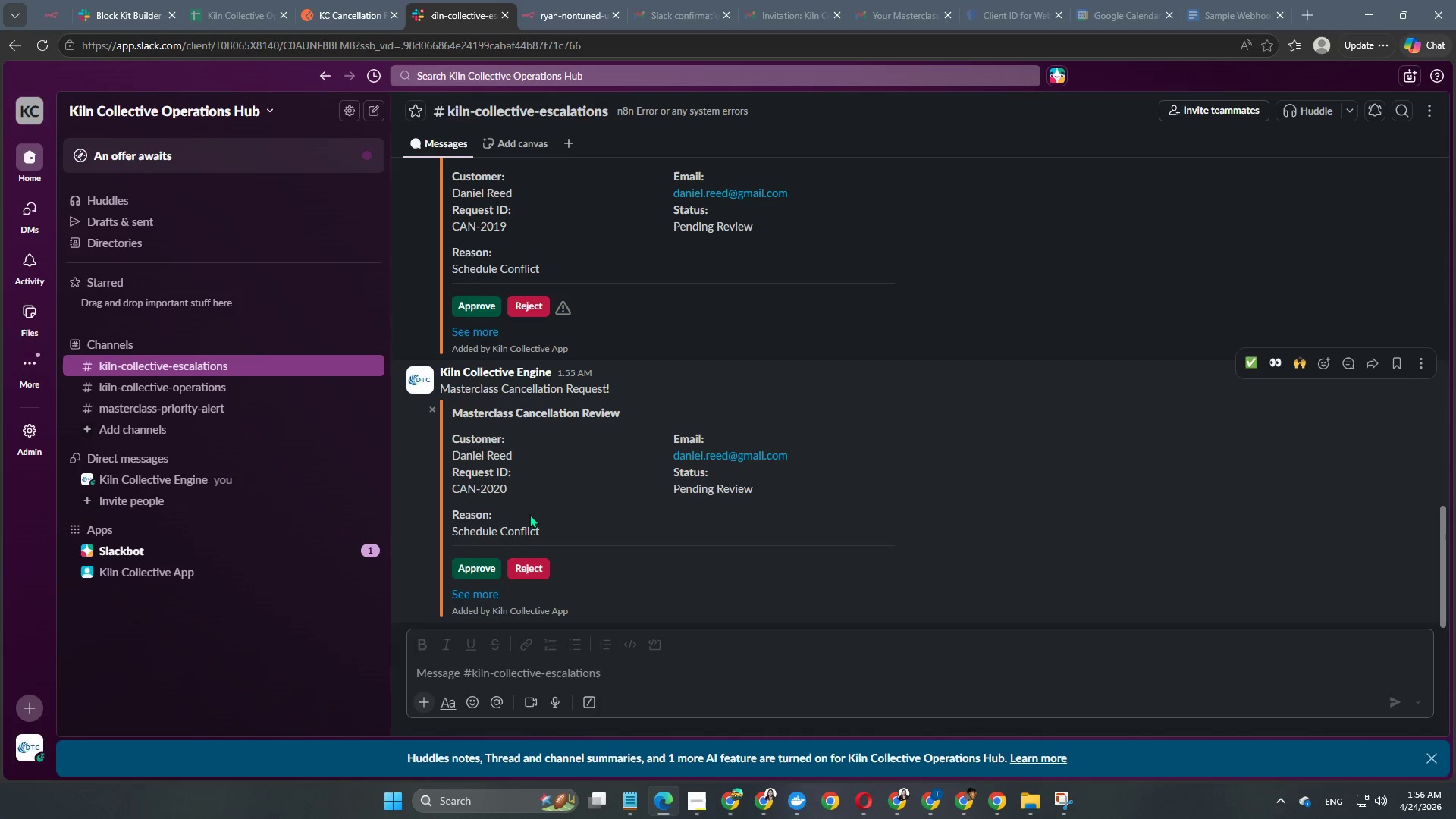 
scroll: coordinate [530, 514], scroll_direction: down, amount: 2.0
 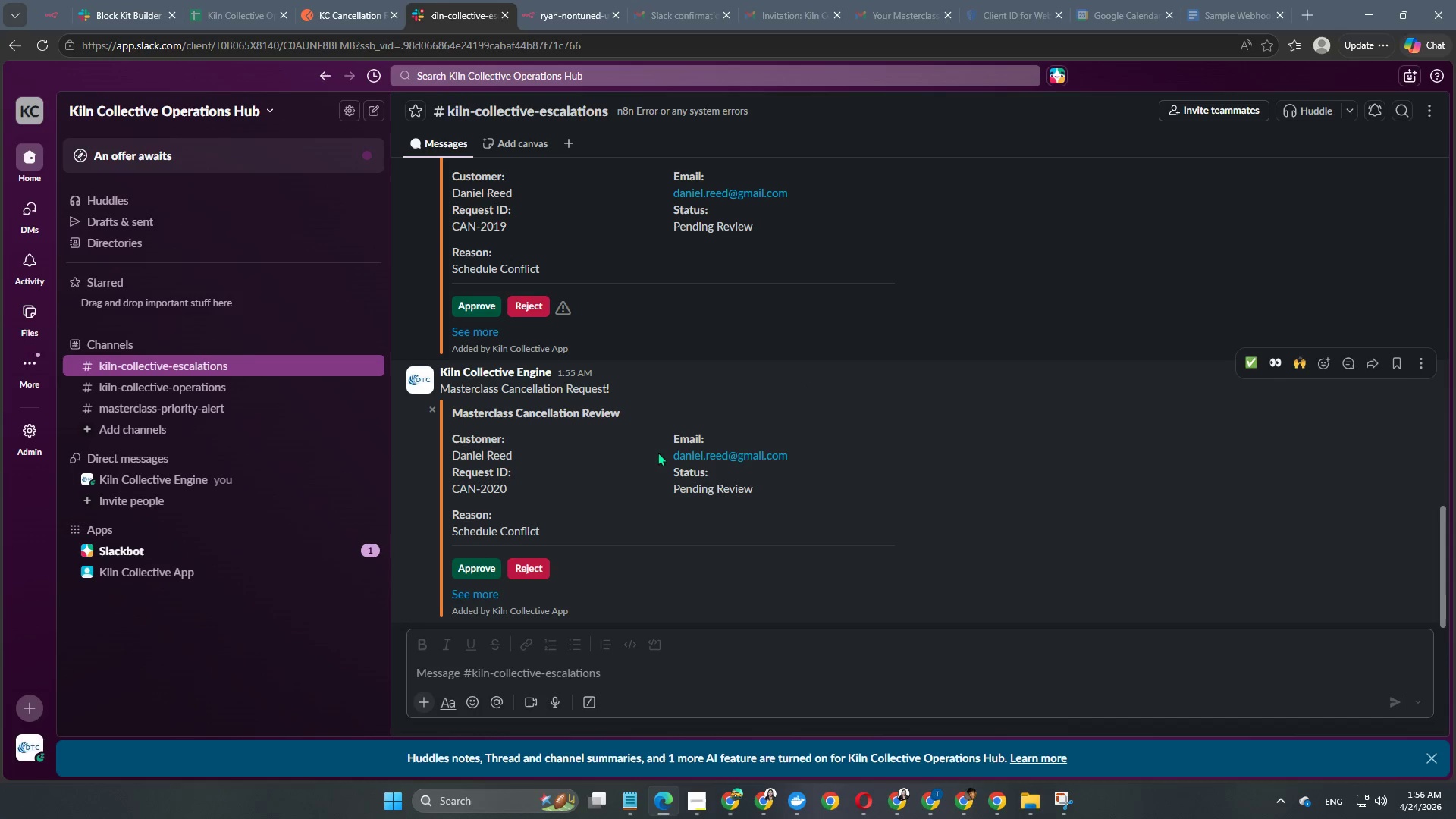 
left_click([489, 571])
 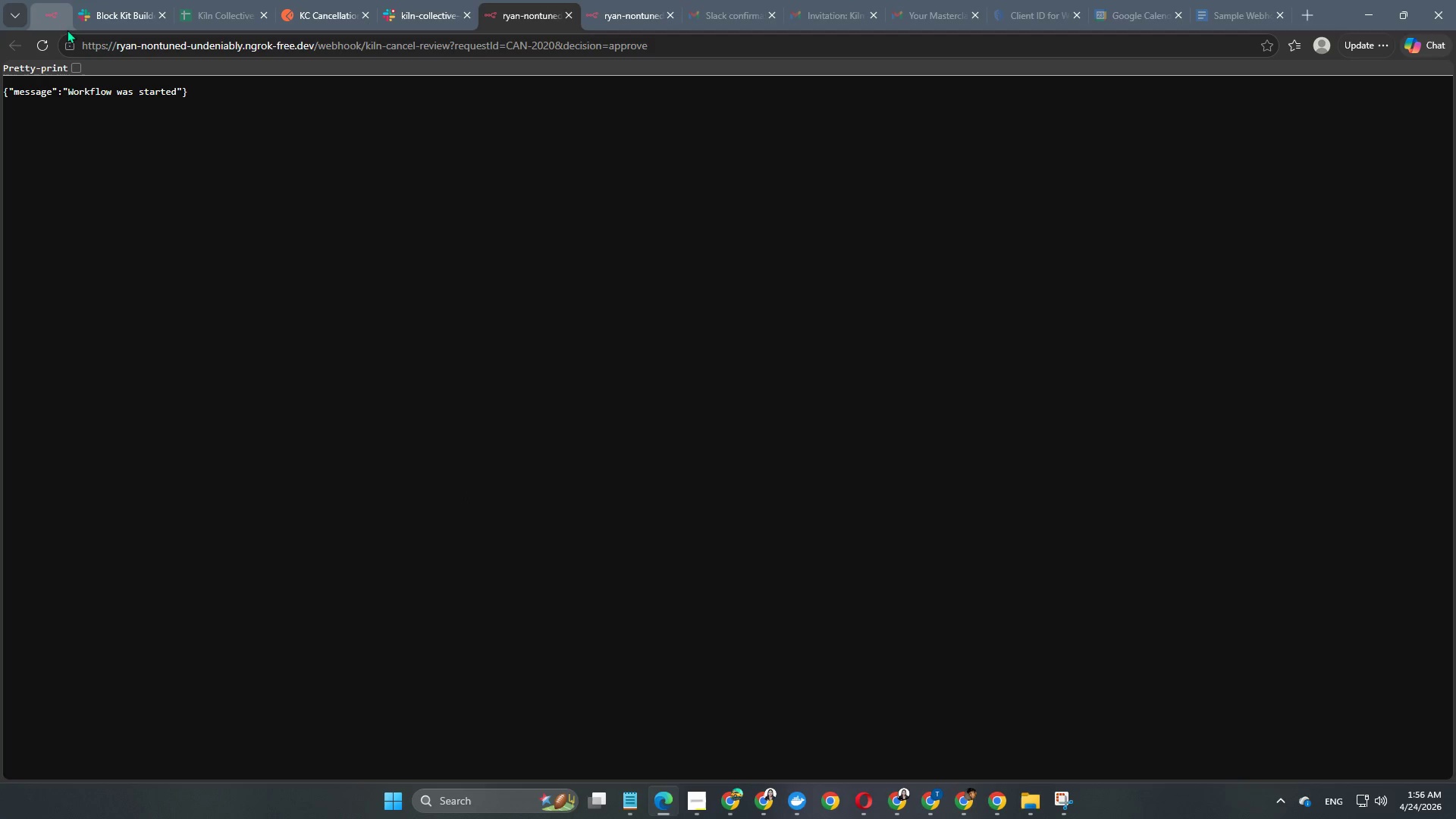 
left_click([55, 20])
 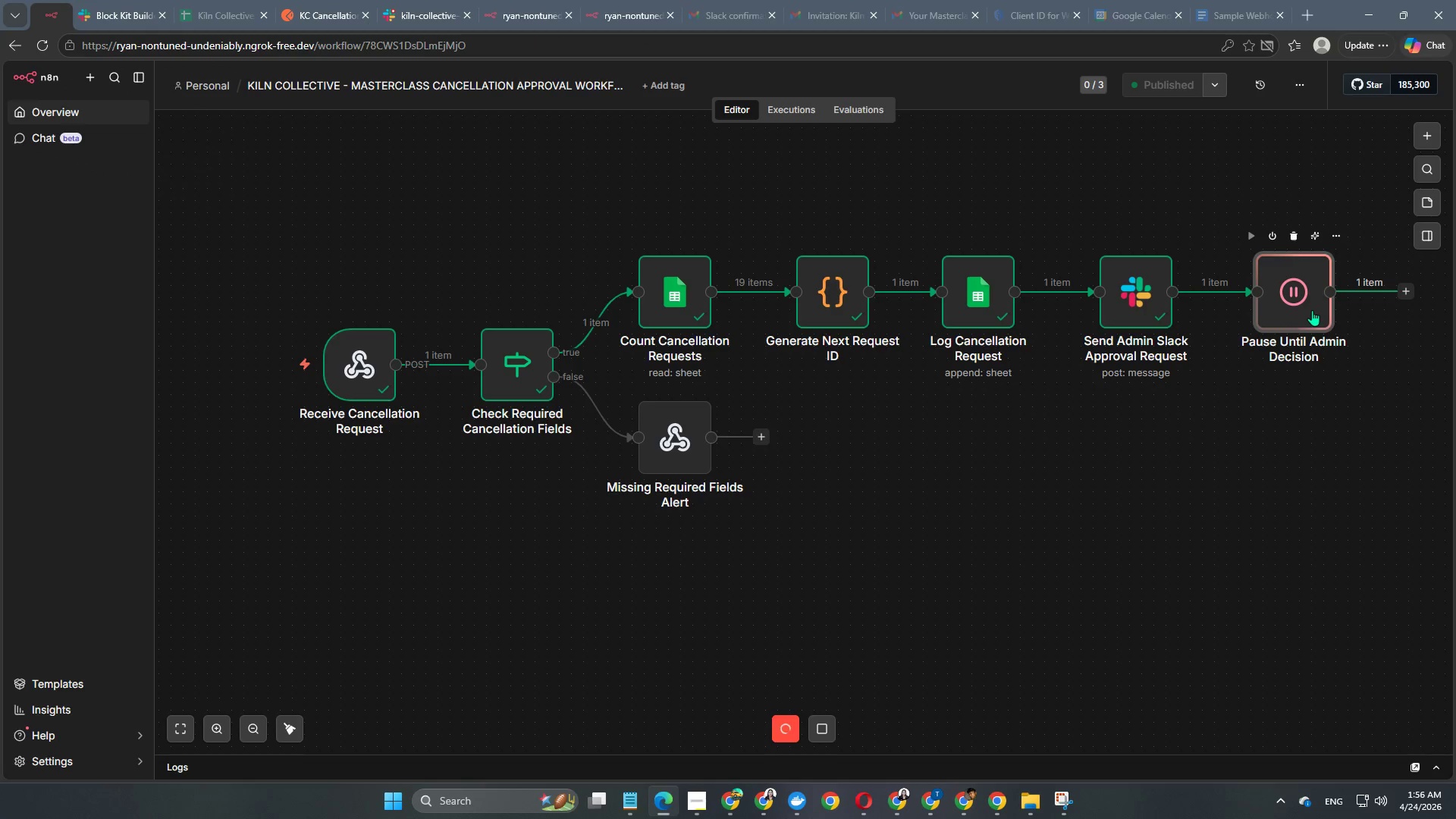 
double_click([1312, 310])
 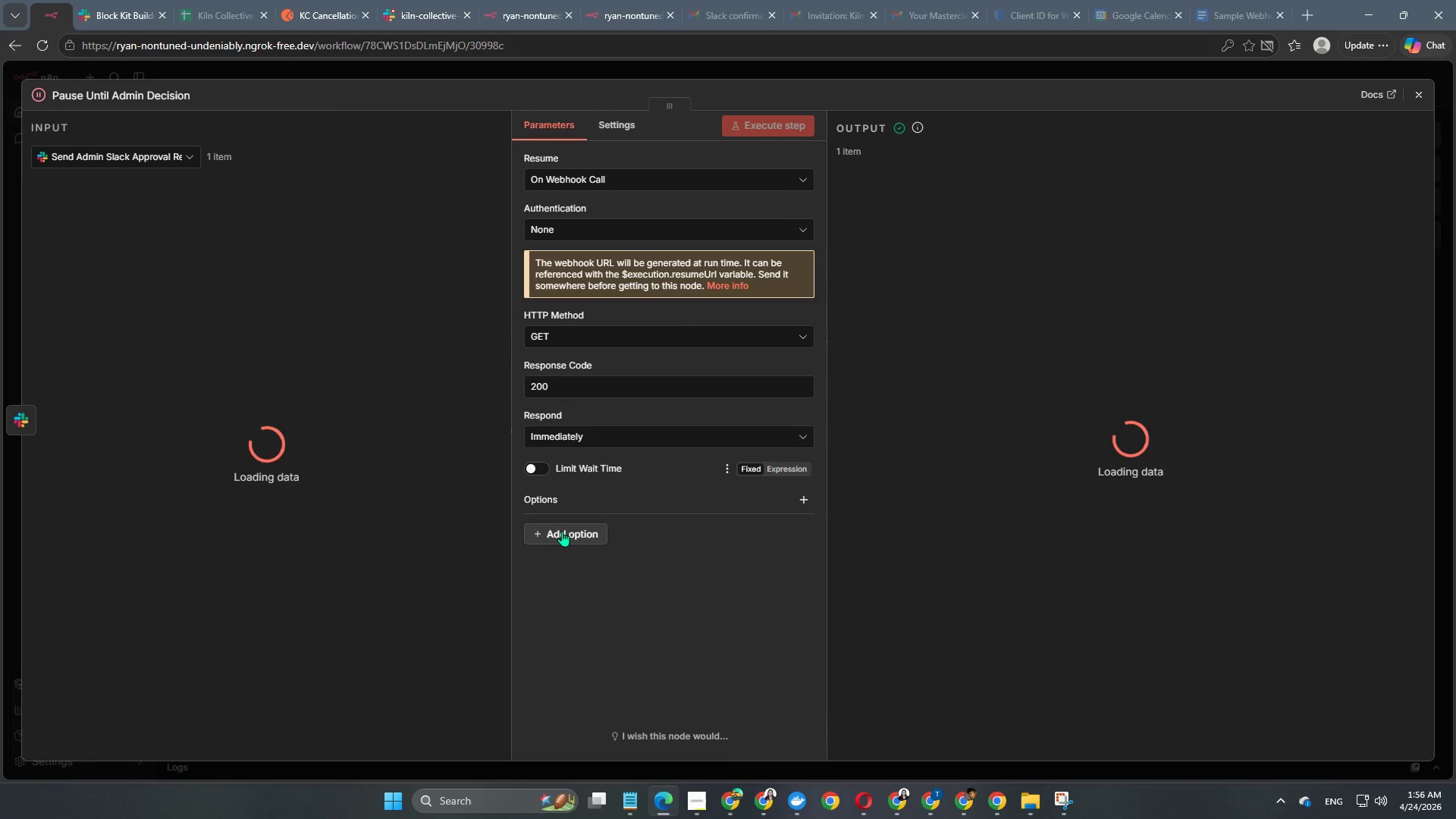 
double_click([563, 536])
 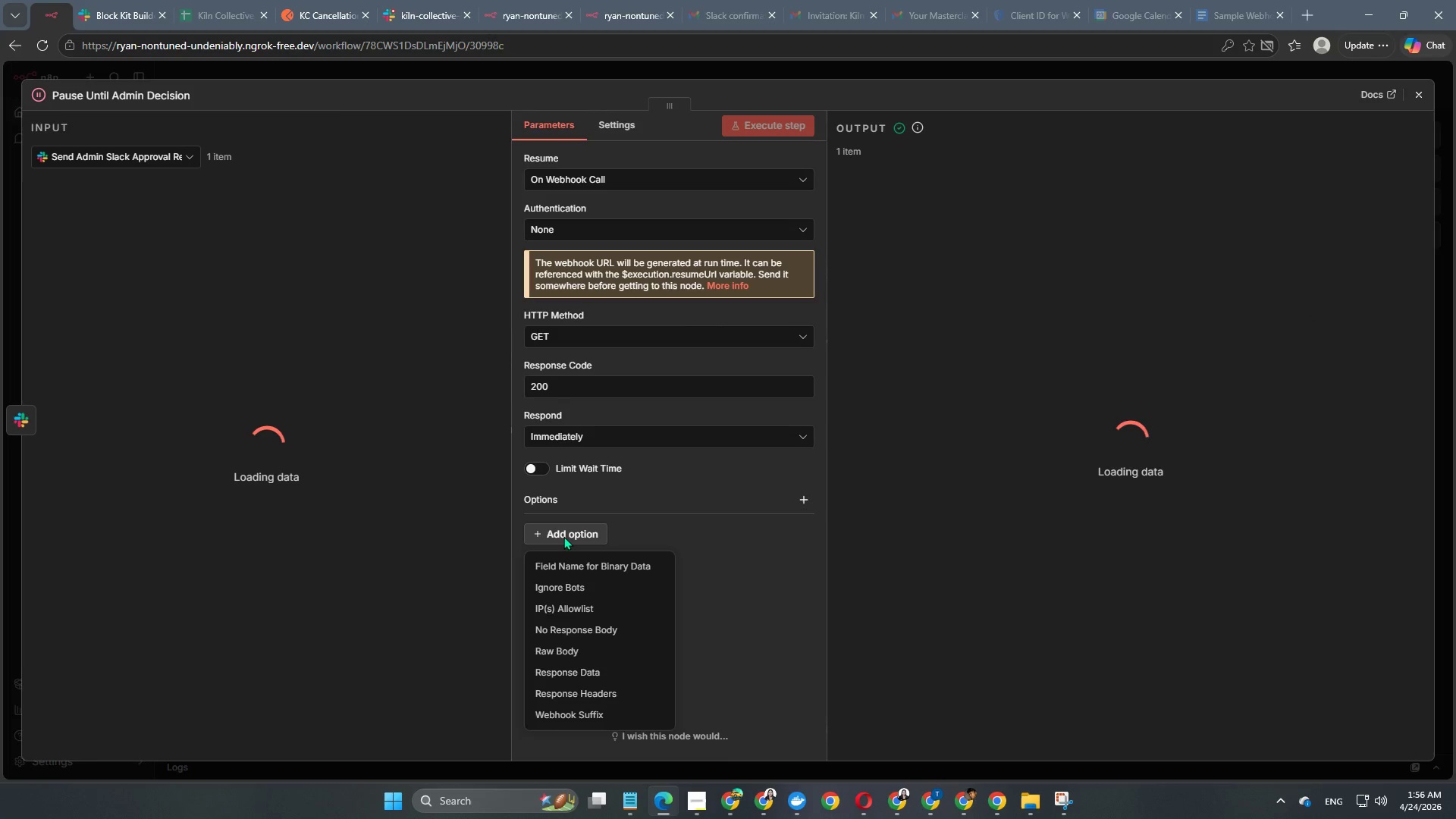 
scroll: coordinate [563, 536], scroll_direction: down, amount: 2.0
 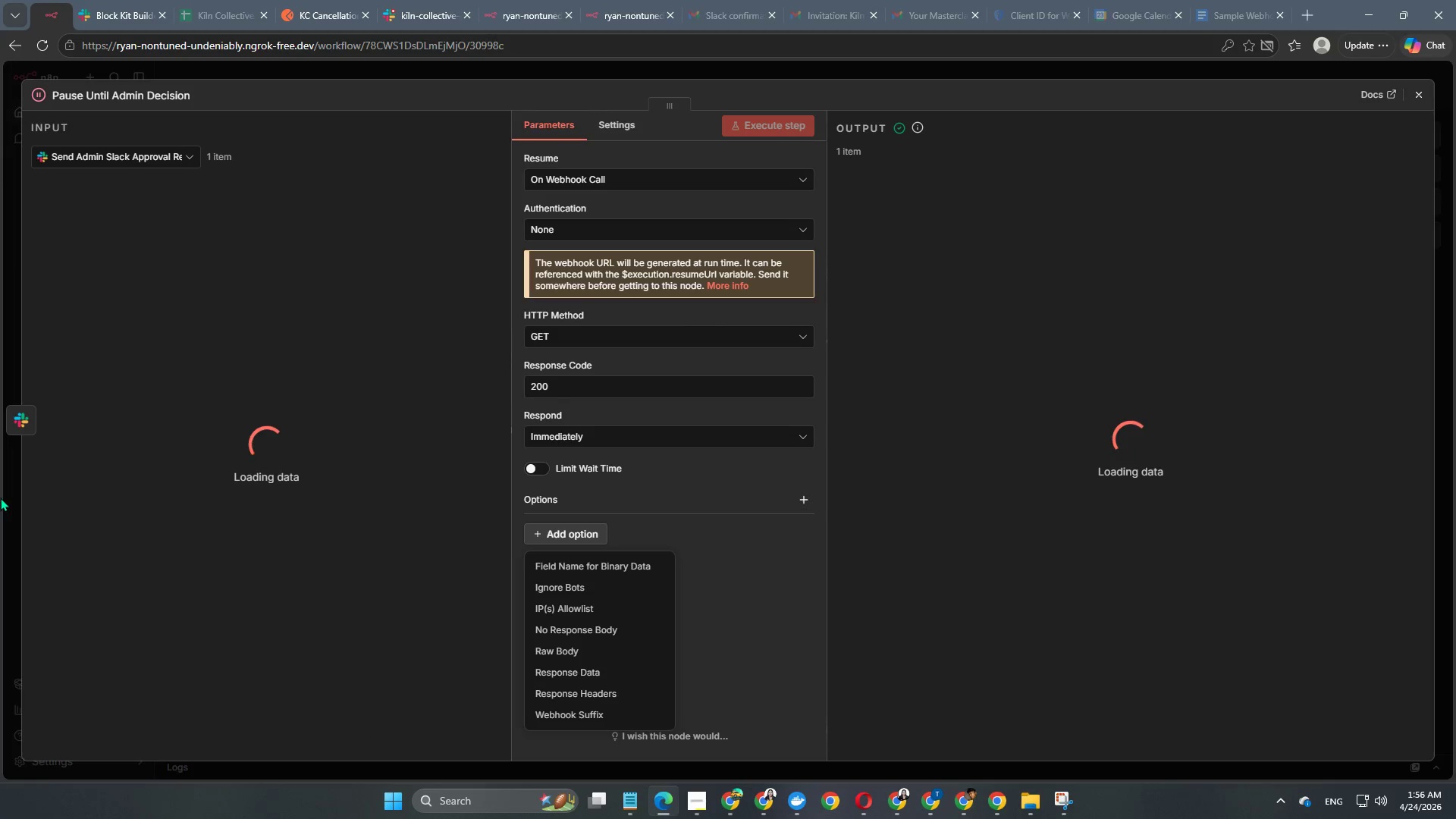 
wait(18.1)
 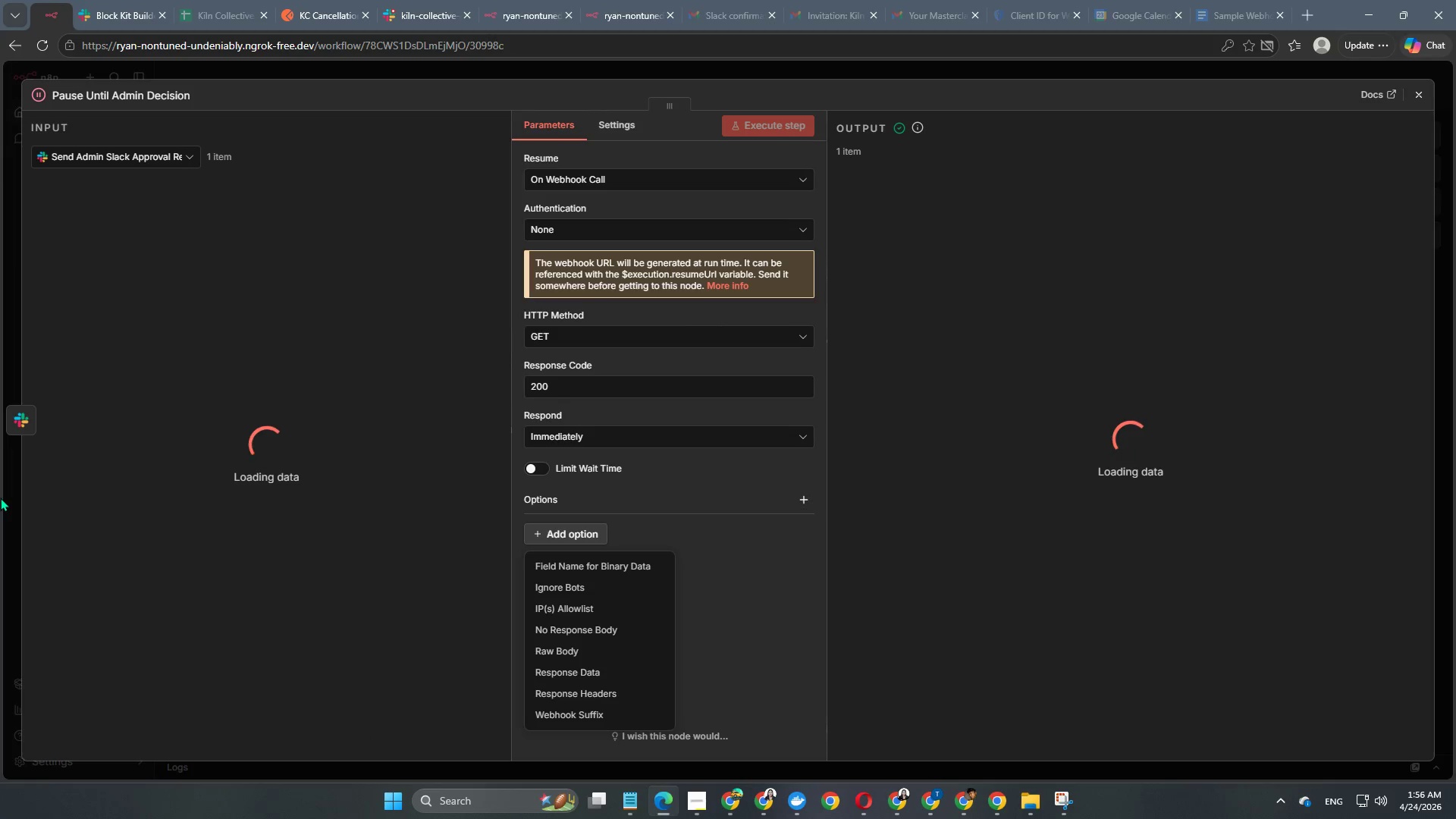 
left_click([410, 73])
 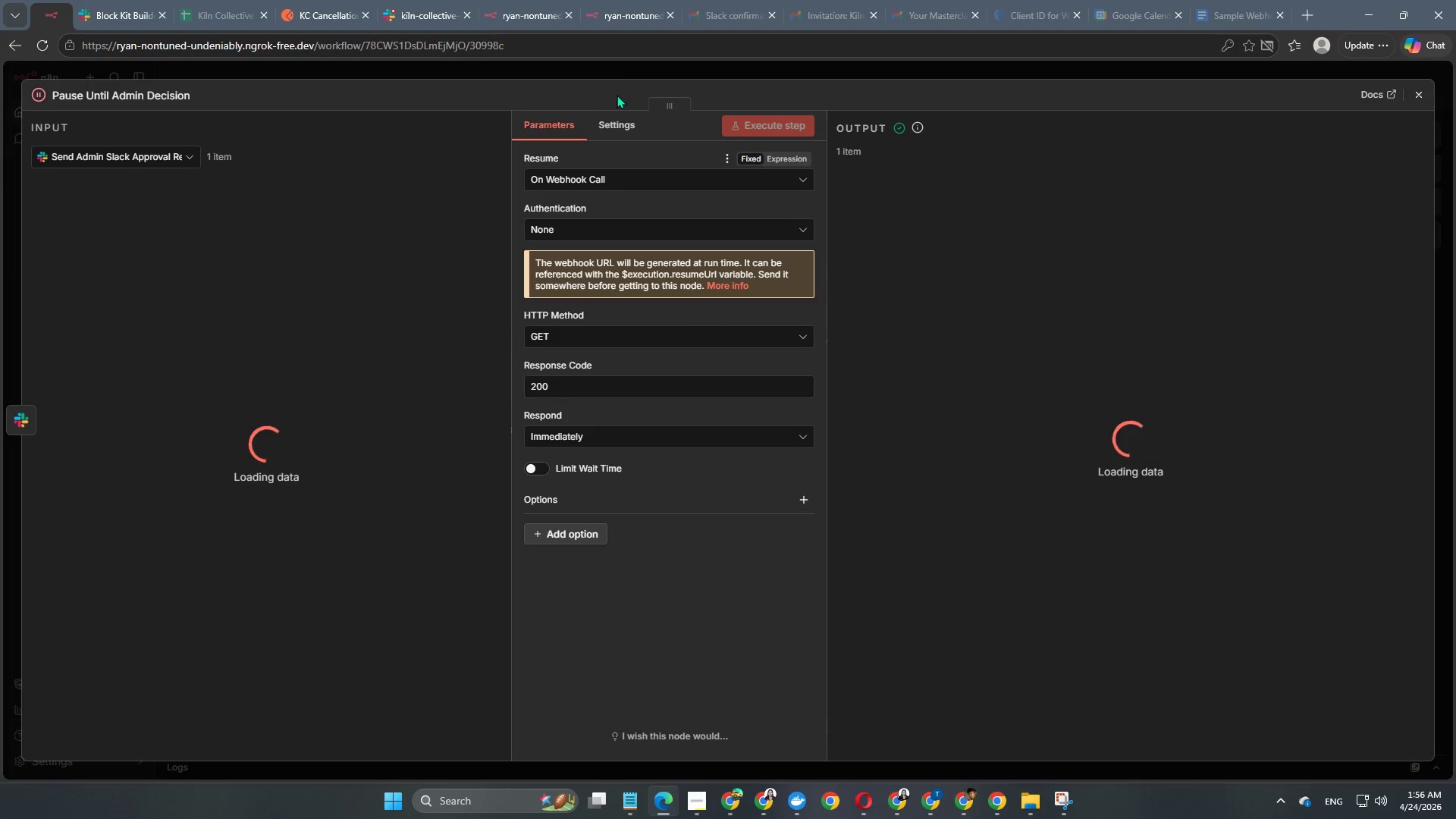 
left_click([628, 68])
 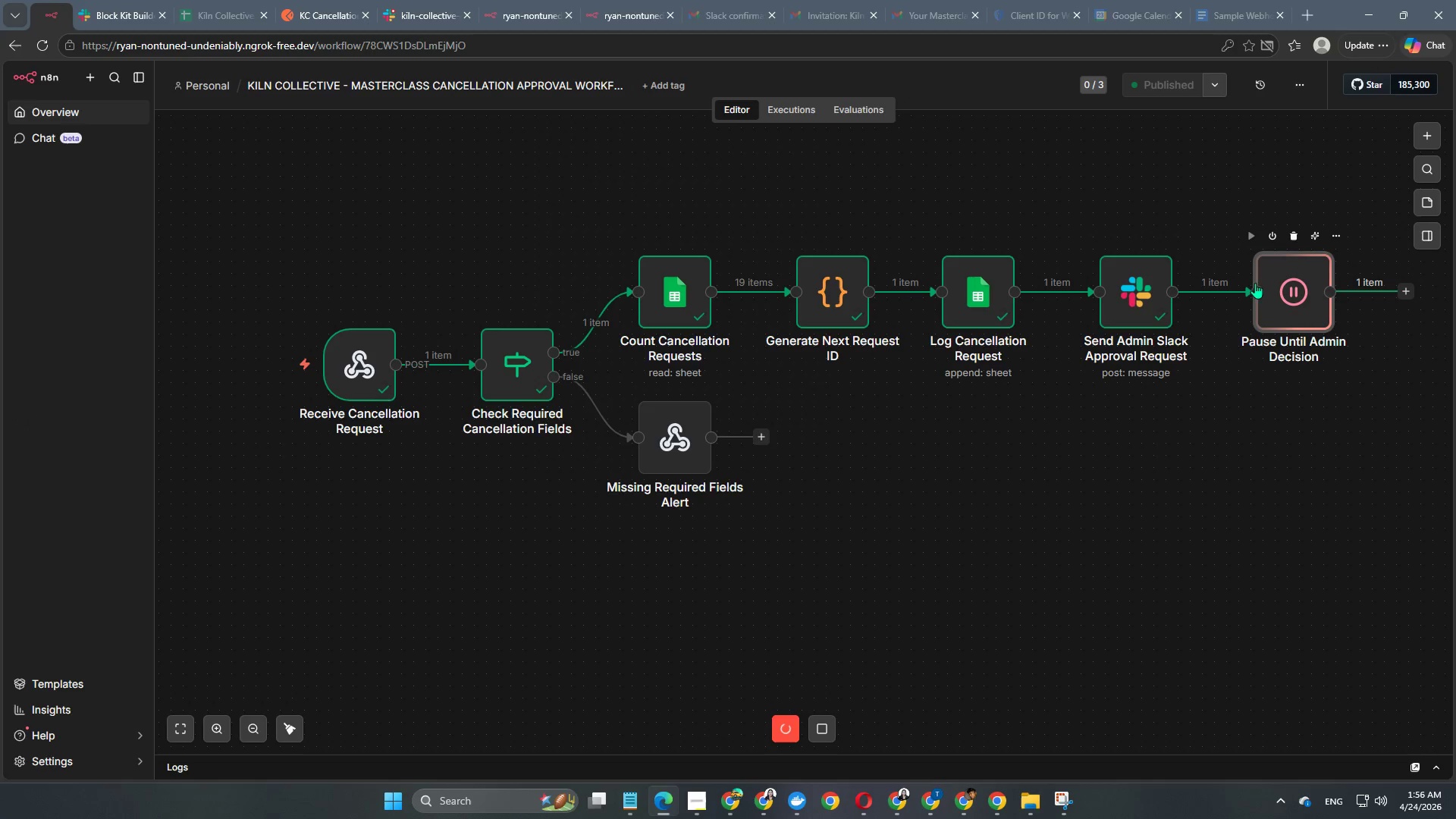 
left_click([1223, 290])
 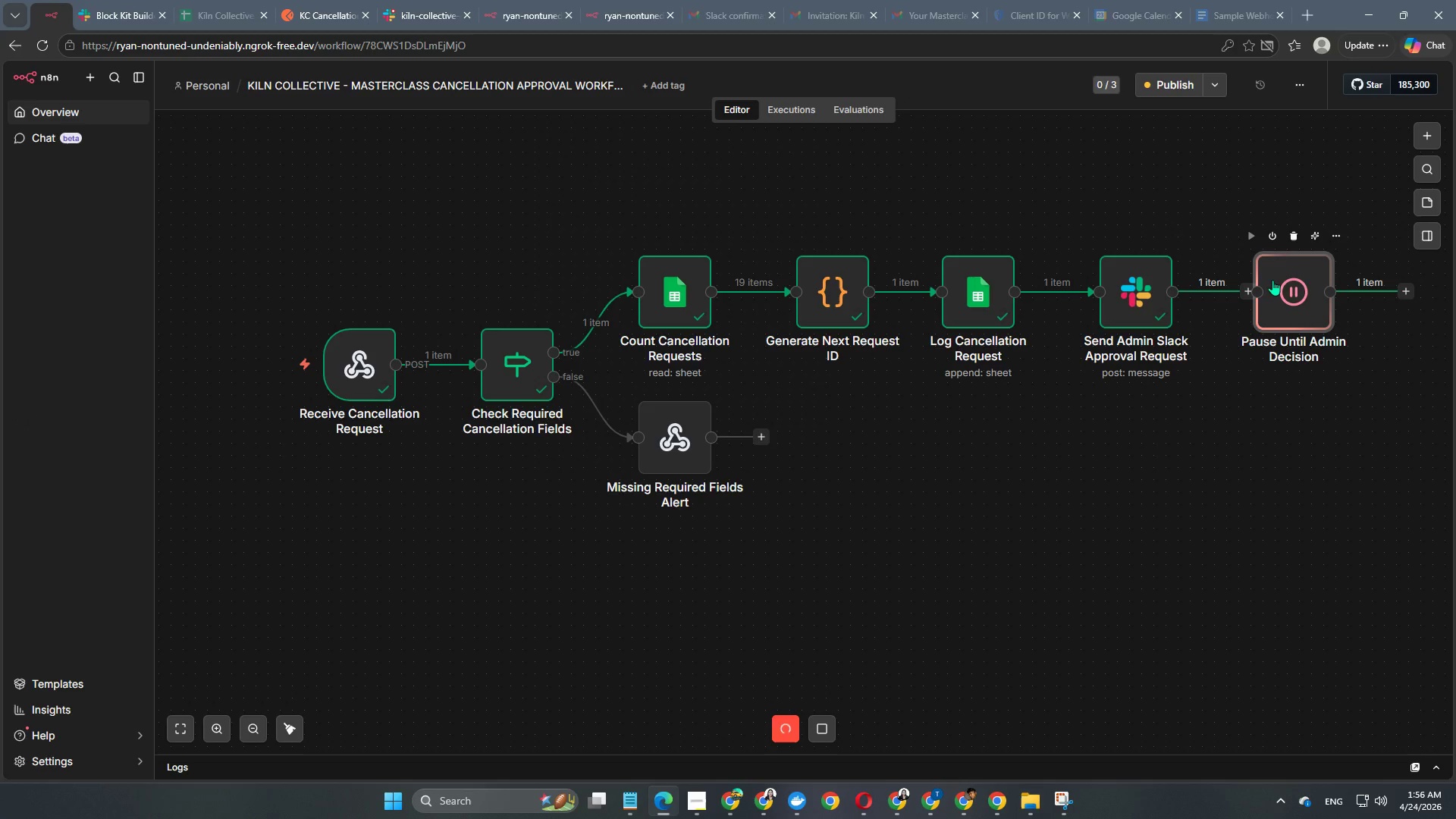 
left_click_drag(start_coordinate=[1272, 280], to_coordinate=[809, 599])
 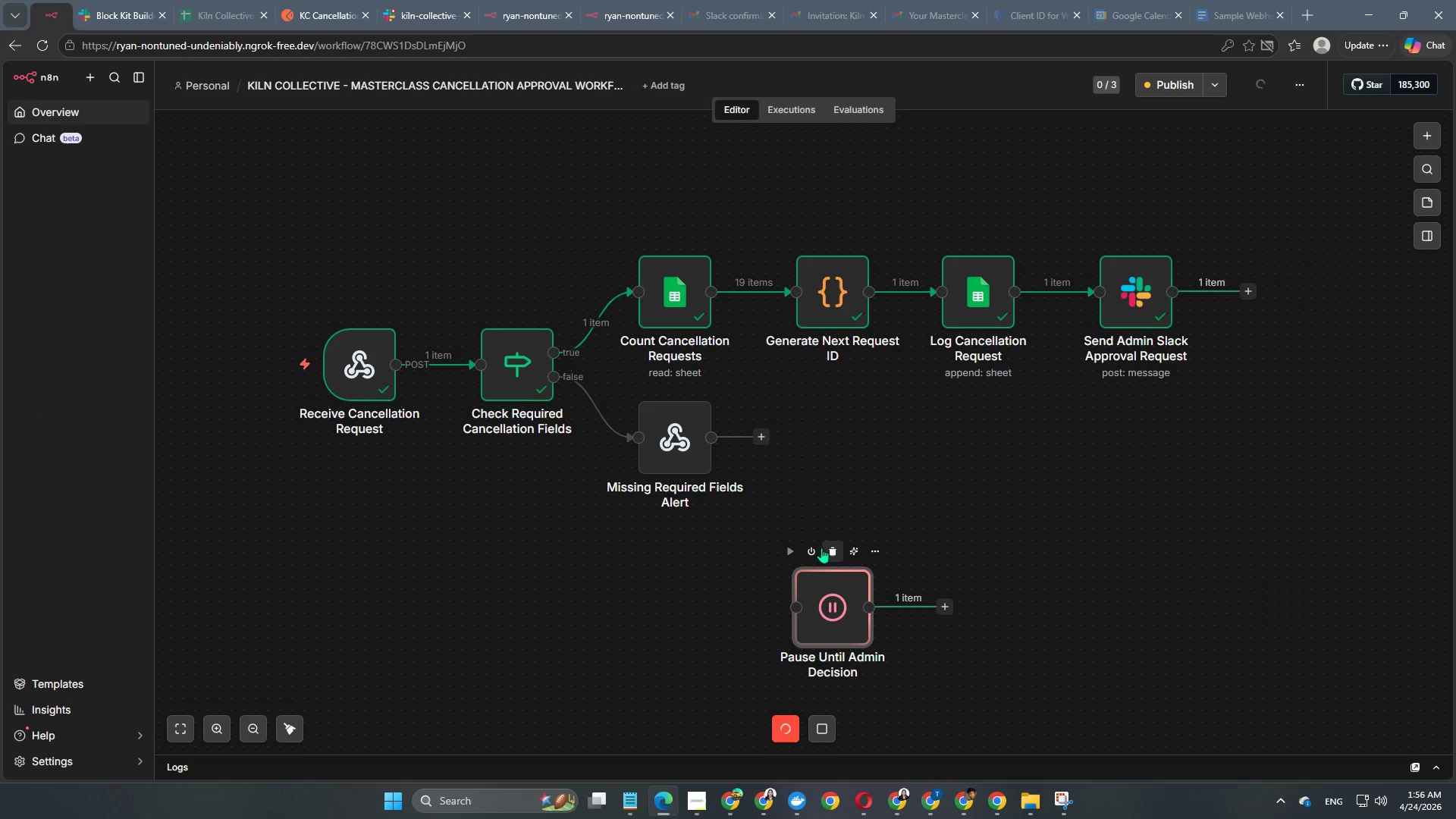 
left_click([811, 547])
 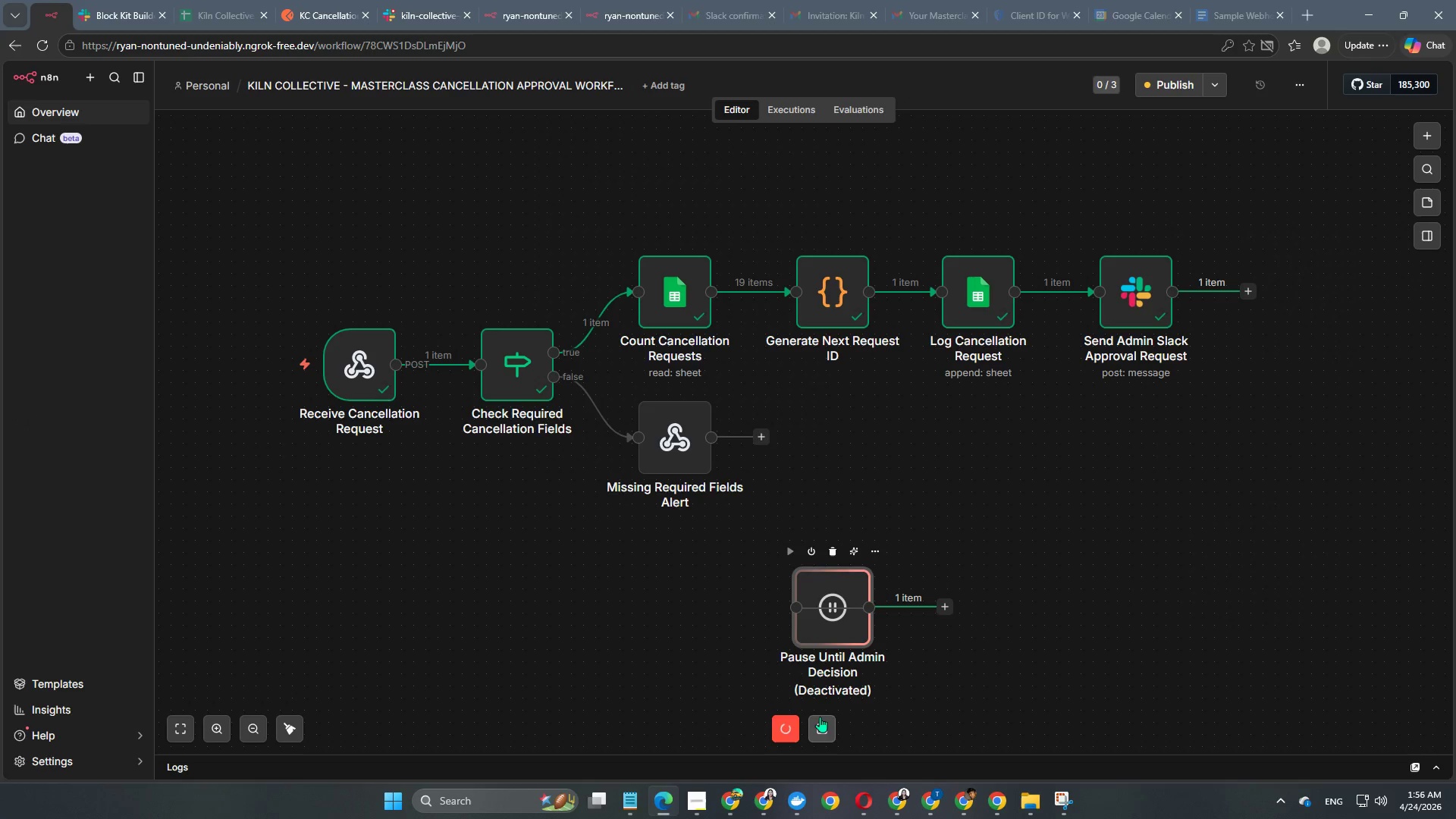 
left_click([824, 724])
 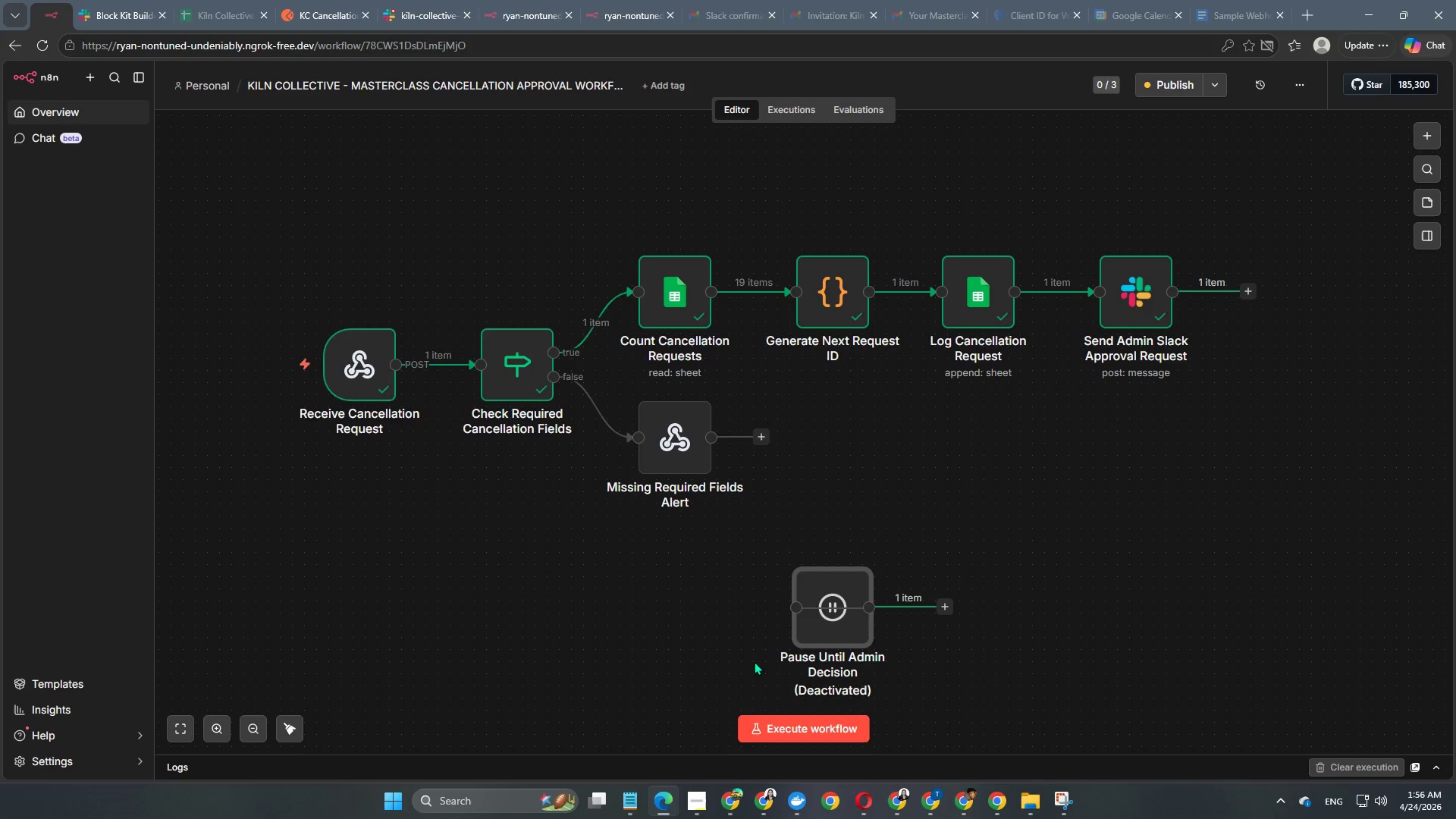 
left_click_drag(start_coordinate=[830, 623], to_coordinate=[802, 576])
 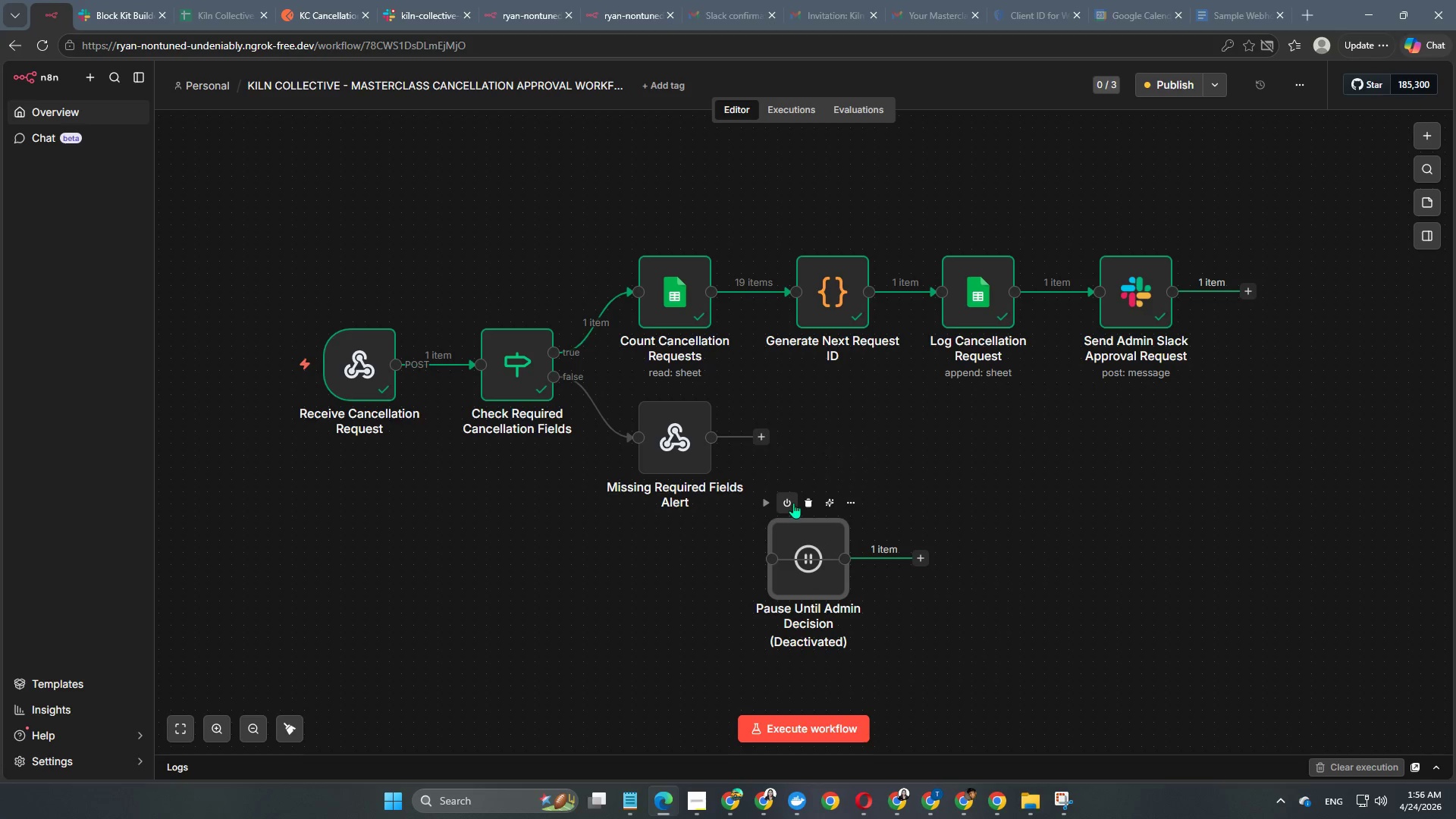 
left_click([793, 503])
 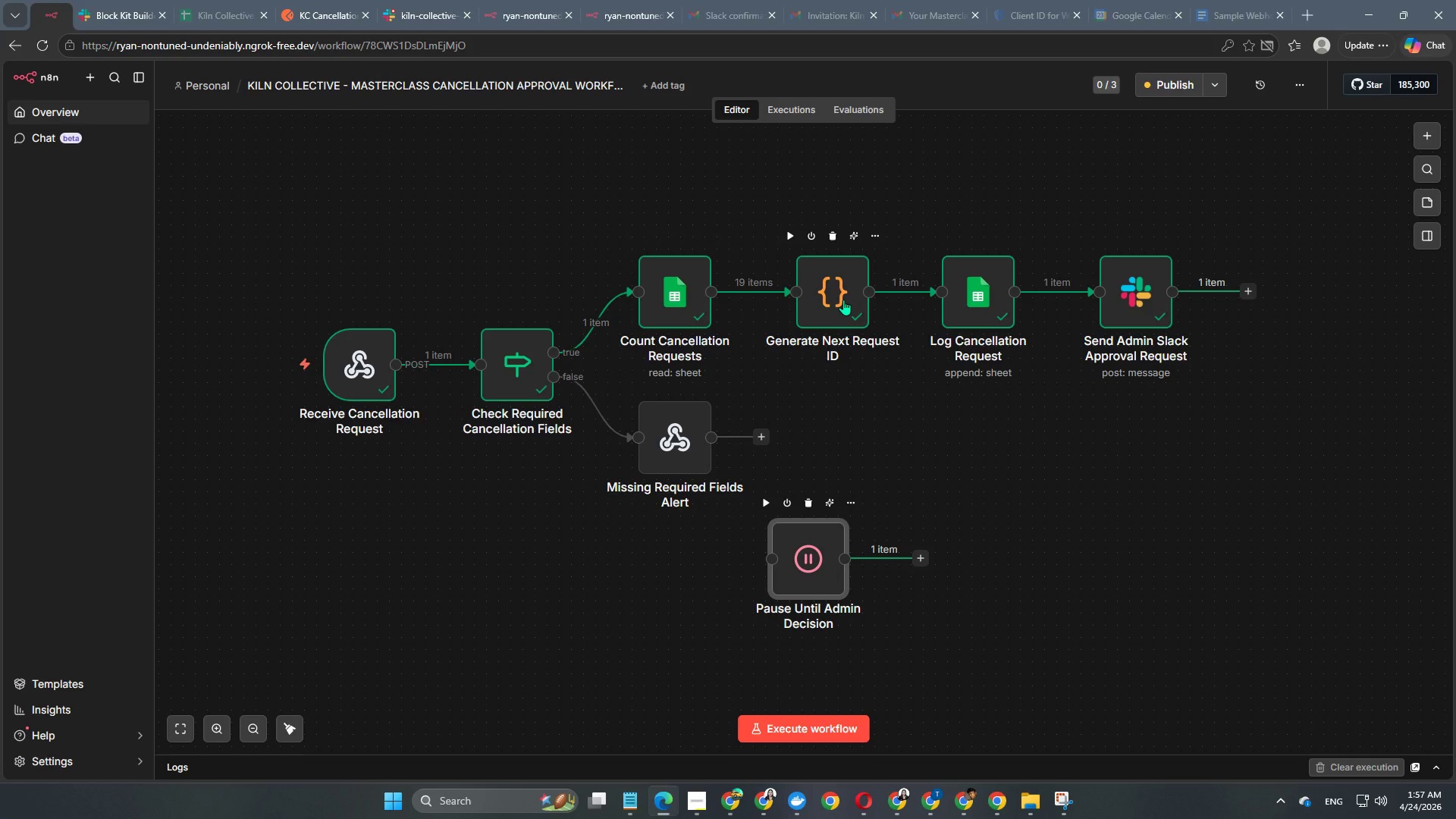 
wait(33.37)
 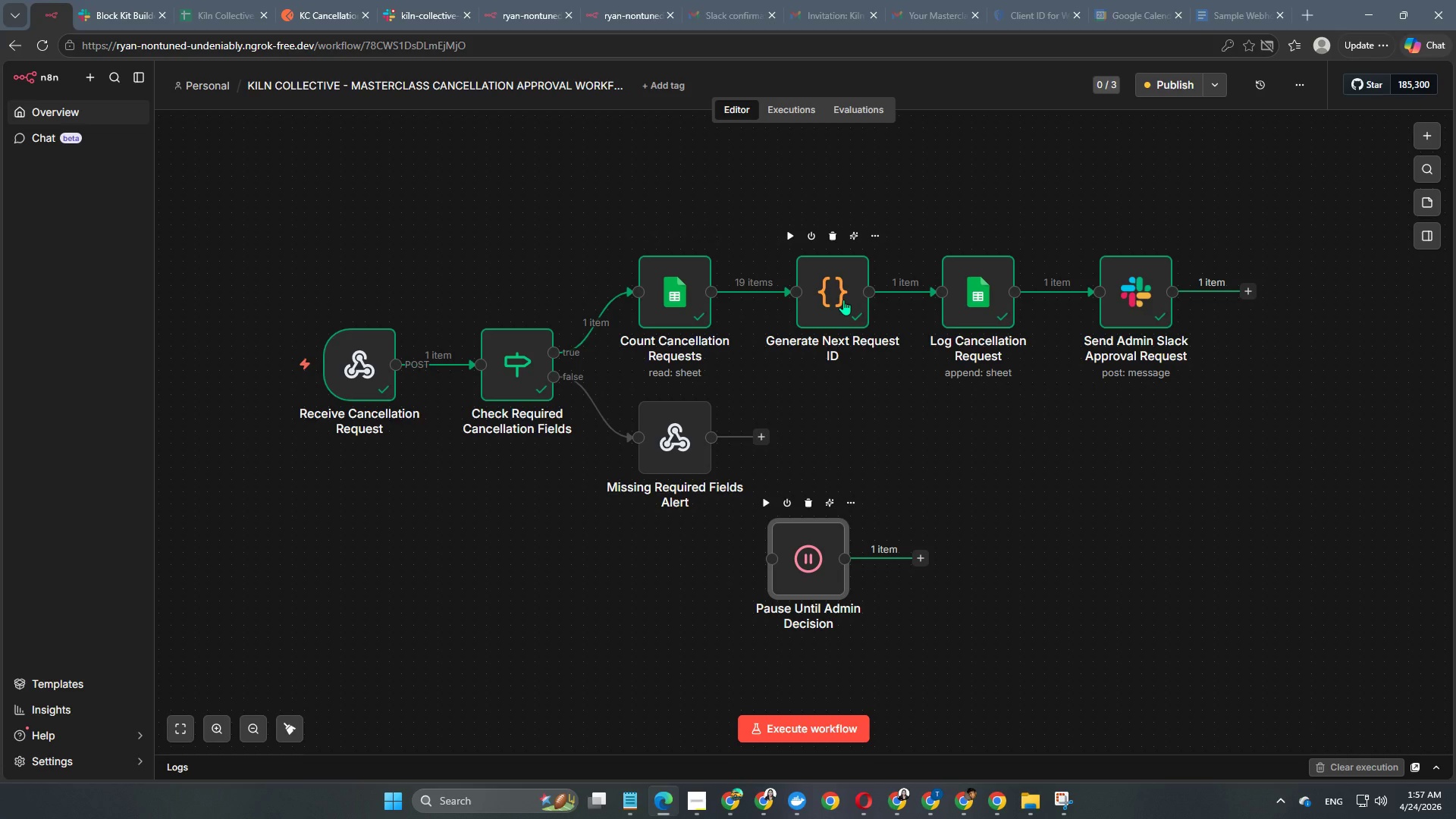 
mouse_move([946, 327])
 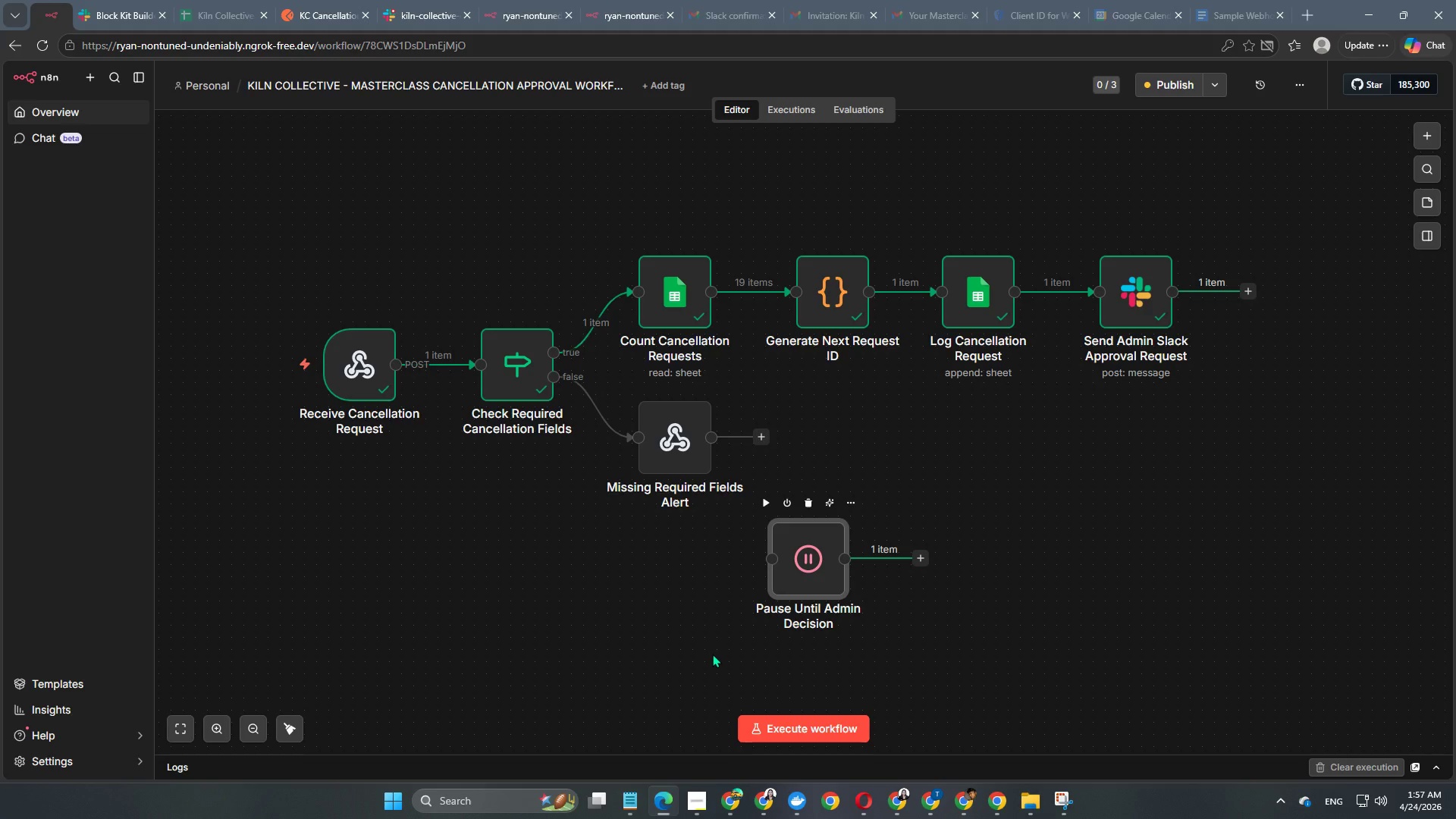 
wait(14.25)
 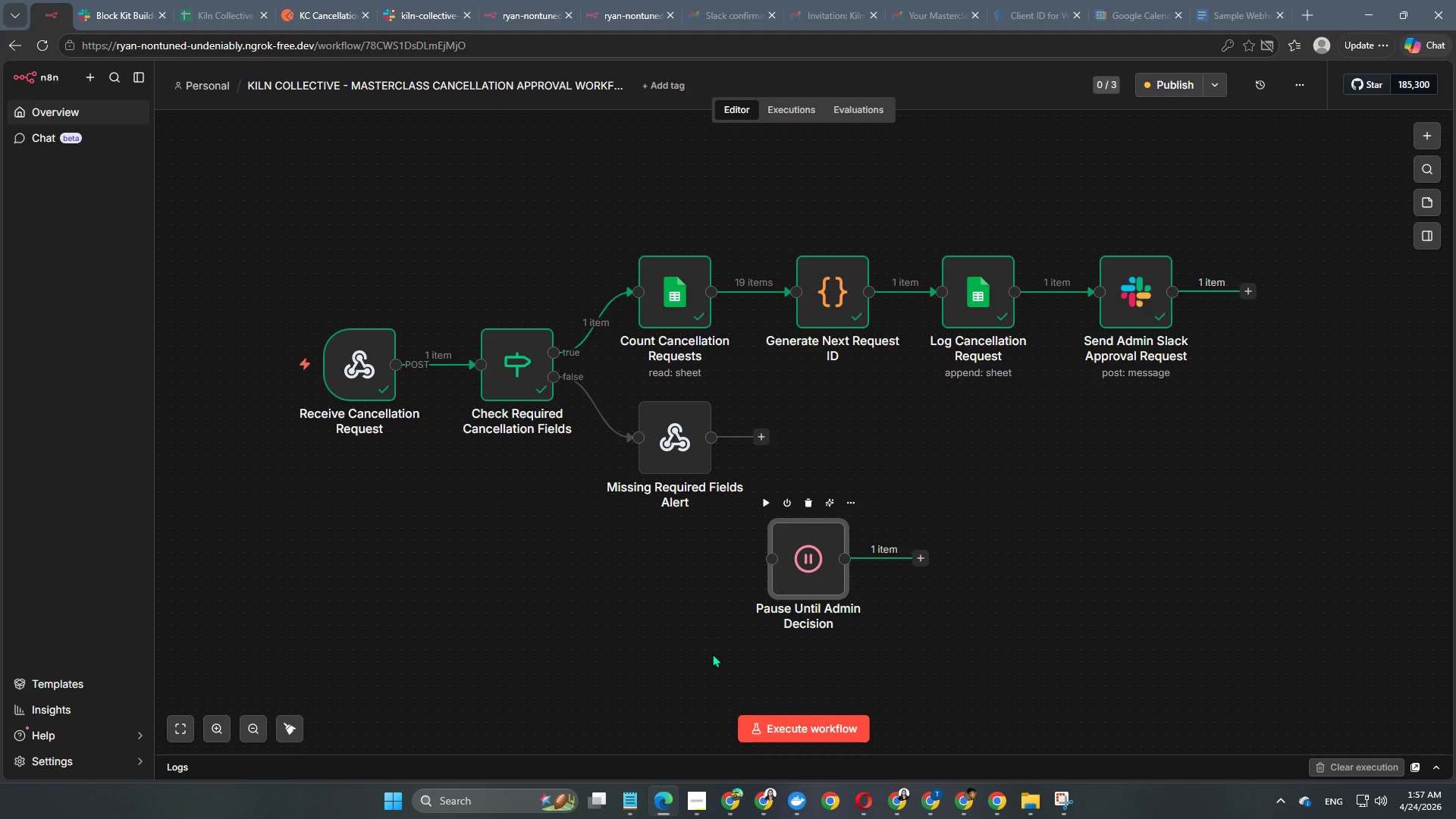 
left_click([806, 505])
 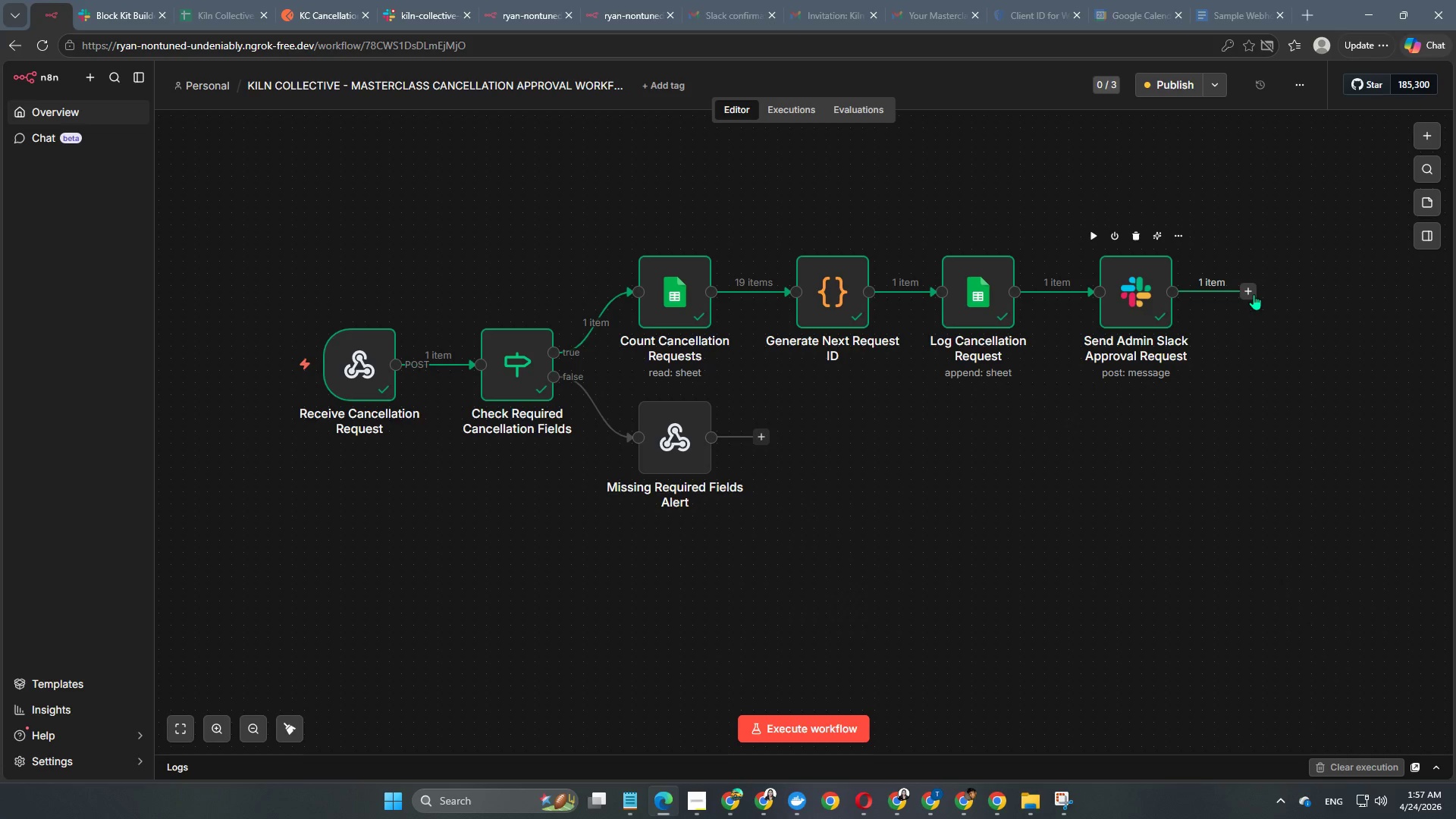 
left_click([1251, 294])
 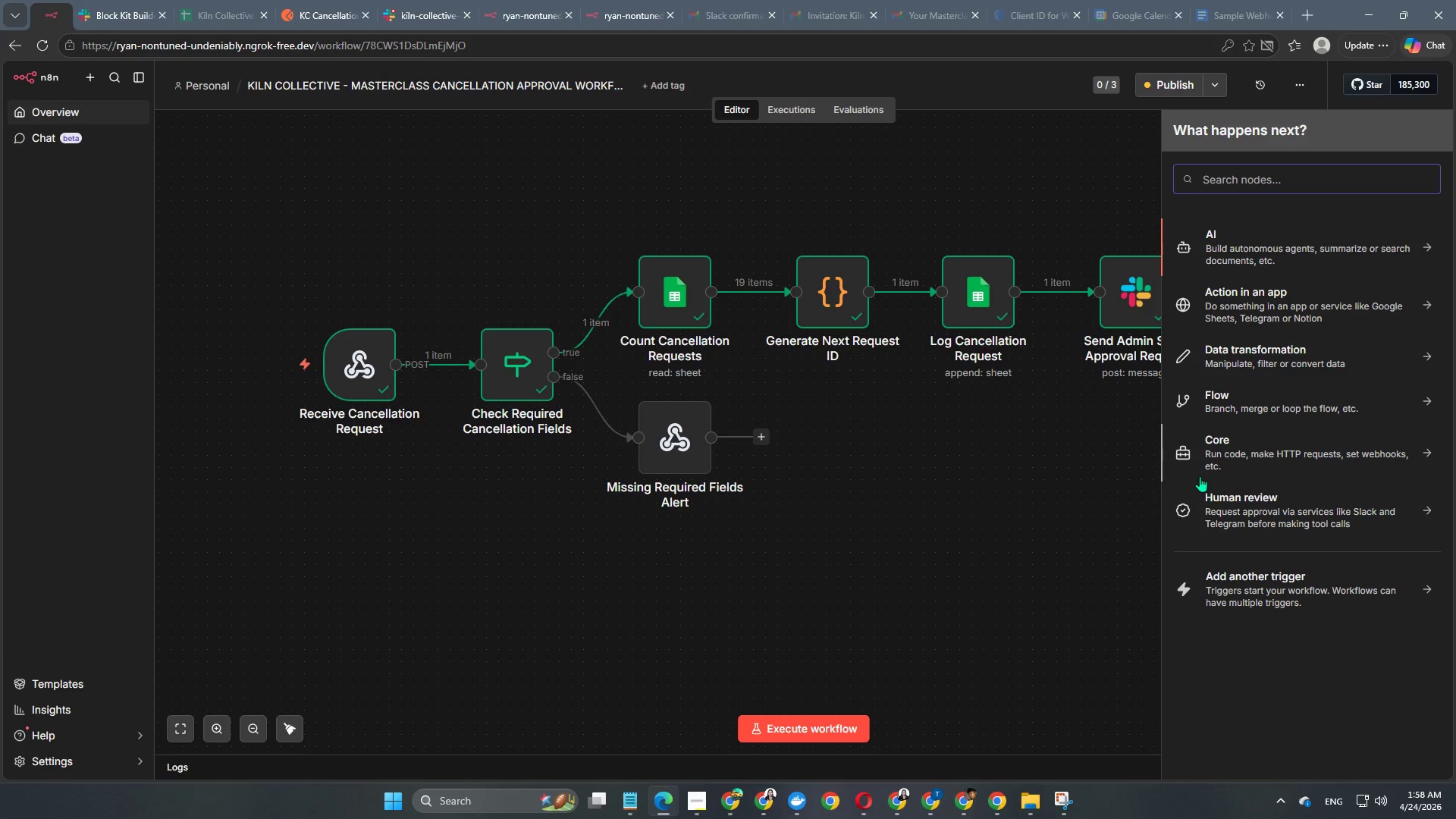 
wait(7.14)
 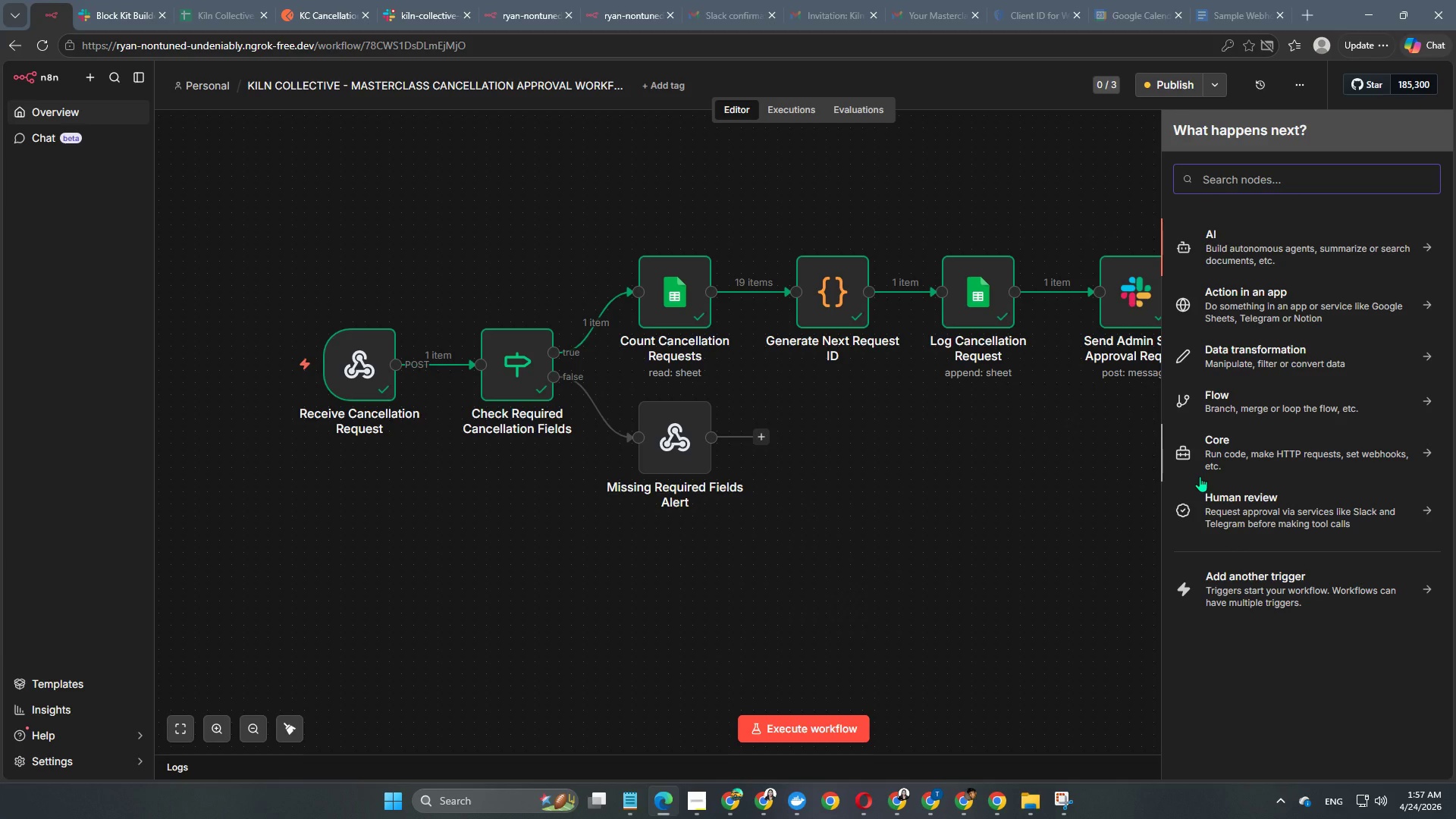 
type(res)
 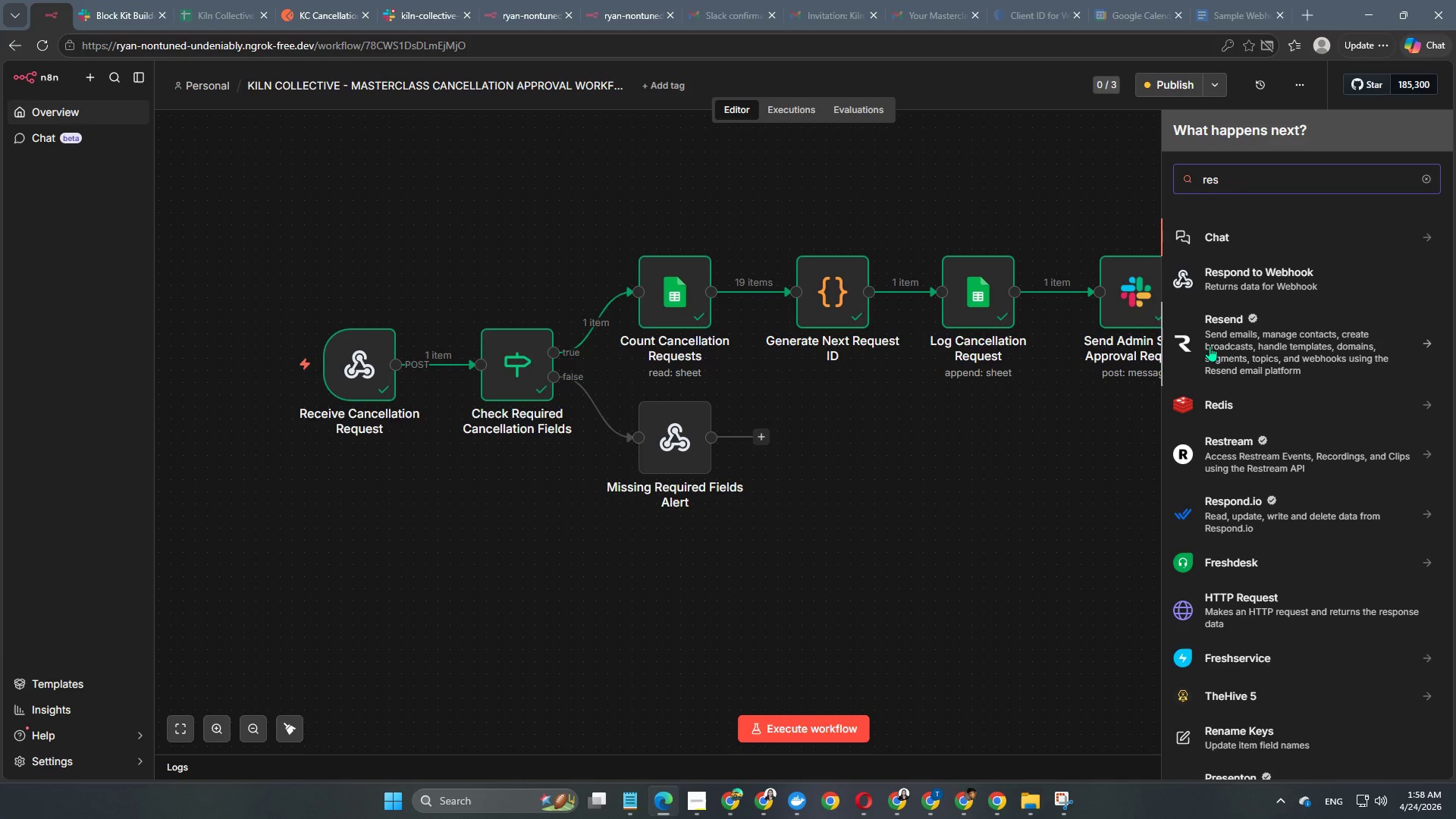 
left_click([1228, 276])
 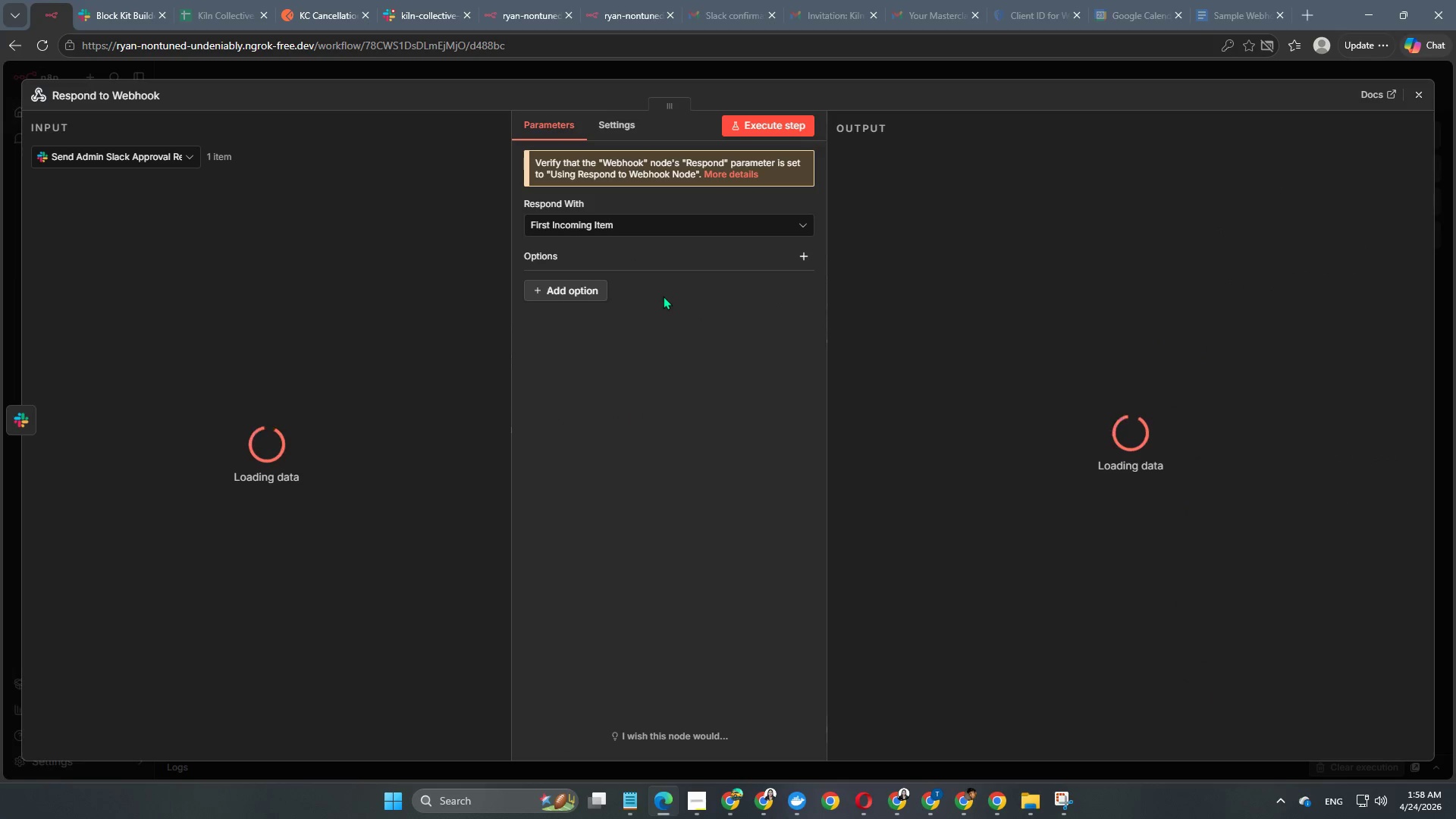 
left_click([663, 226])
 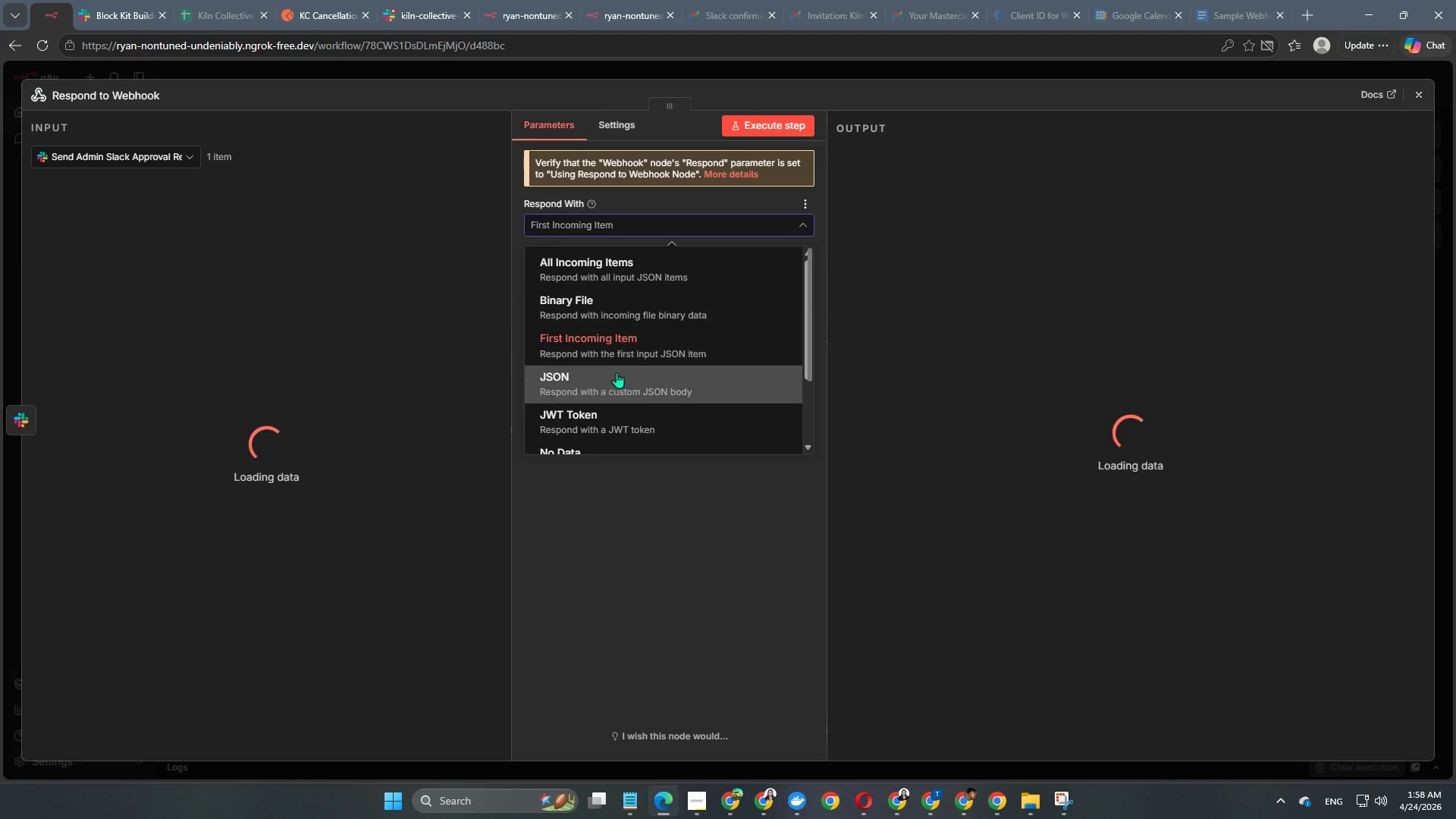 
left_click([612, 377])
 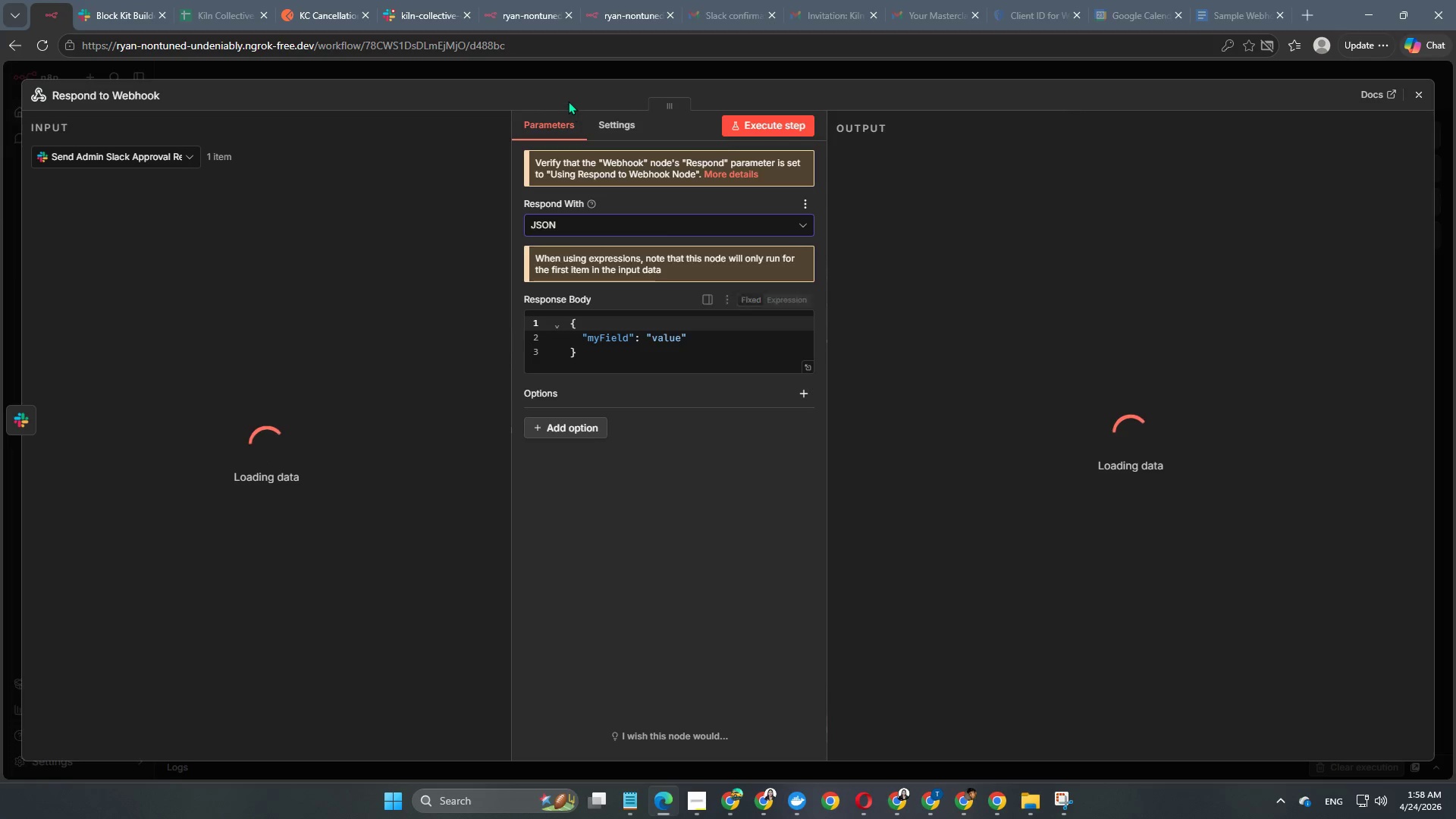 
left_click([588, 85])
 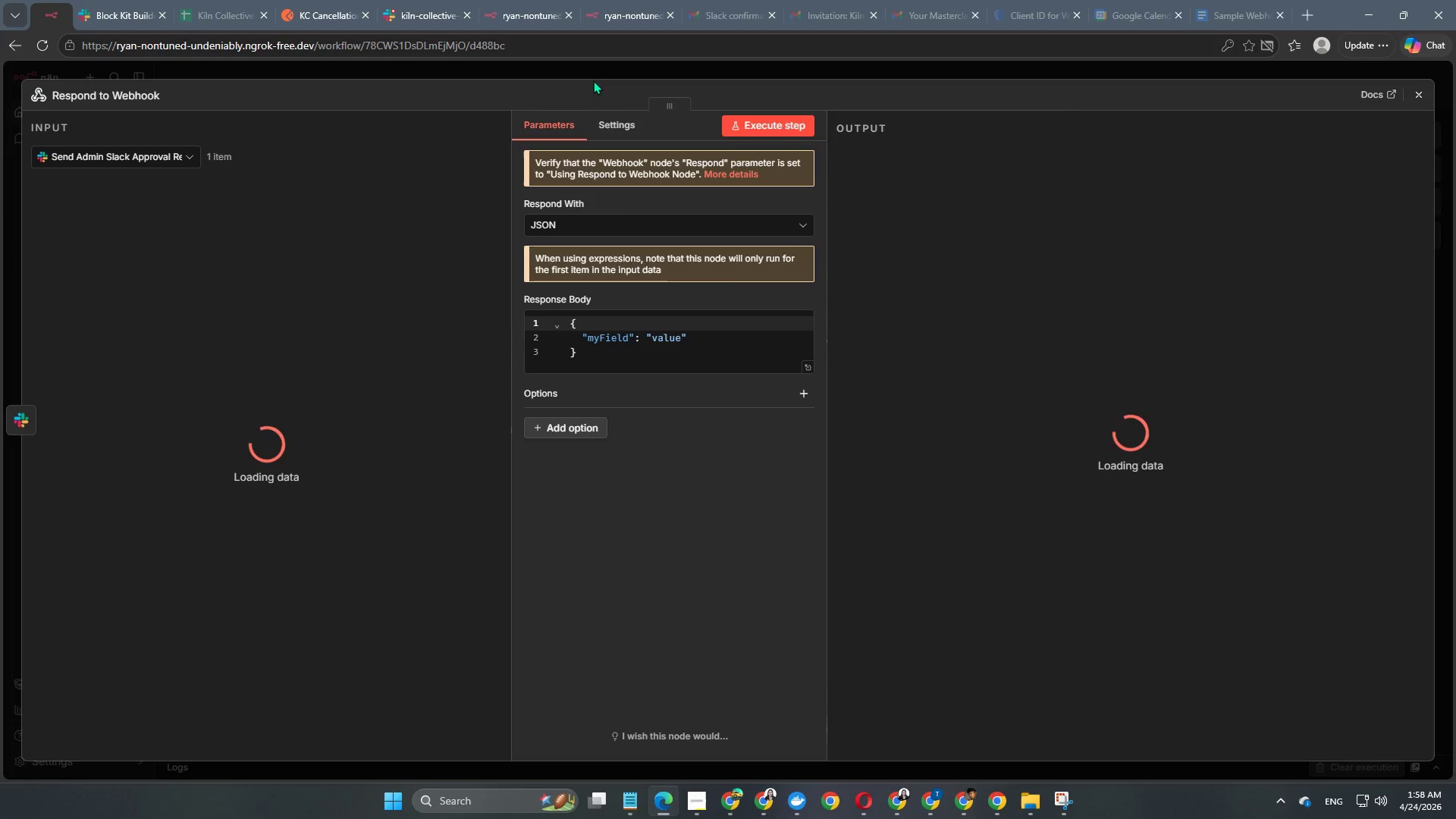 
left_click([604, 67])
 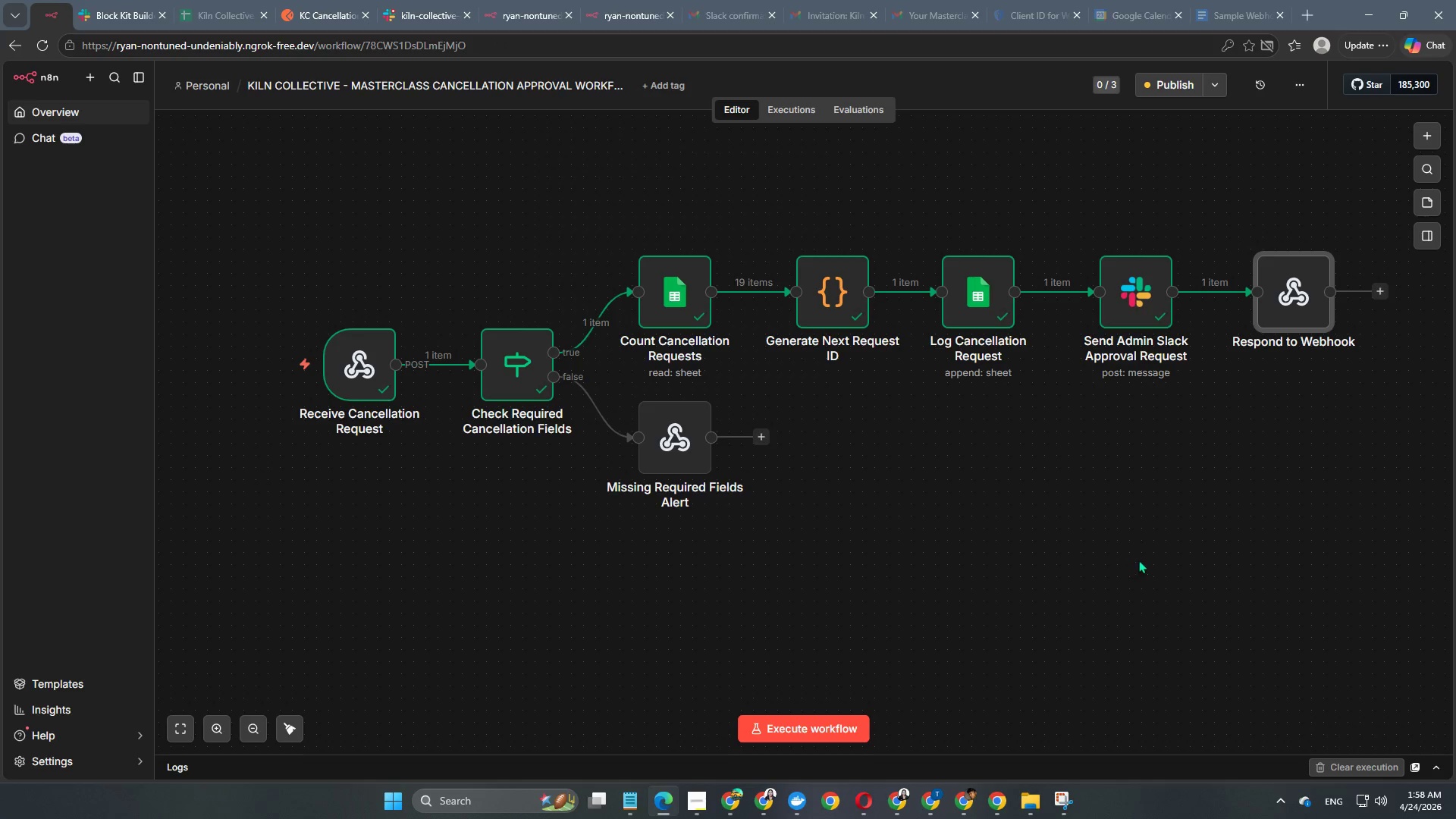 
hold_key(key=Space, duration=1.17)
 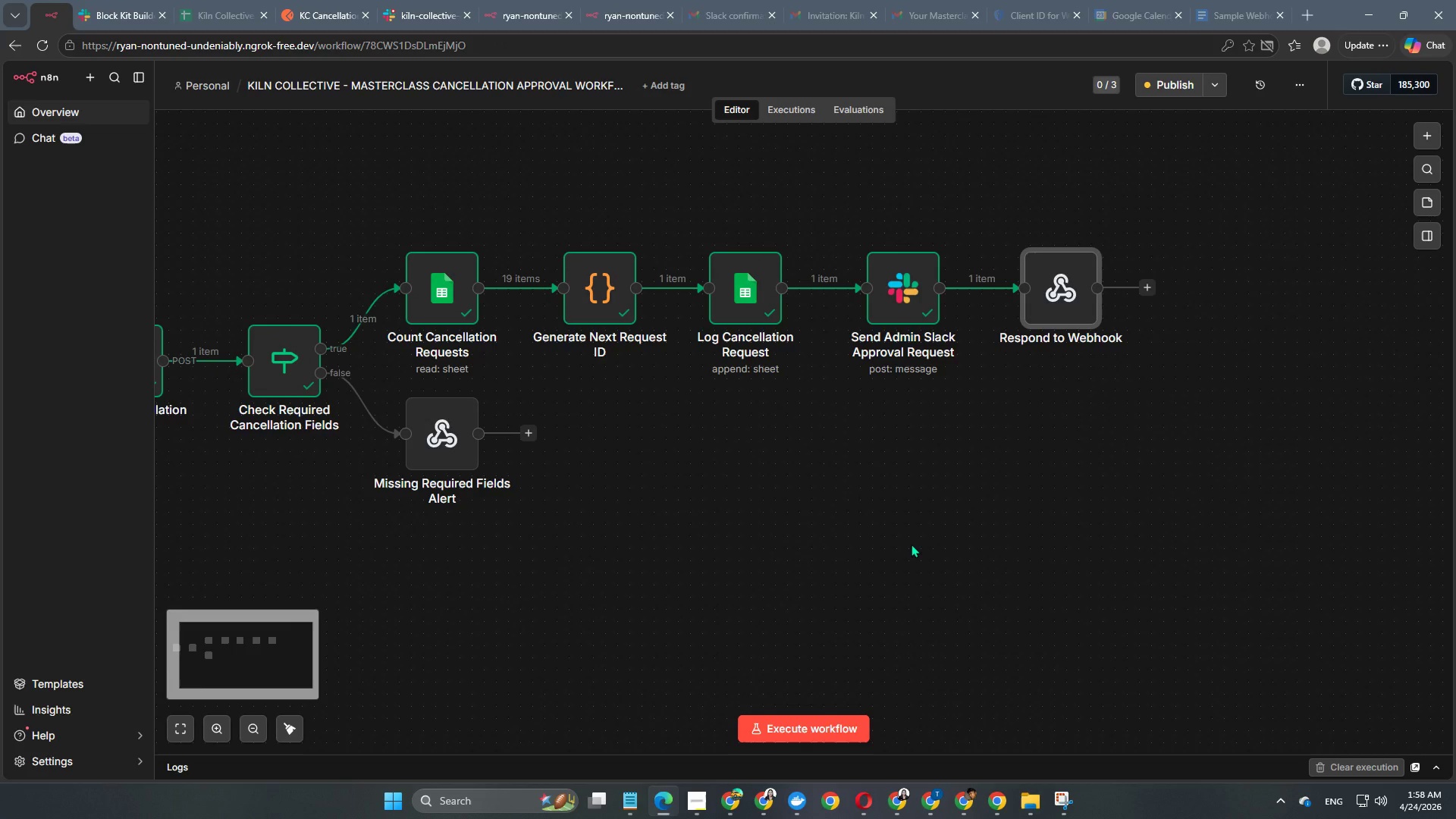 
left_click_drag(start_coordinate=[1144, 548], to_coordinate=[911, 544])
 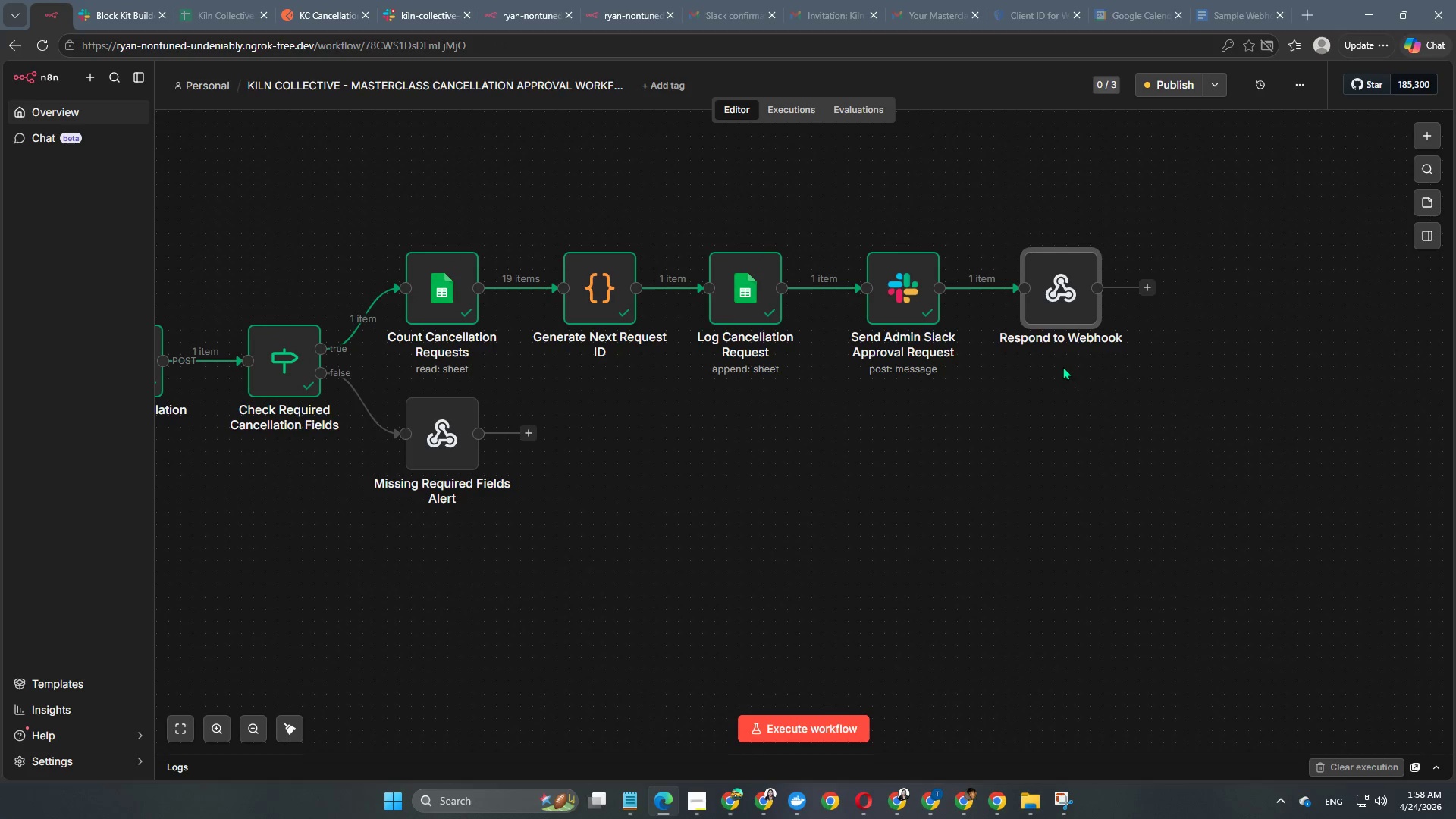 
double_click([1059, 307])
 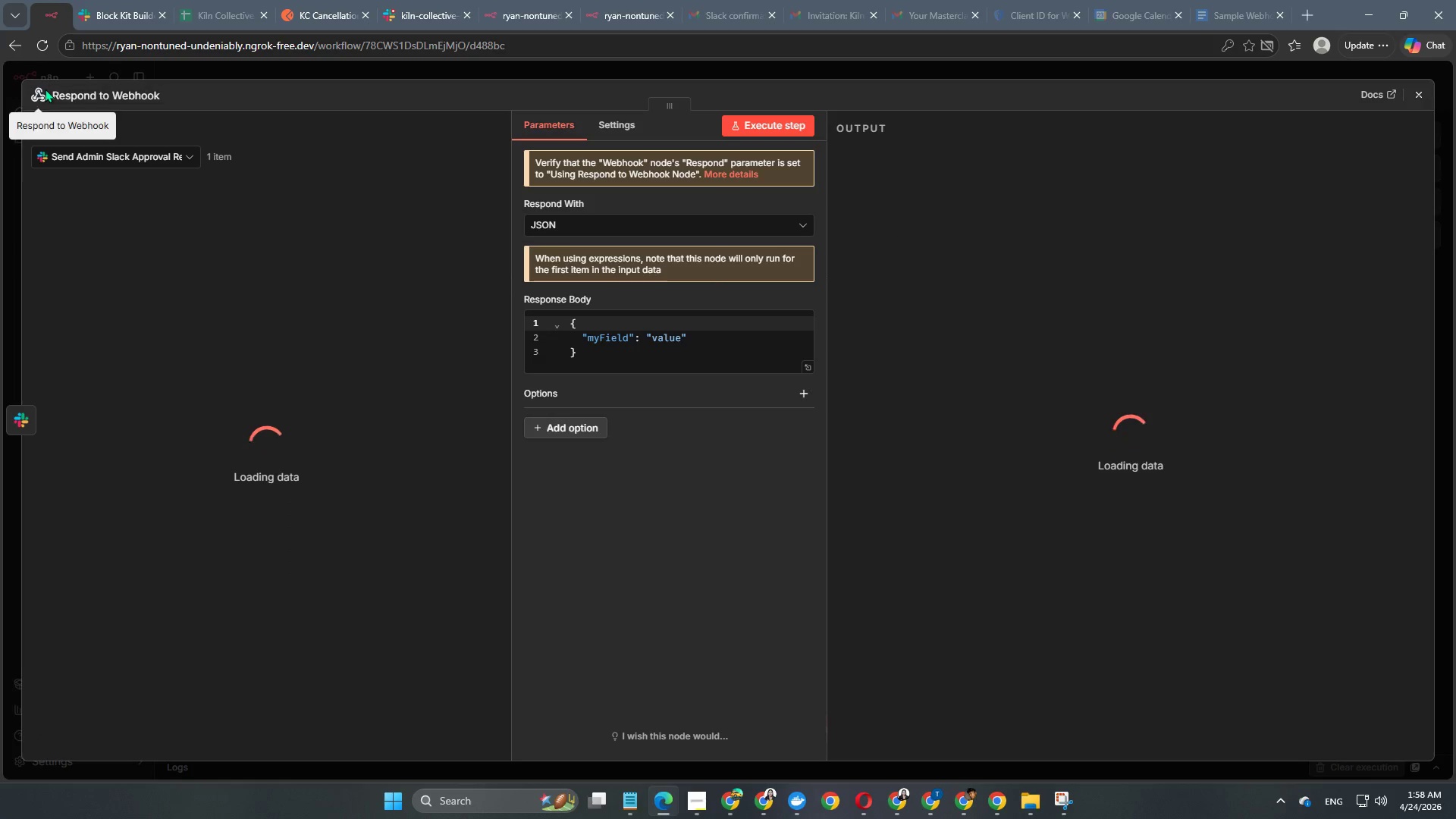 
left_click([74, 86])
 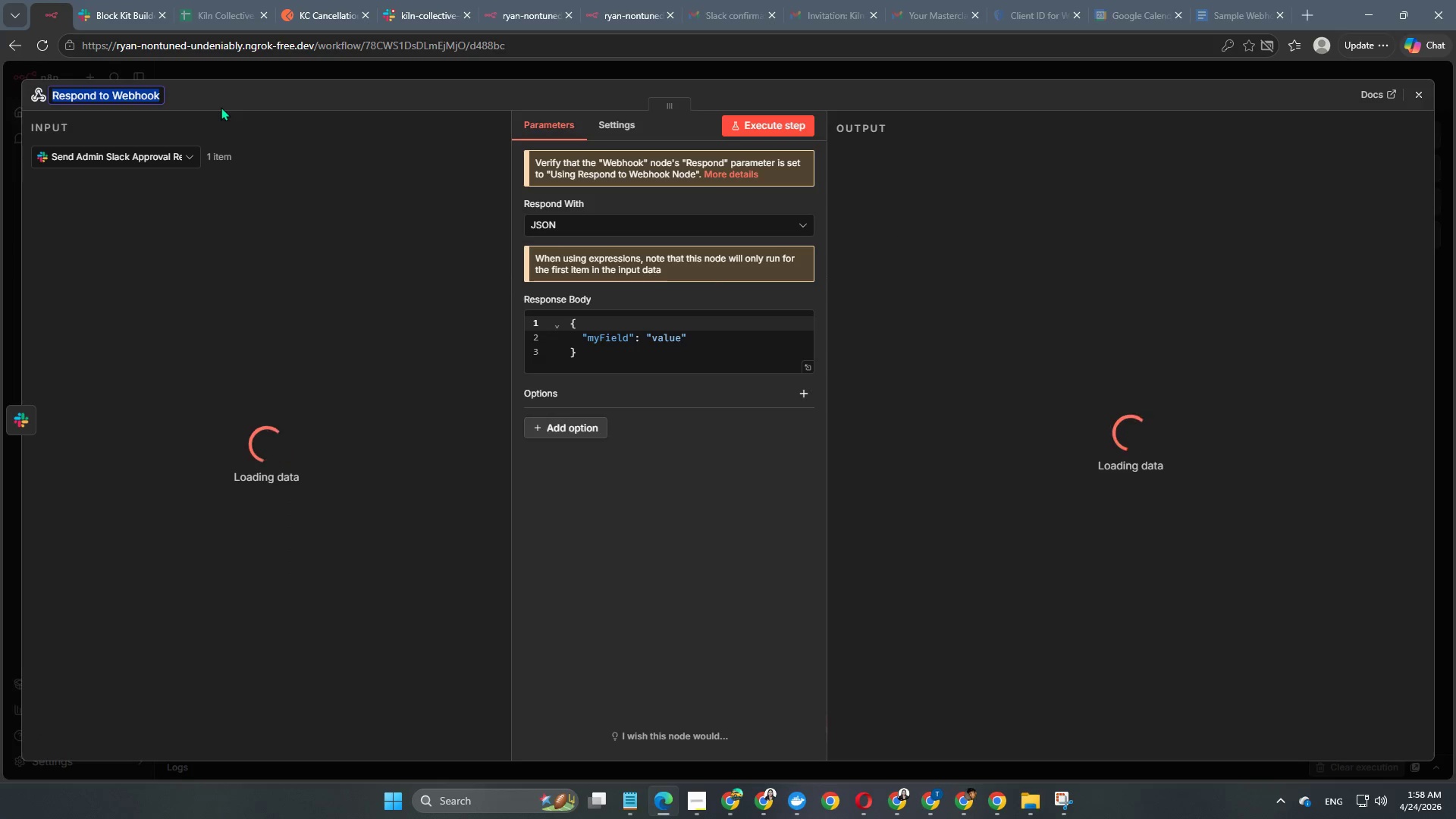 
type(Success Response)
 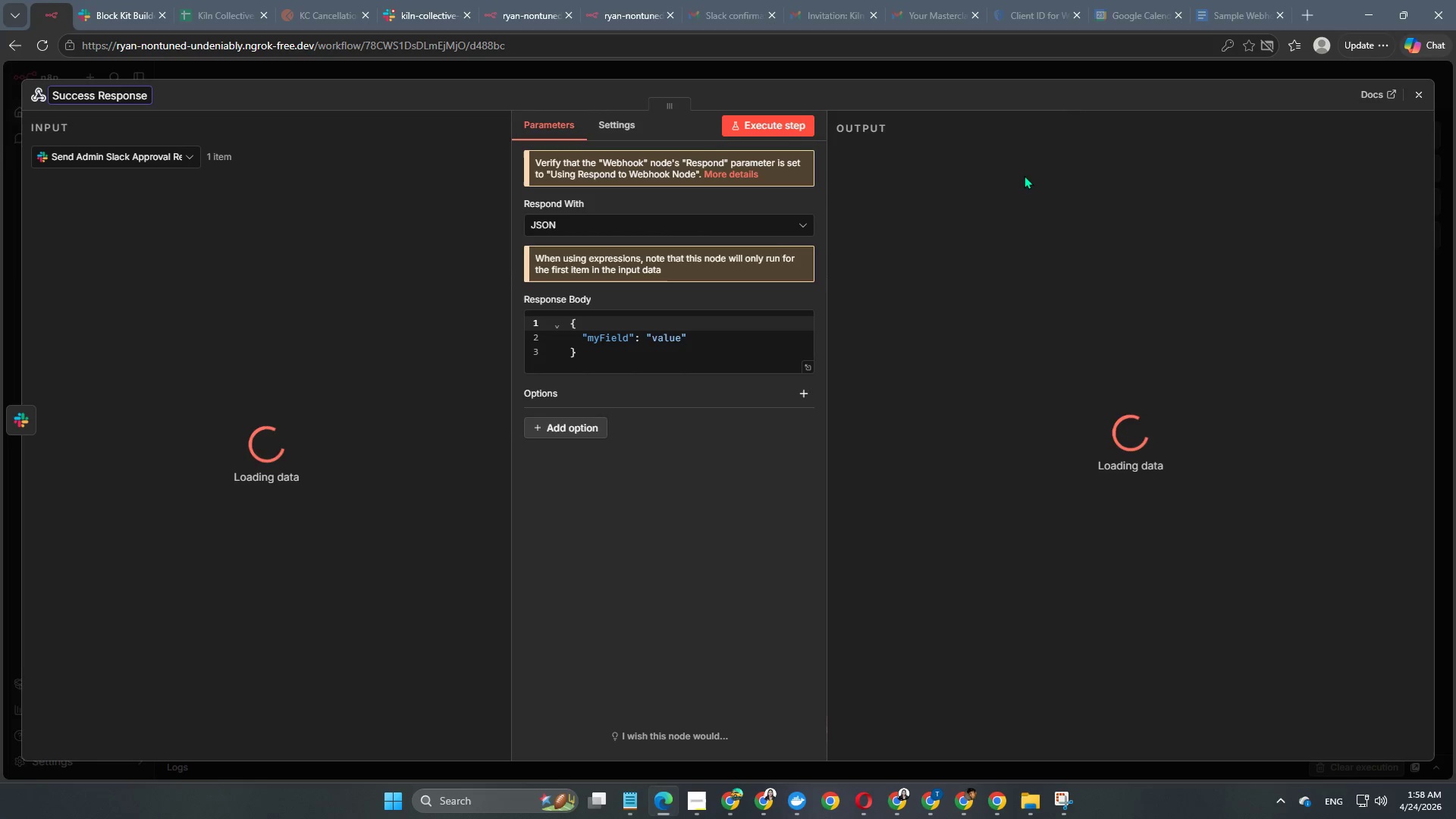 
wait(35.41)
 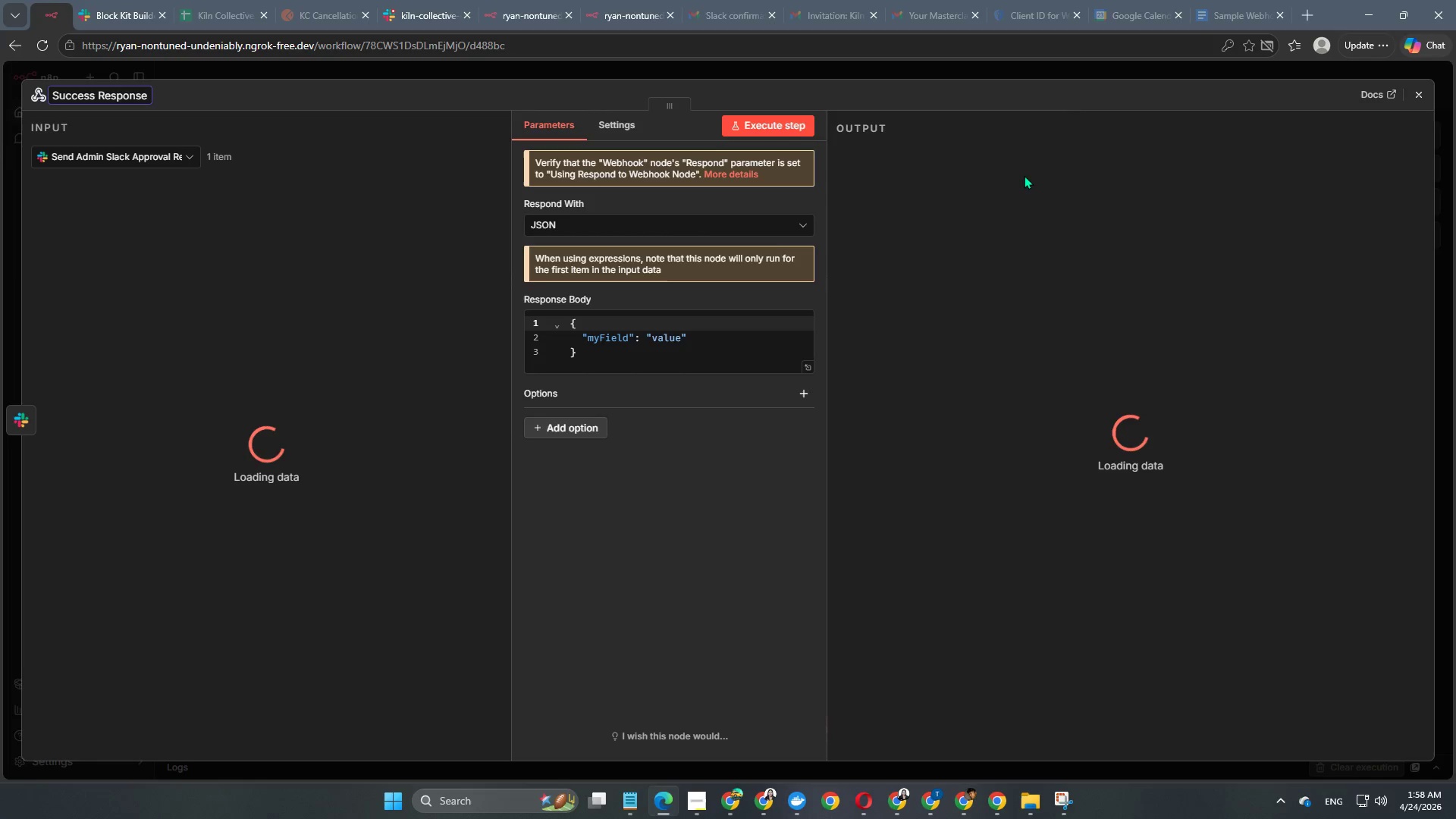 
left_click_drag(start_coordinate=[610, 364], to_coordinate=[571, 337])
 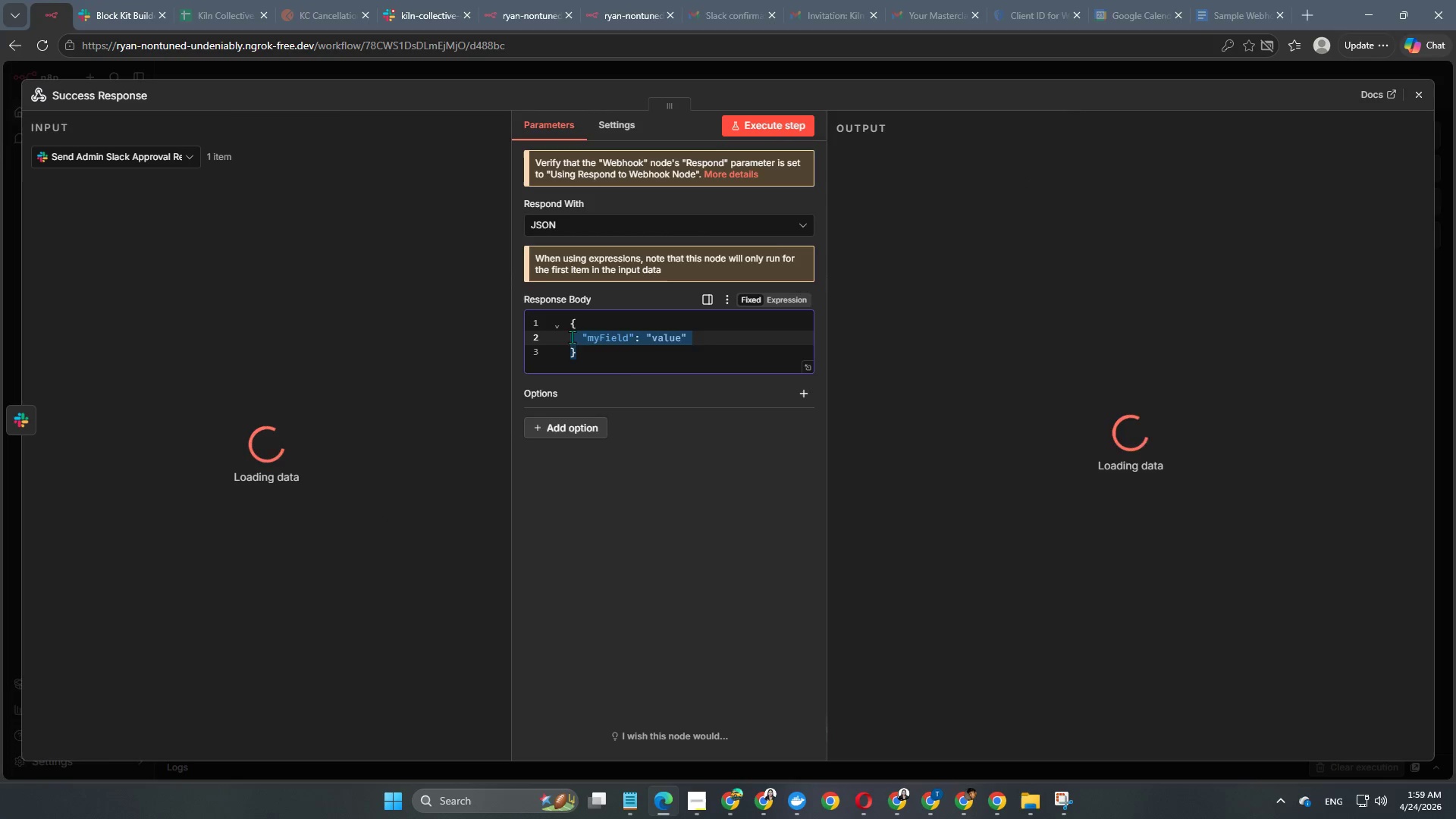 
key(Backspace)
 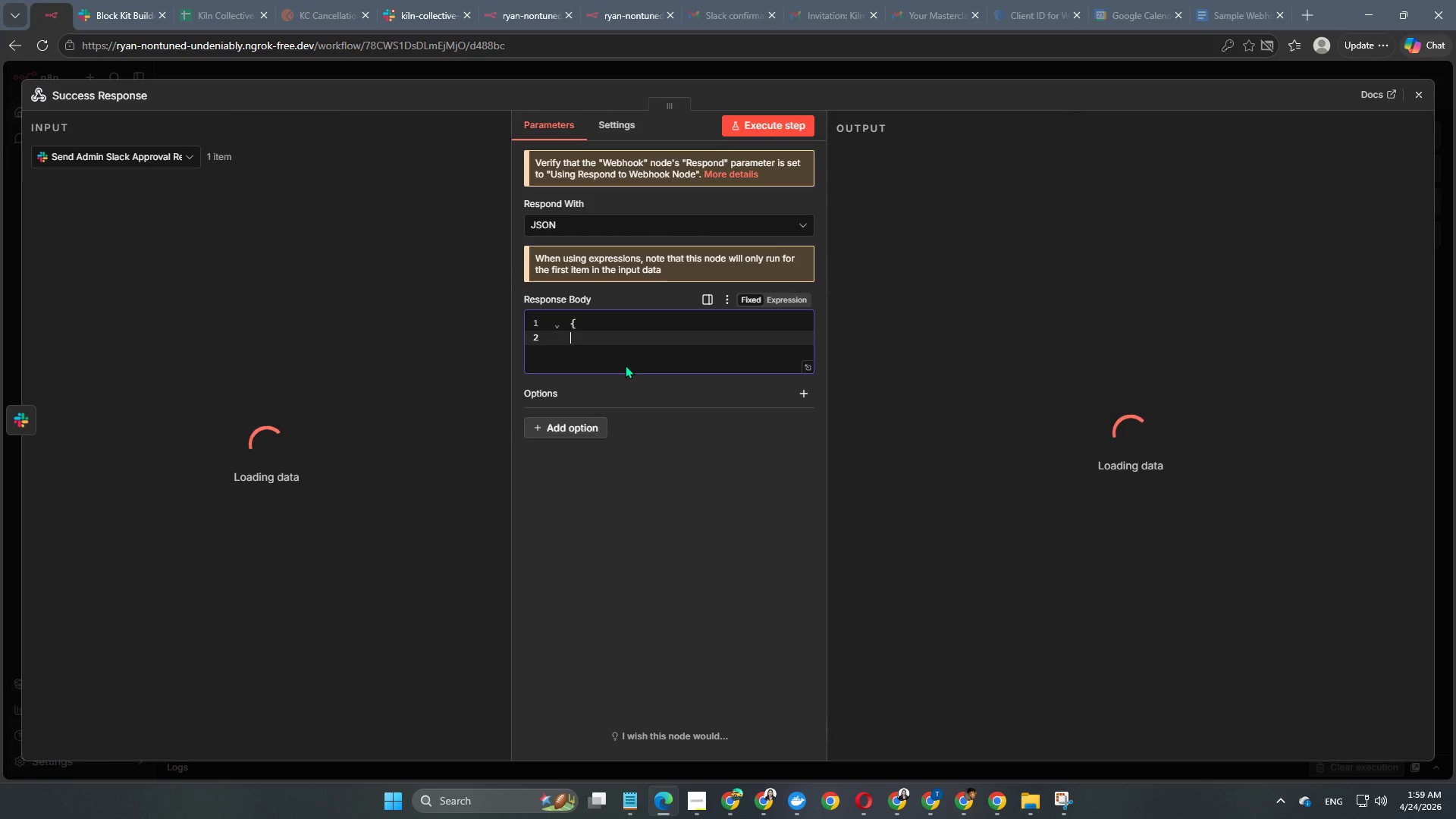 
key(Backspace)
 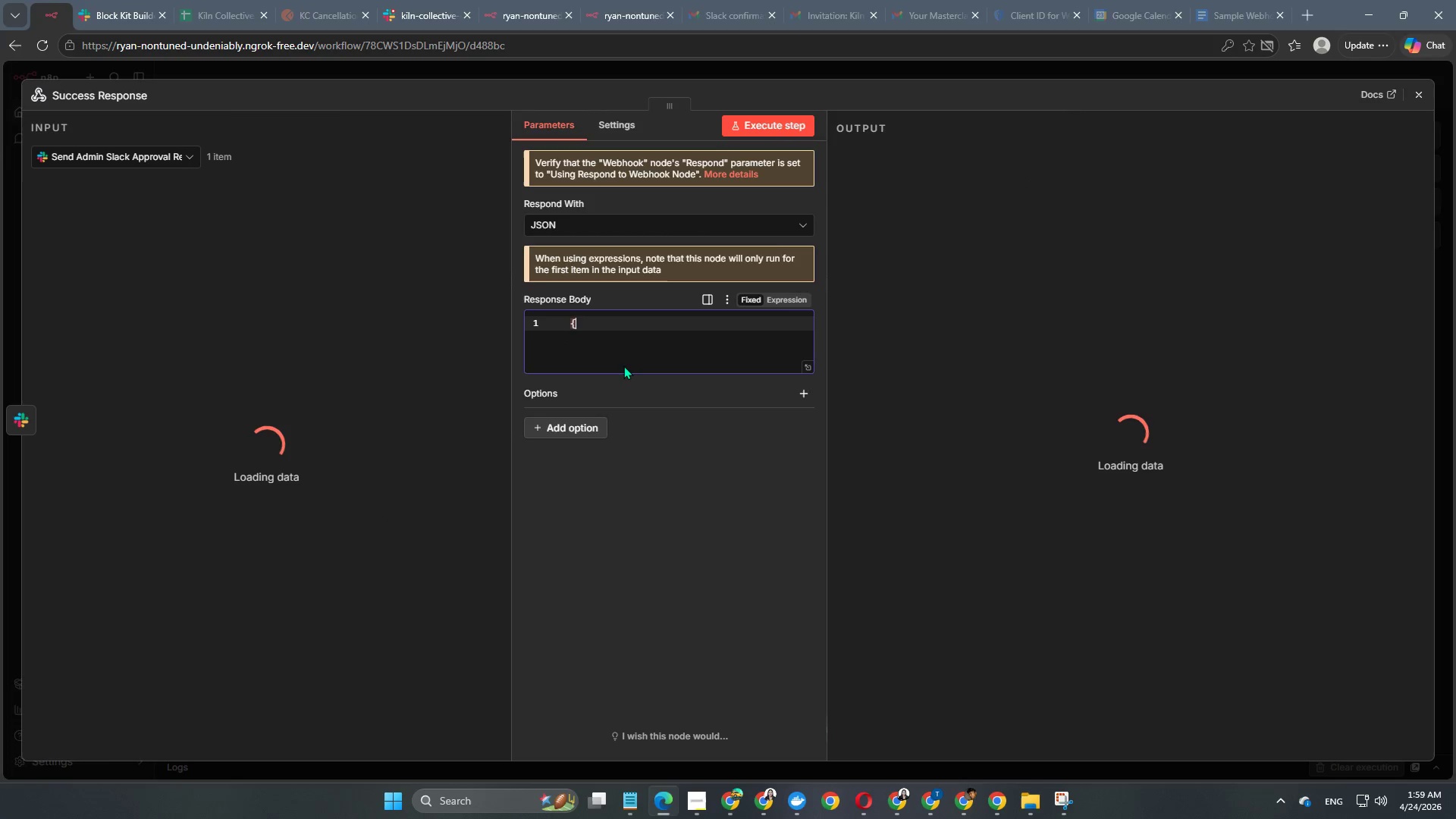 
key(Backspace)
 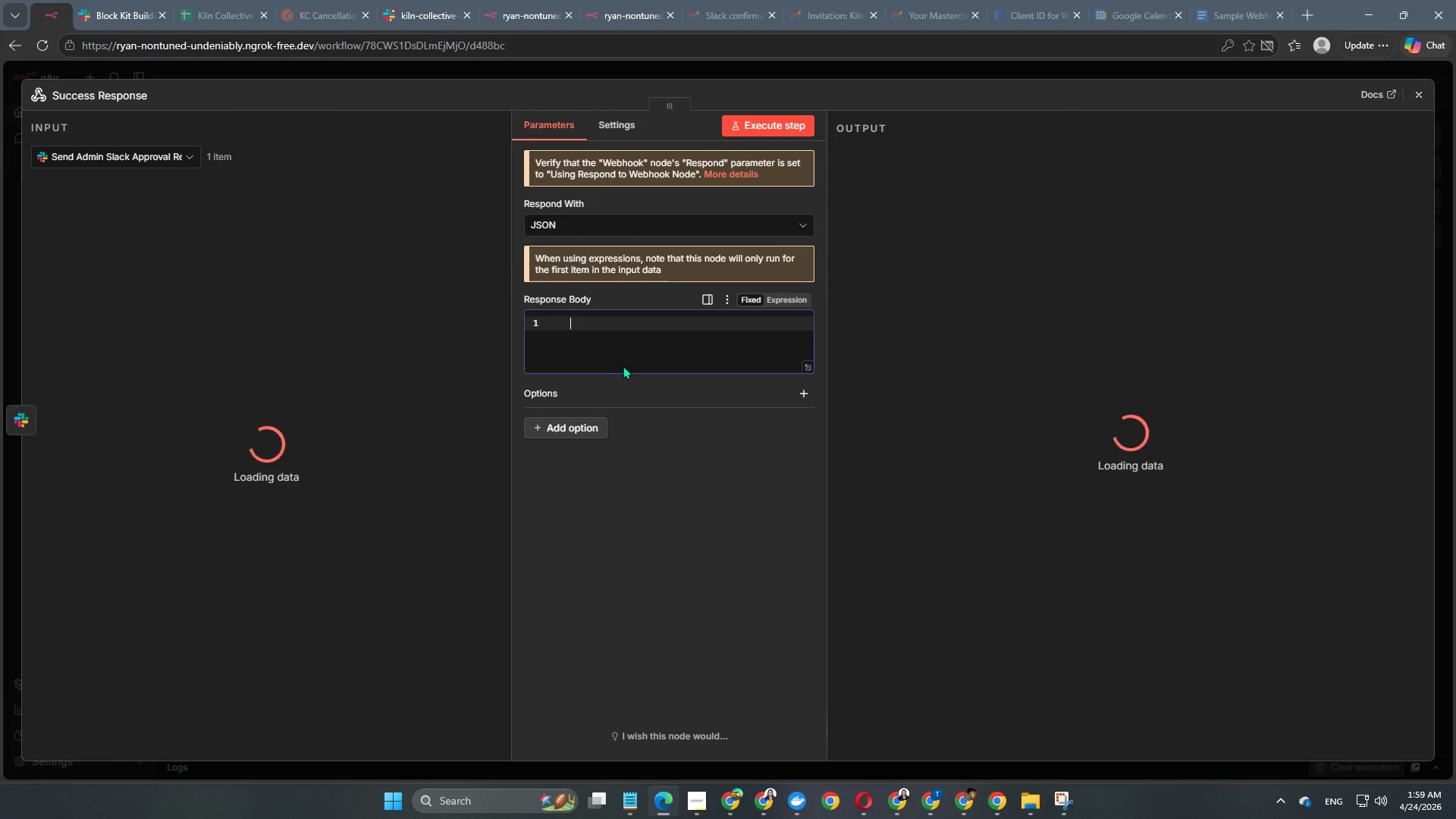 
key(Backspace)
 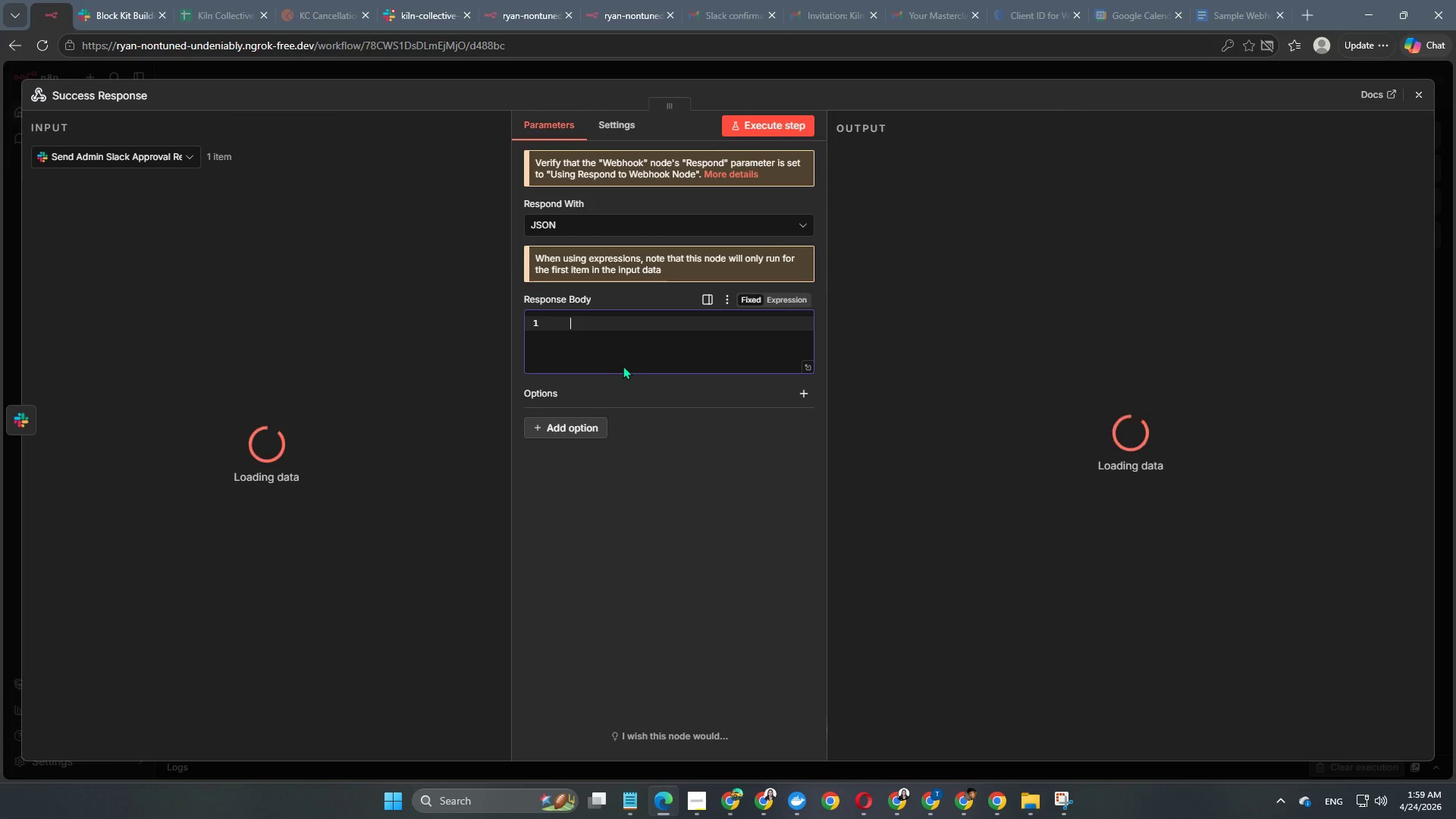 
key(Backspace)
 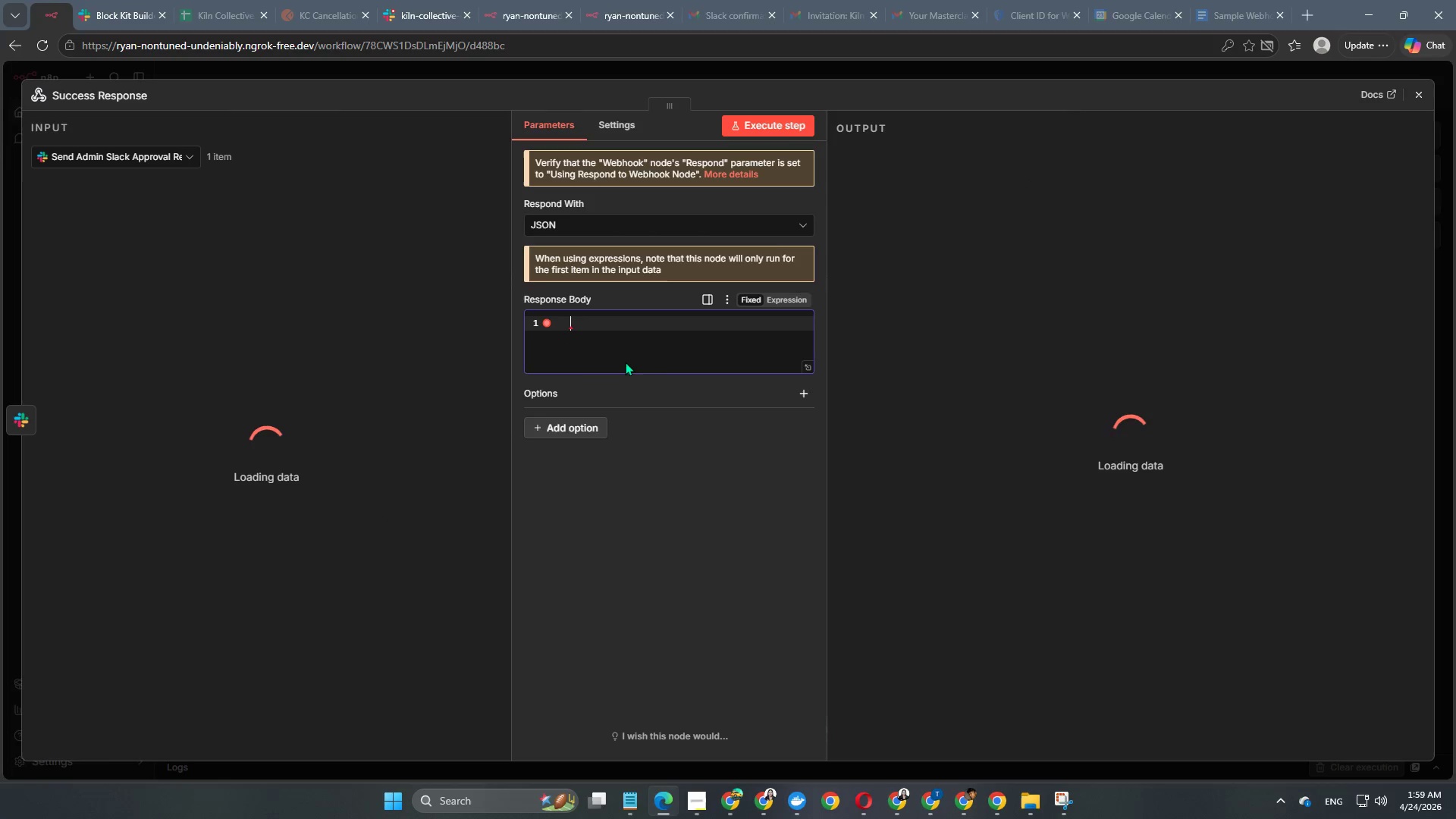 
key(Shift+ShiftRight)
 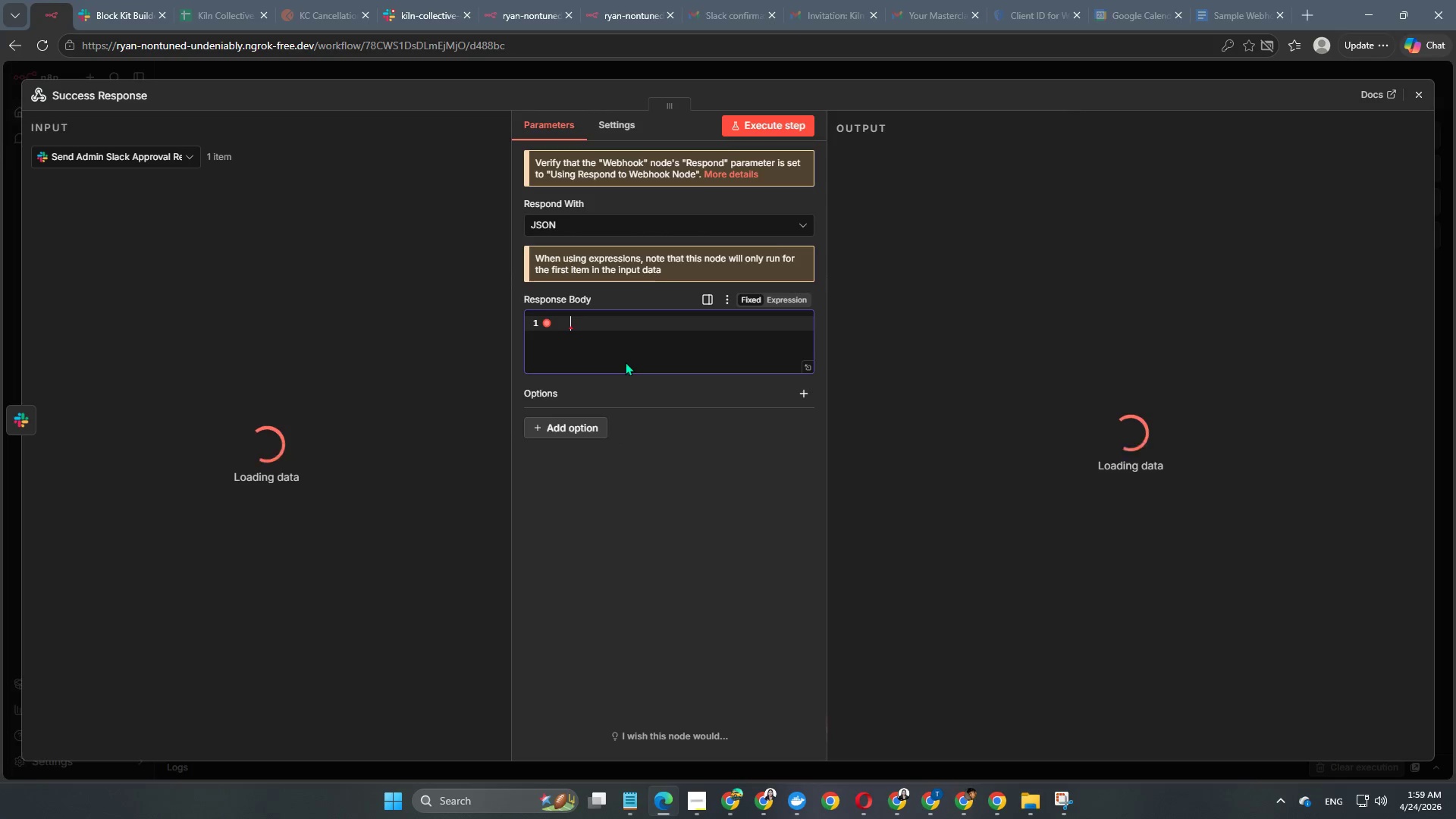 
key(Shift+BracketLeft)
 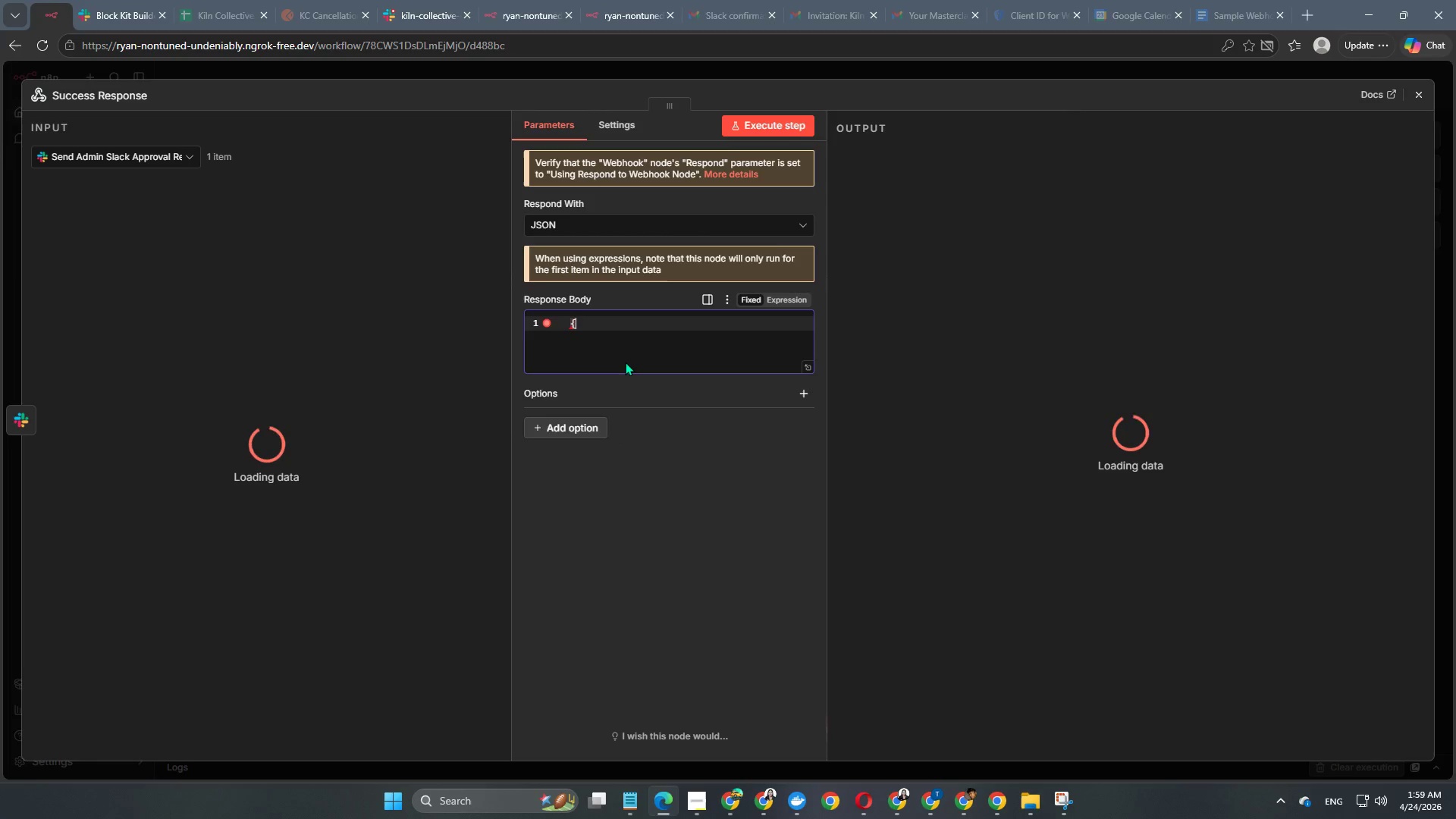 
key(Enter)
 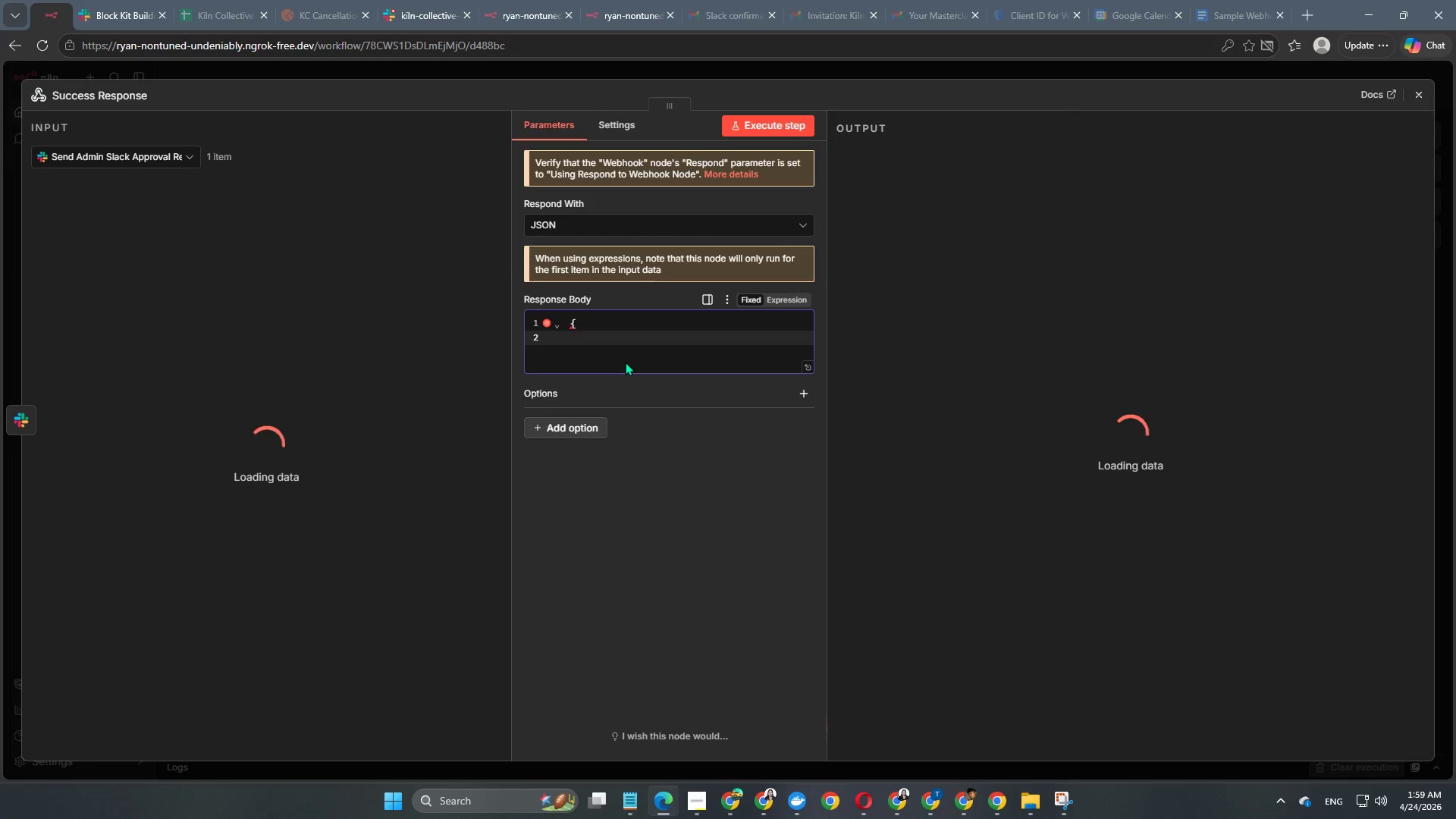 
type("status": "success",)
 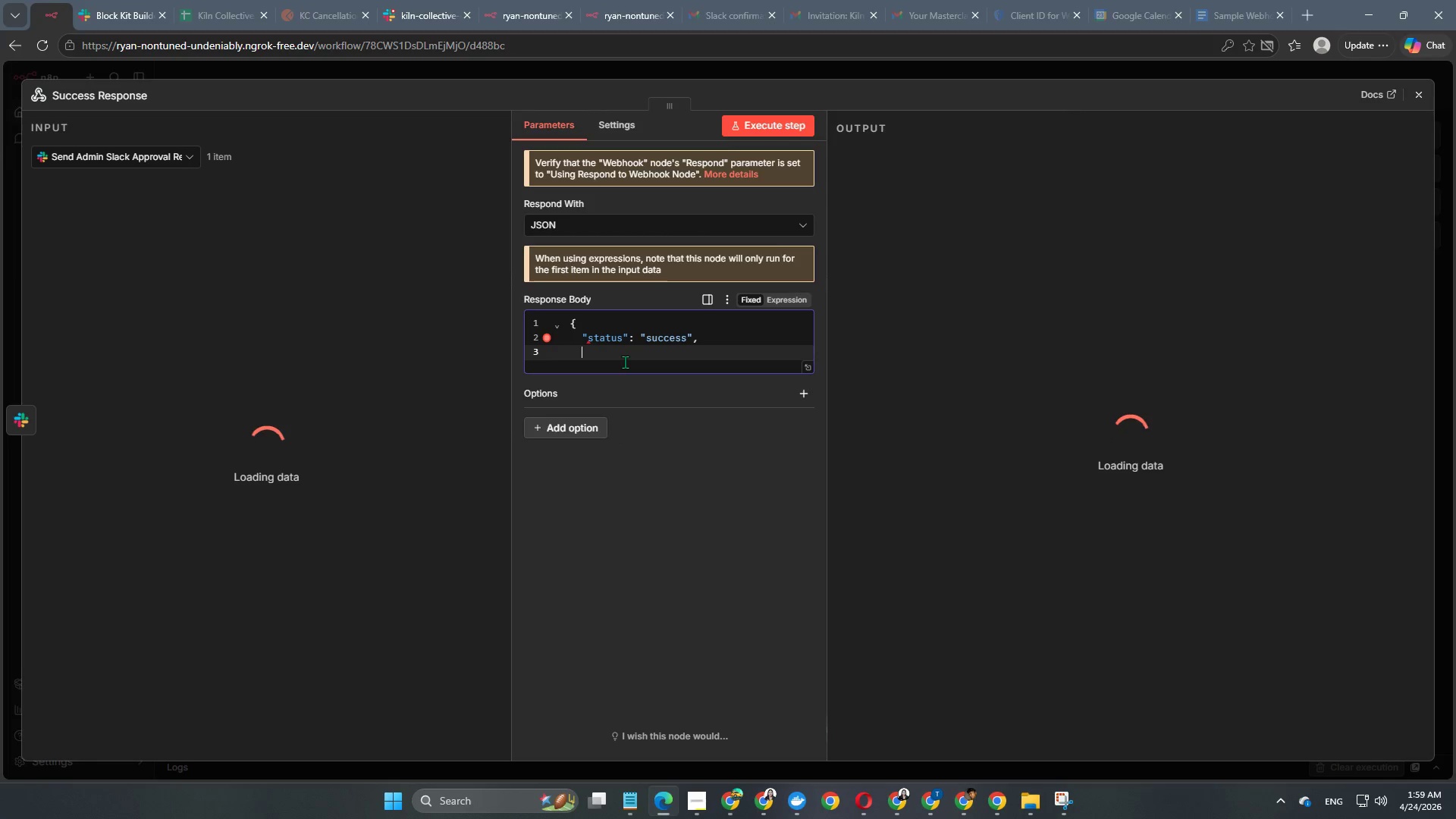 
 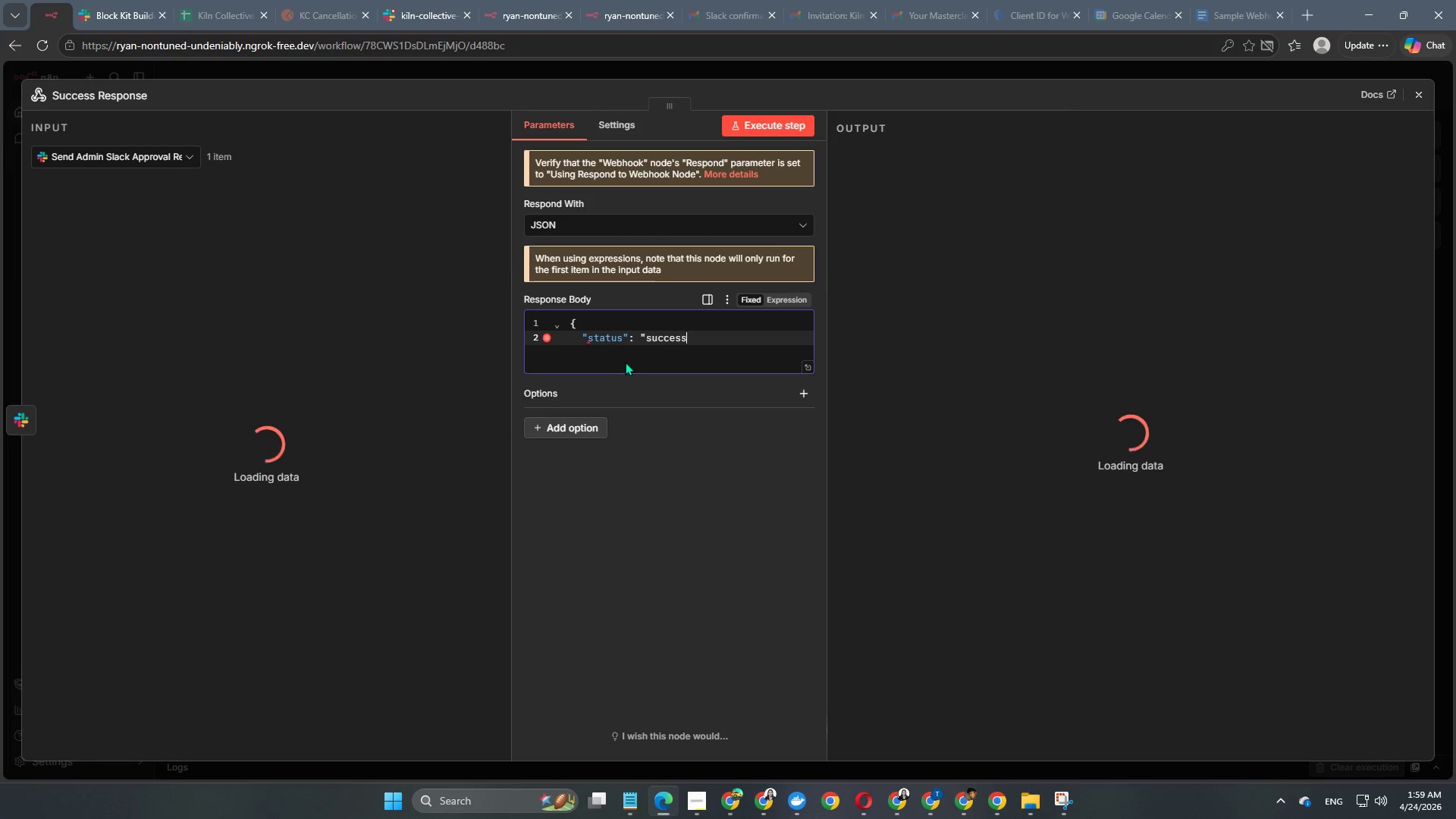 
key(Enter)
 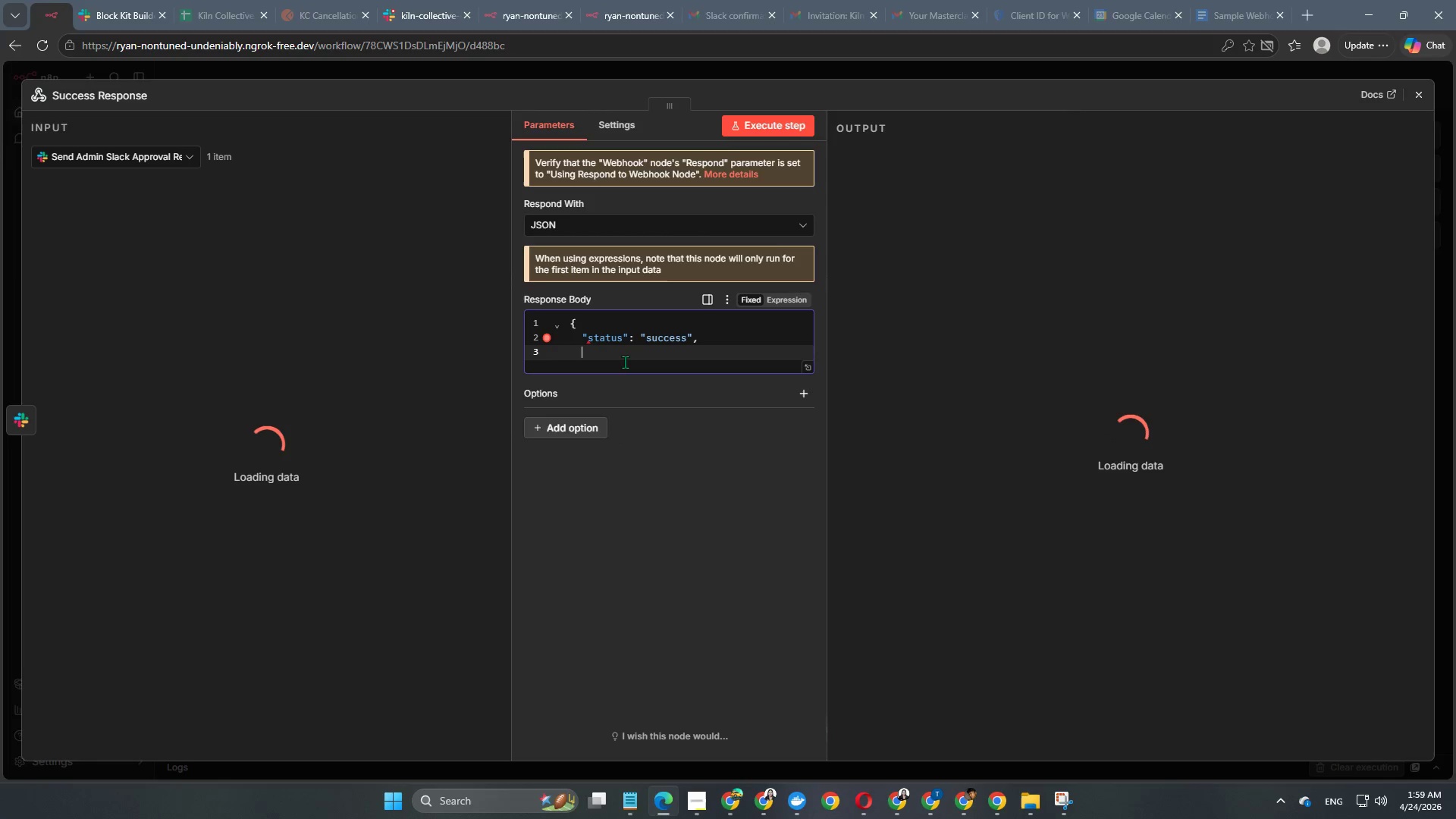 
type("message": "Cancellation requst submitted for review")
 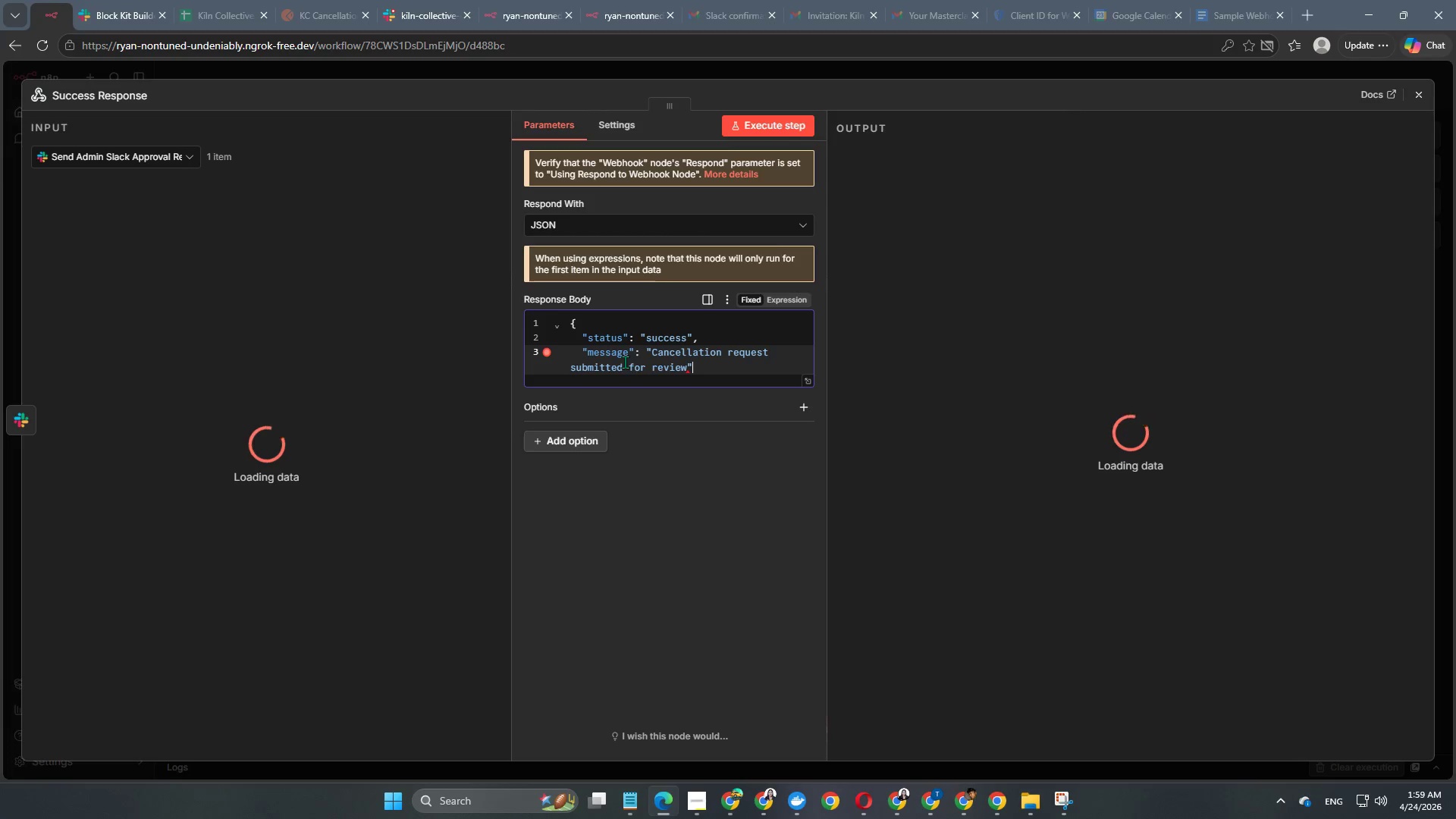 
key(Enter)
 